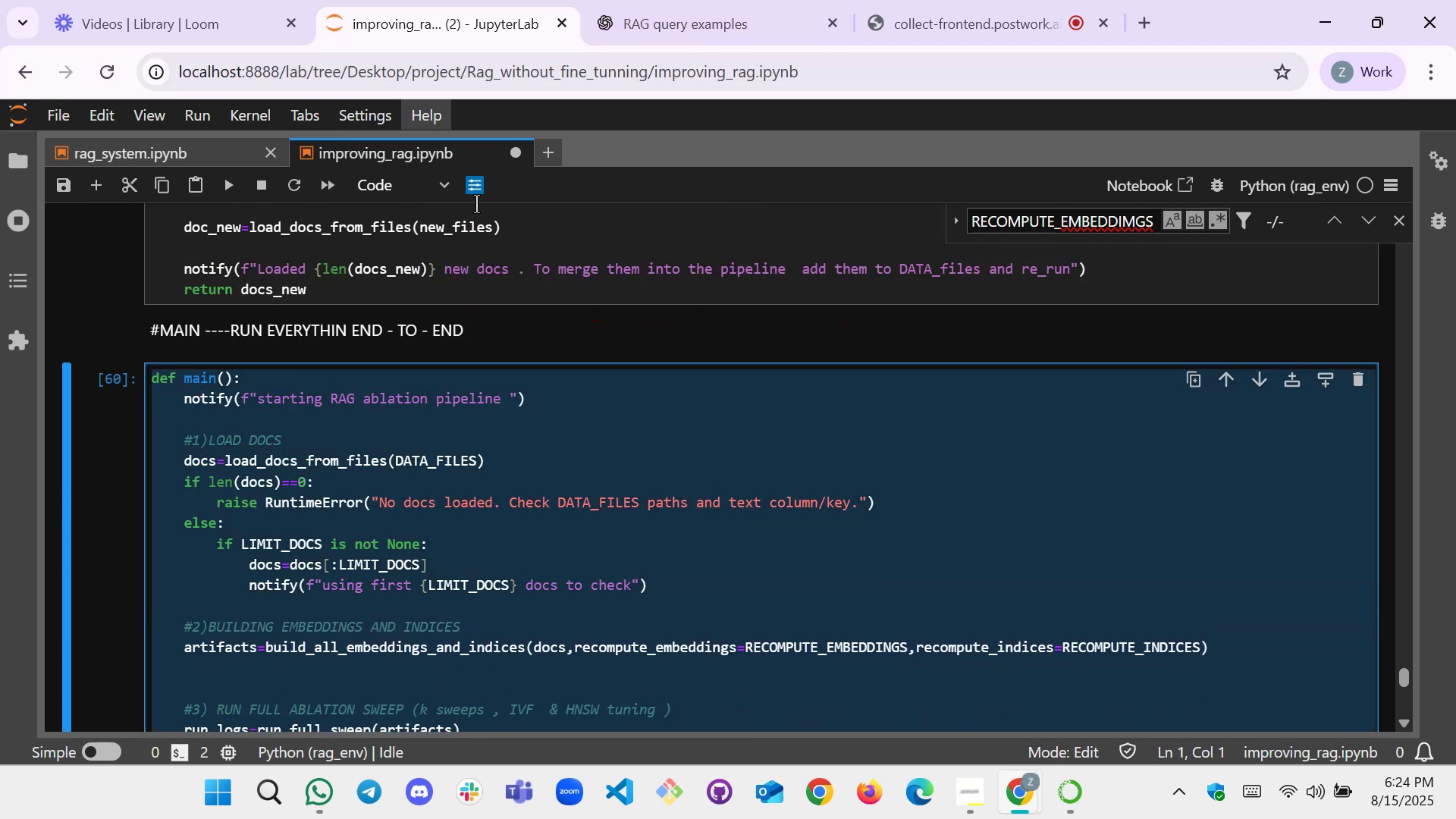 
scroll: coordinate [211, 369], scroll_direction: up, amount: 4.0
 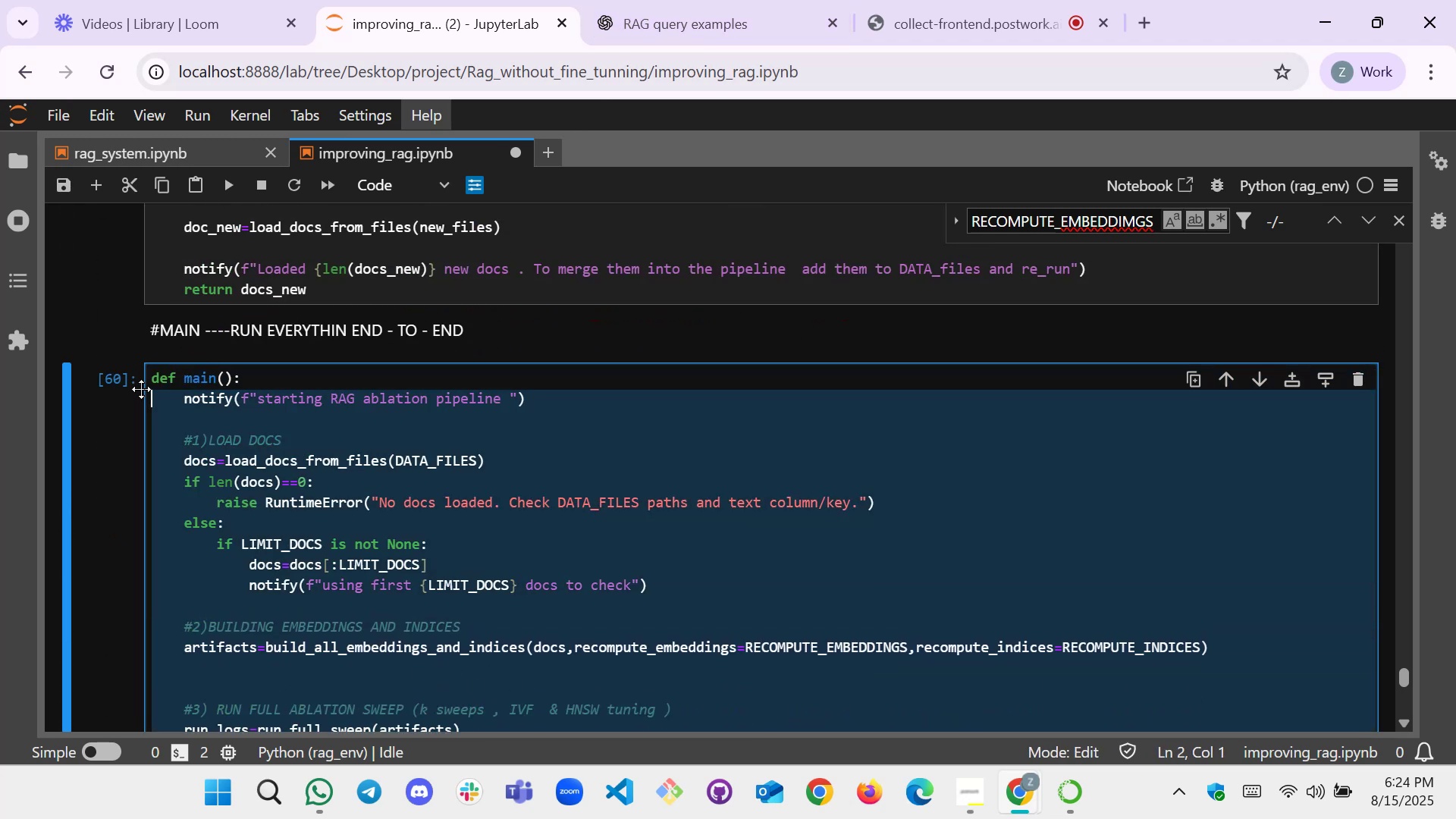 
key(Control+C)
 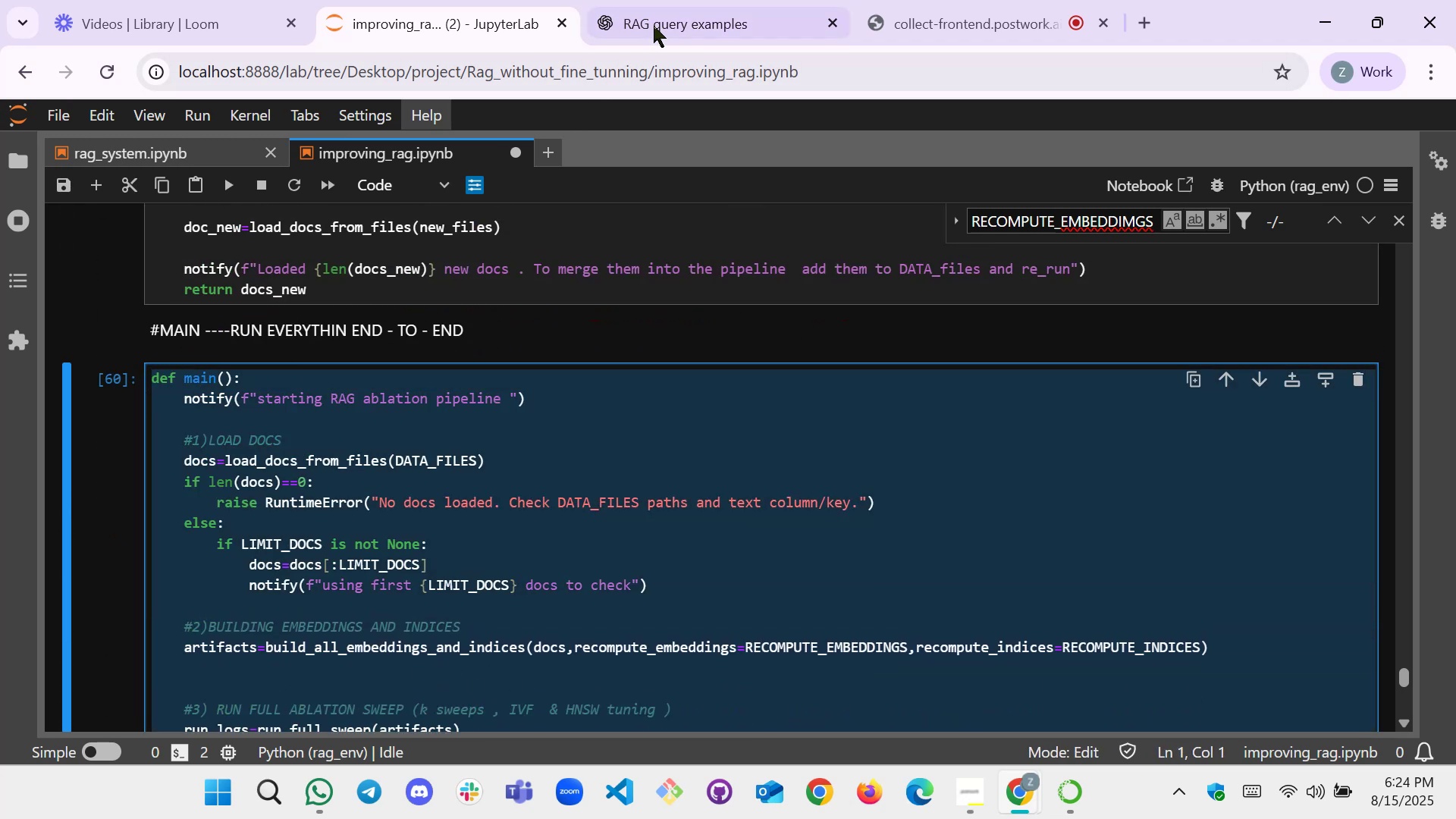 
left_click([656, 20])
 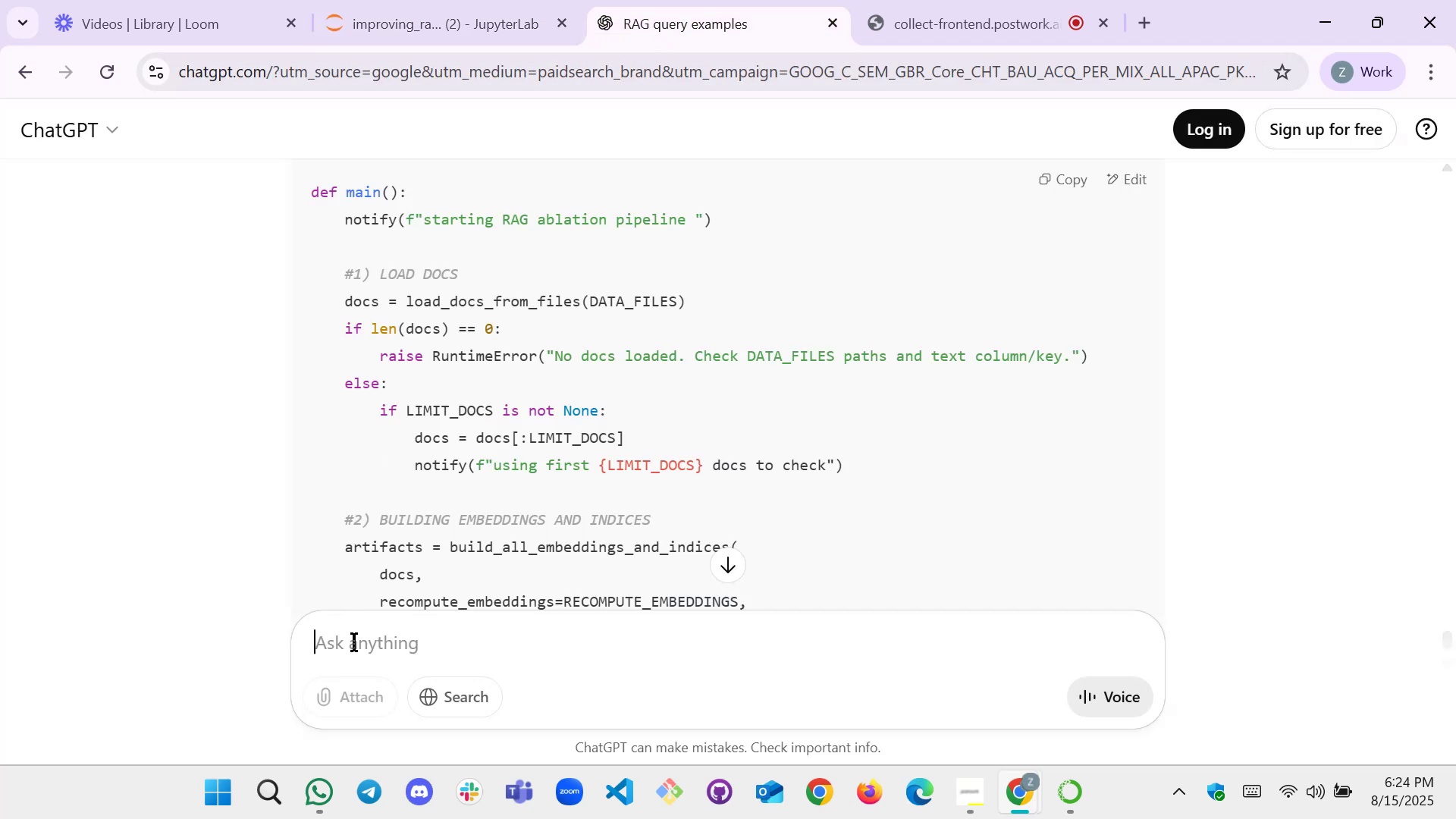 
left_click([353, 642])
 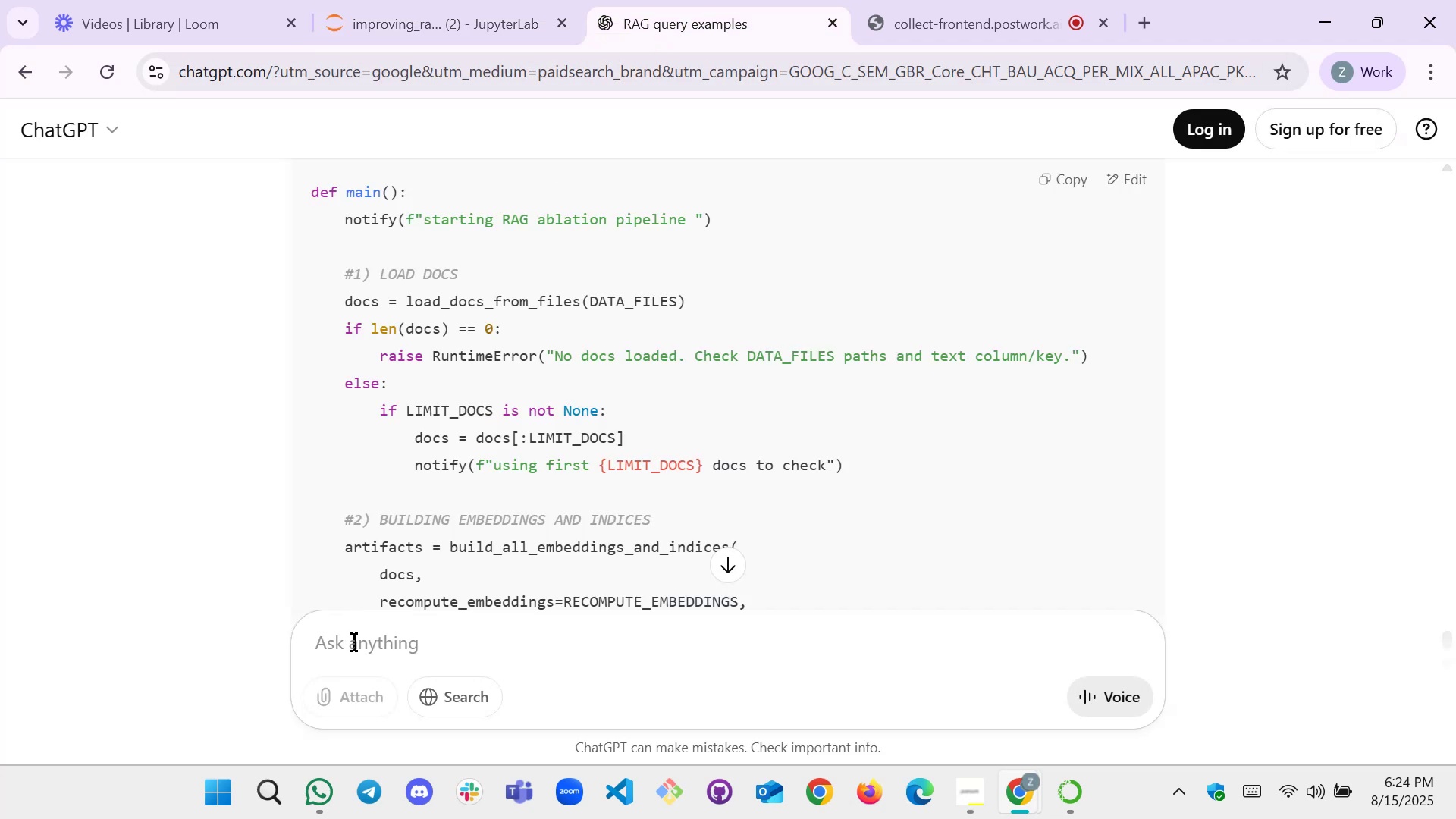 
key(Control+V)
 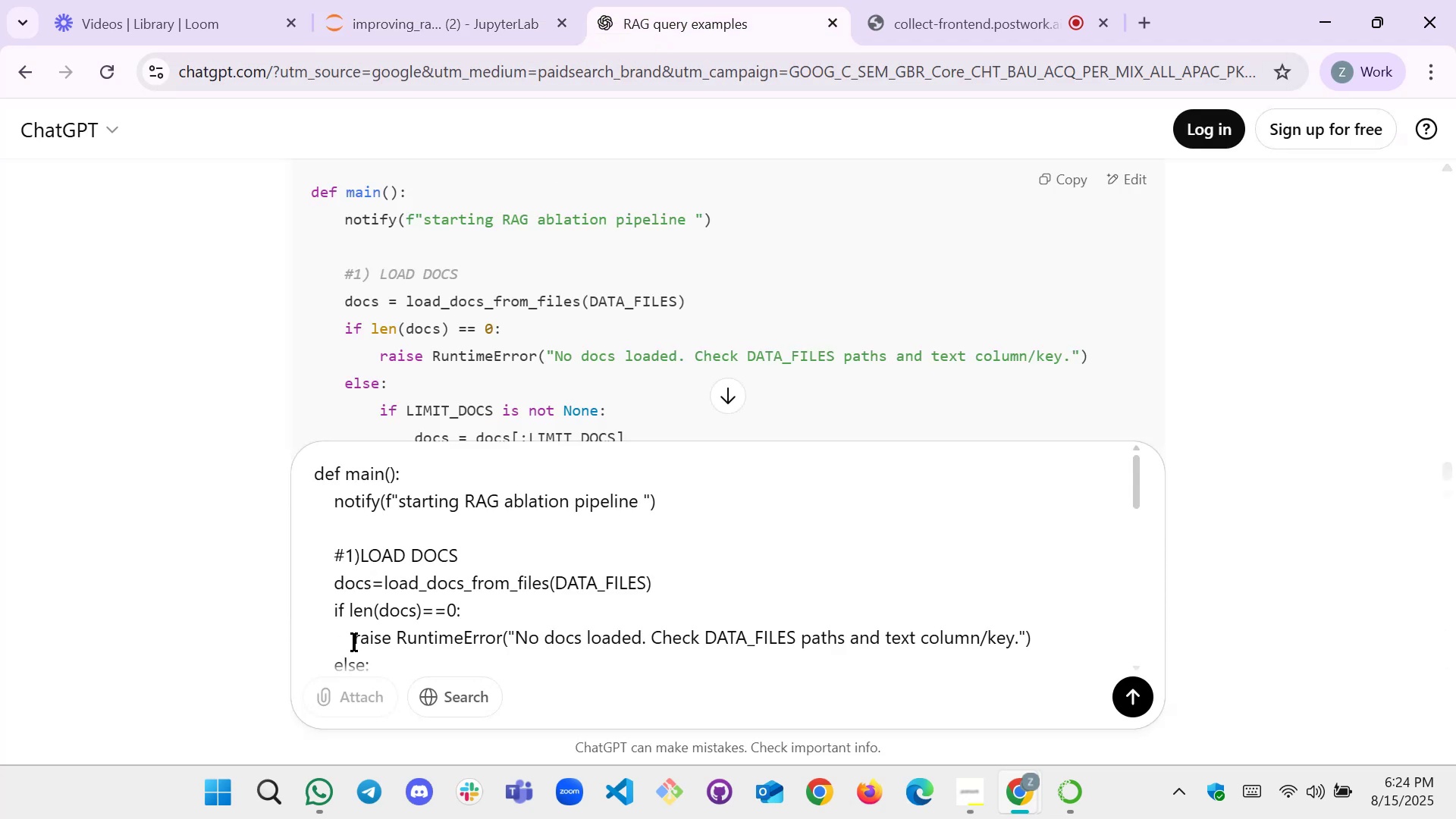 
key(Shift+Enter)
 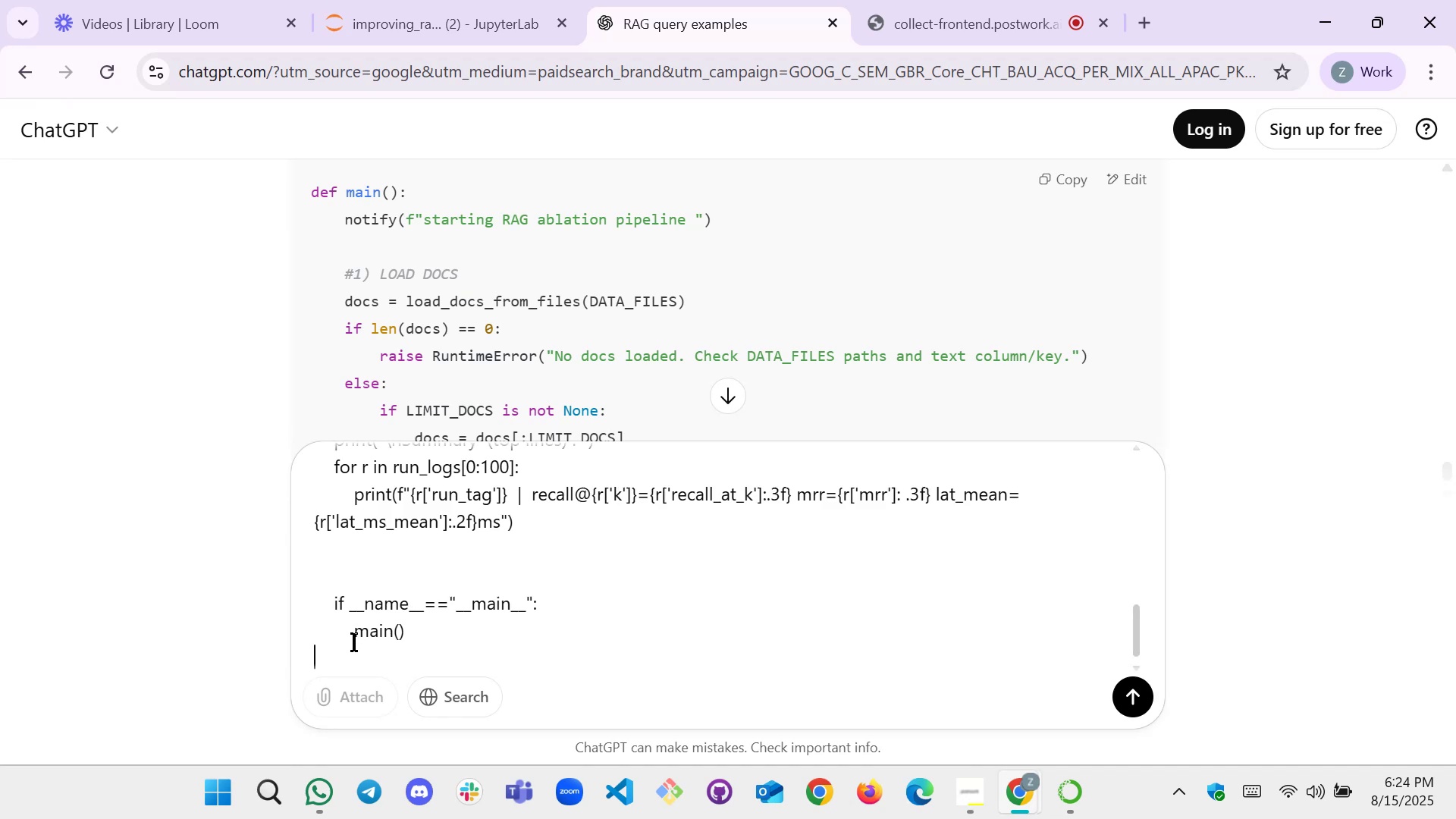 
key(Shift+Enter)
 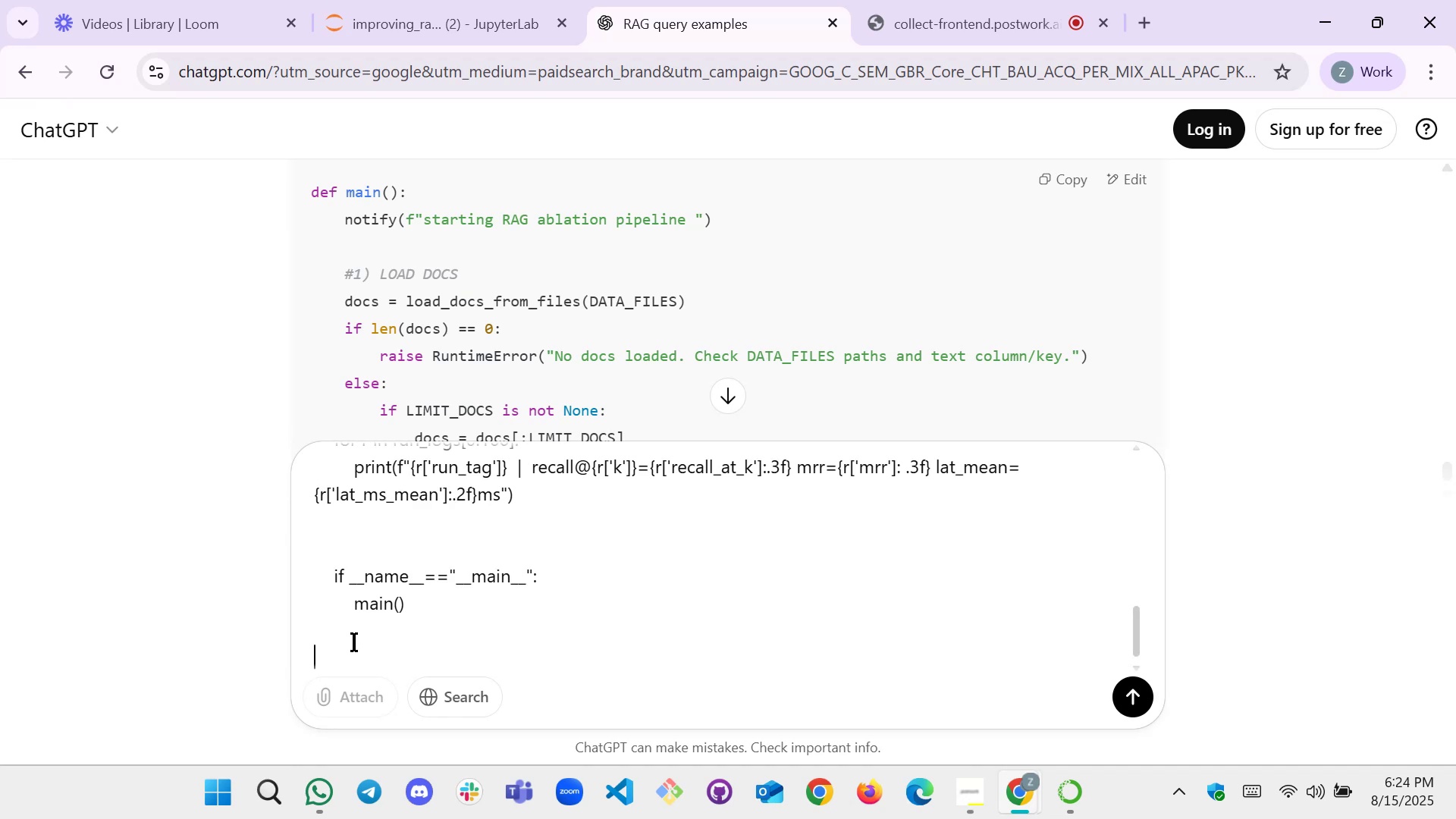 
key(Shift+Enter)
 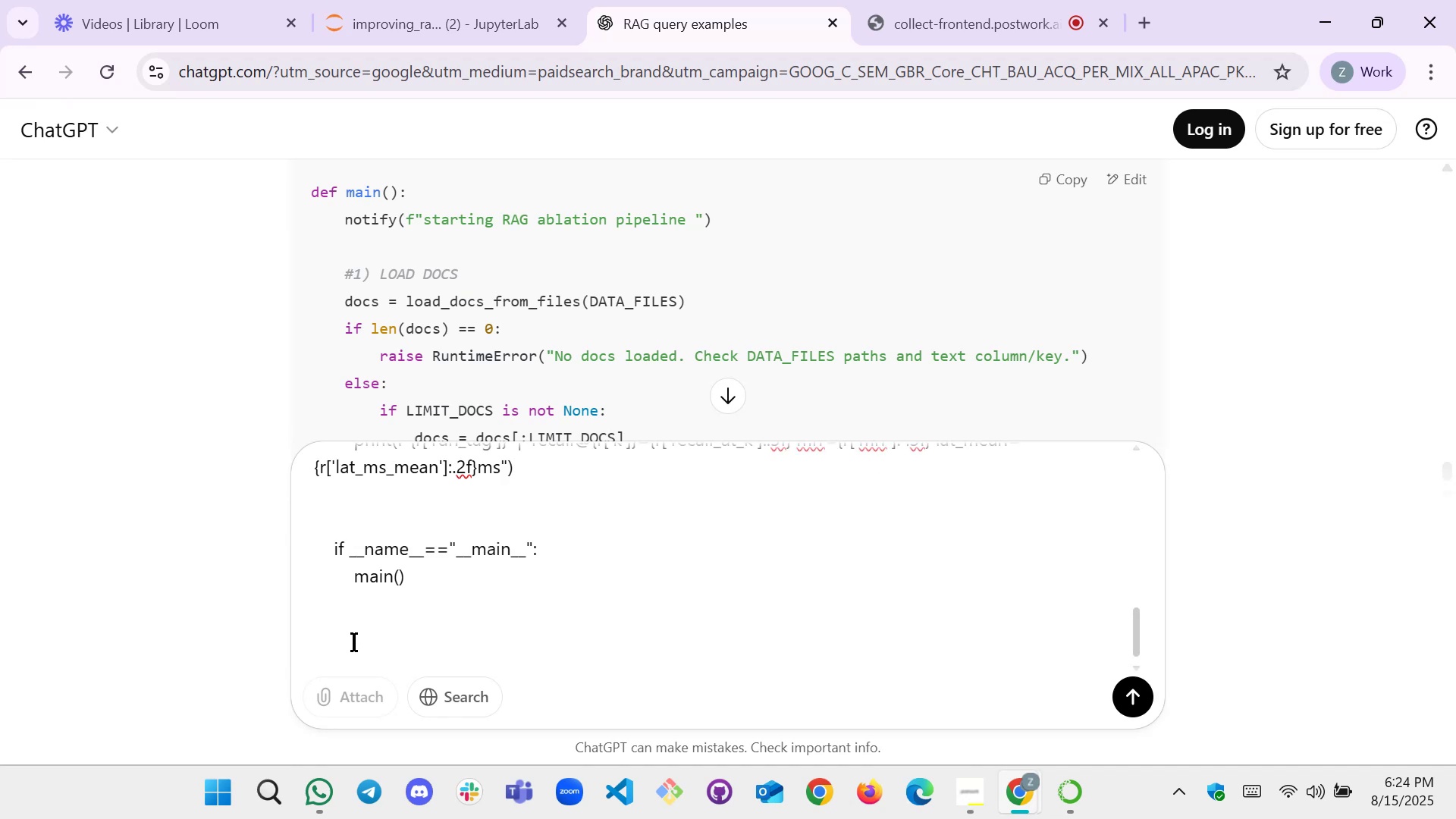 
type(it)
key(Backspace)
key(Backspace)
type(is it ok now)
 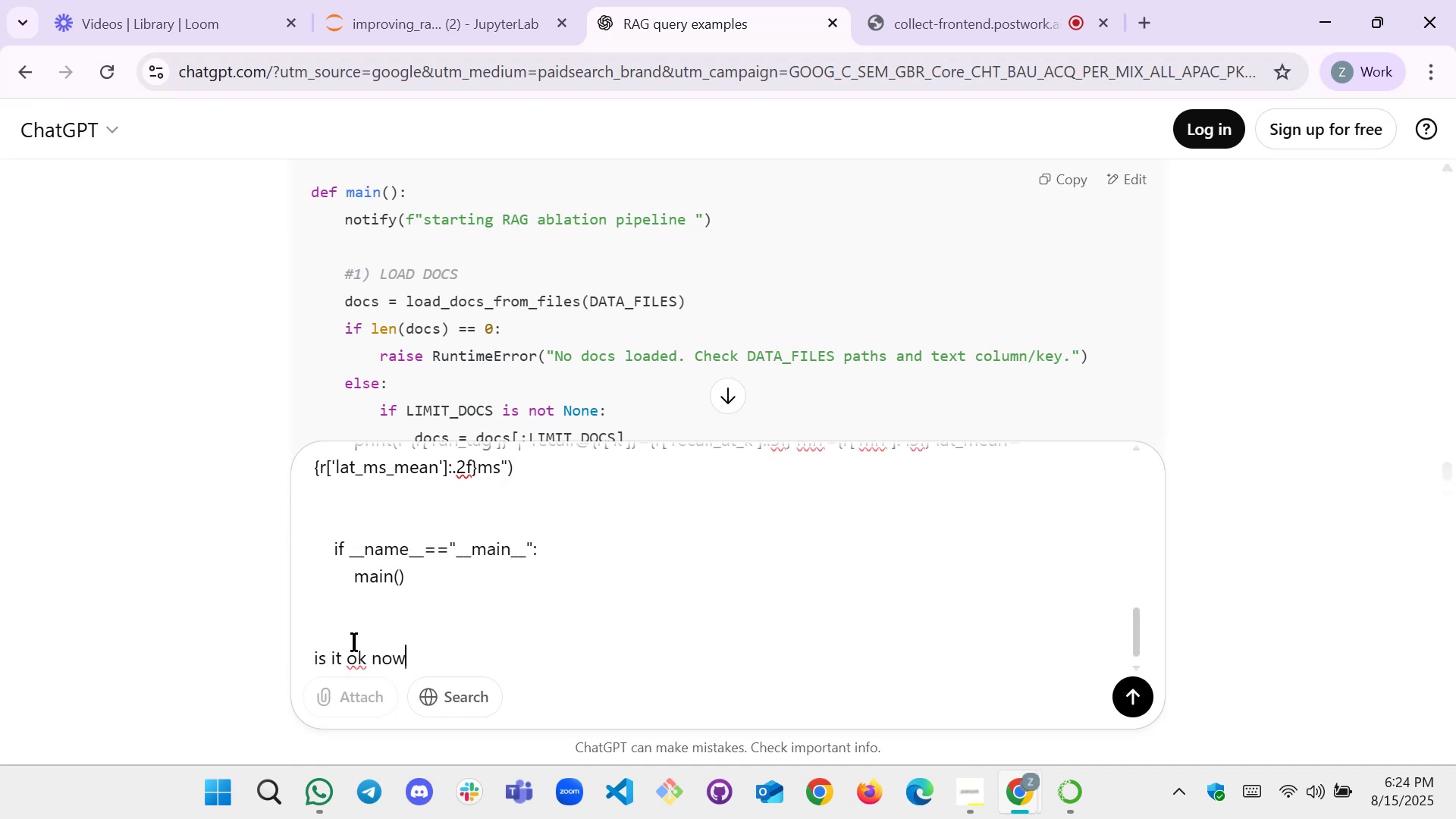 
key(Enter)
 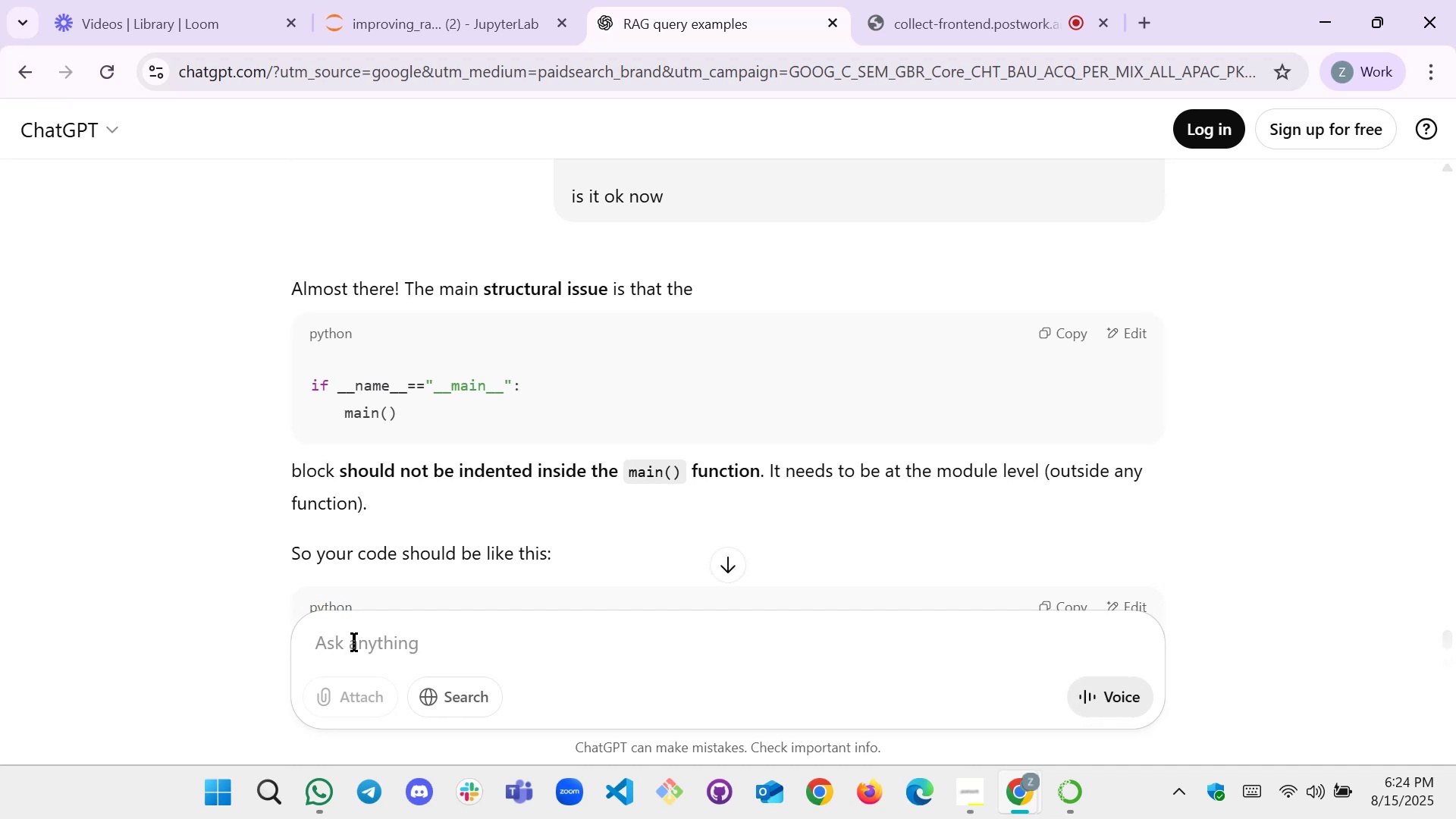 
wait(17.16)
 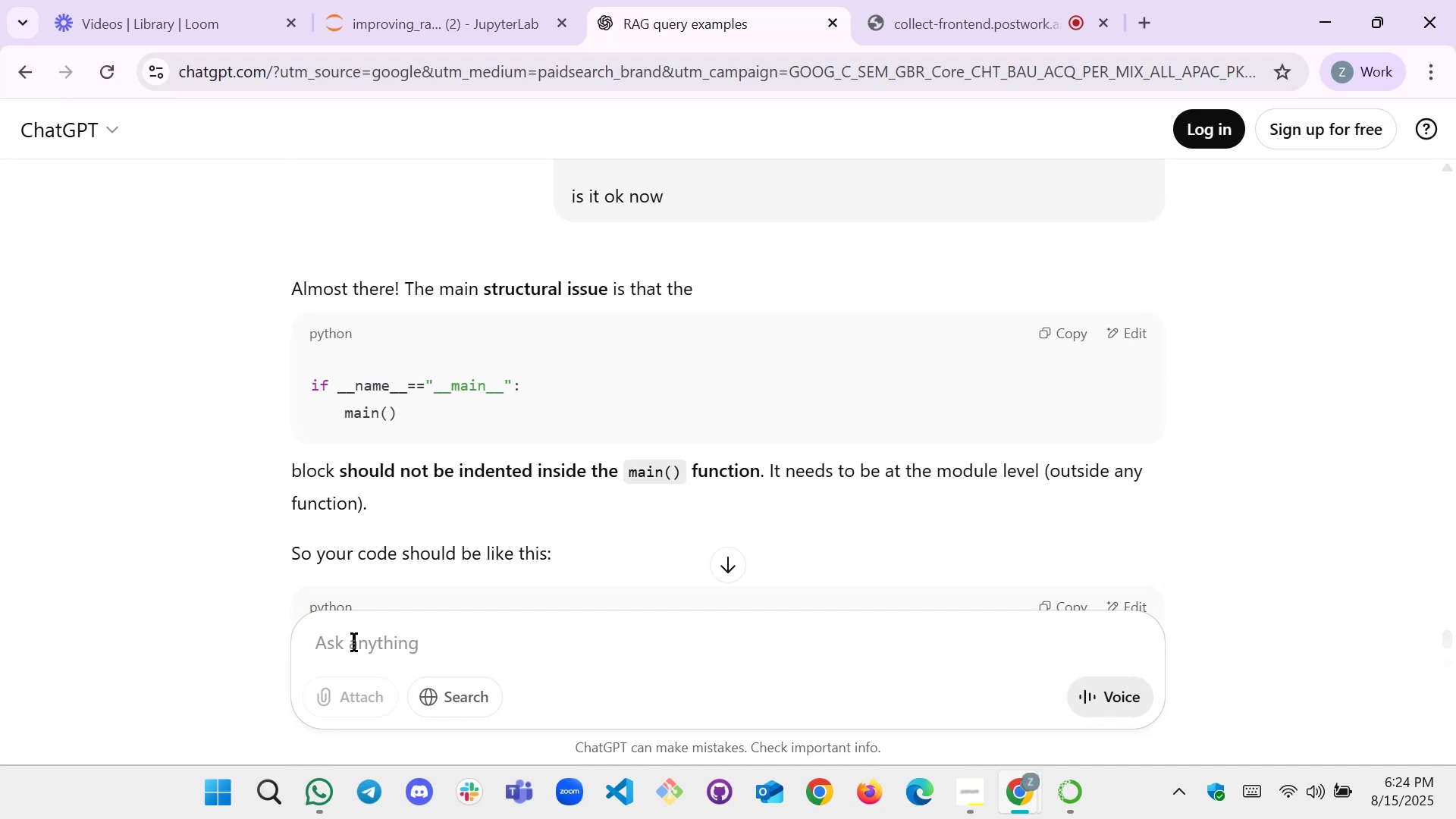 
scroll: coordinate [519, 336], scroll_direction: down, amount: 9.0
 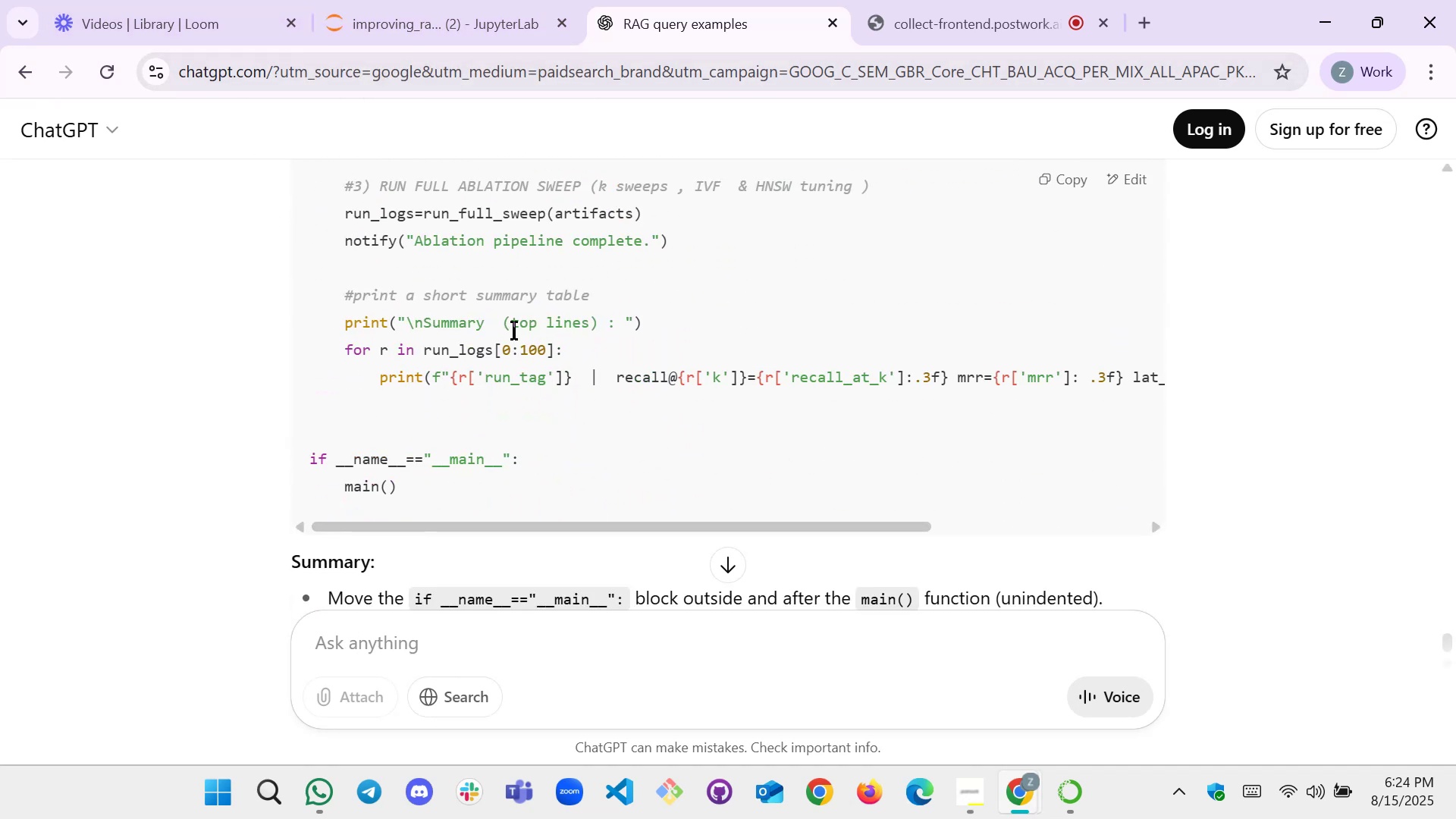 
scroll: coordinate [418, 290], scroll_direction: up, amount: 1.0
 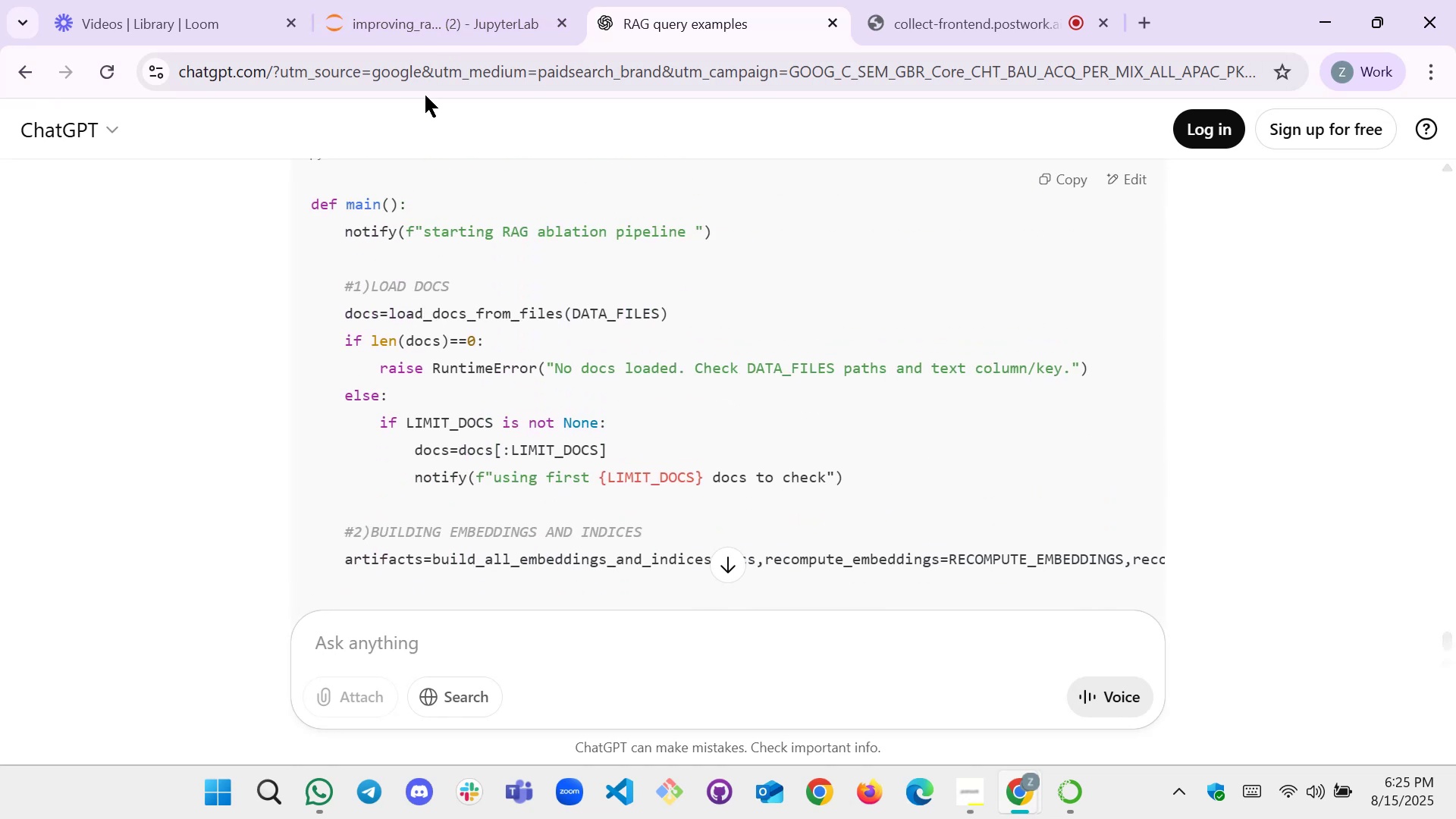 
scroll: coordinate [440, 199], scroll_direction: down, amount: 5.0
 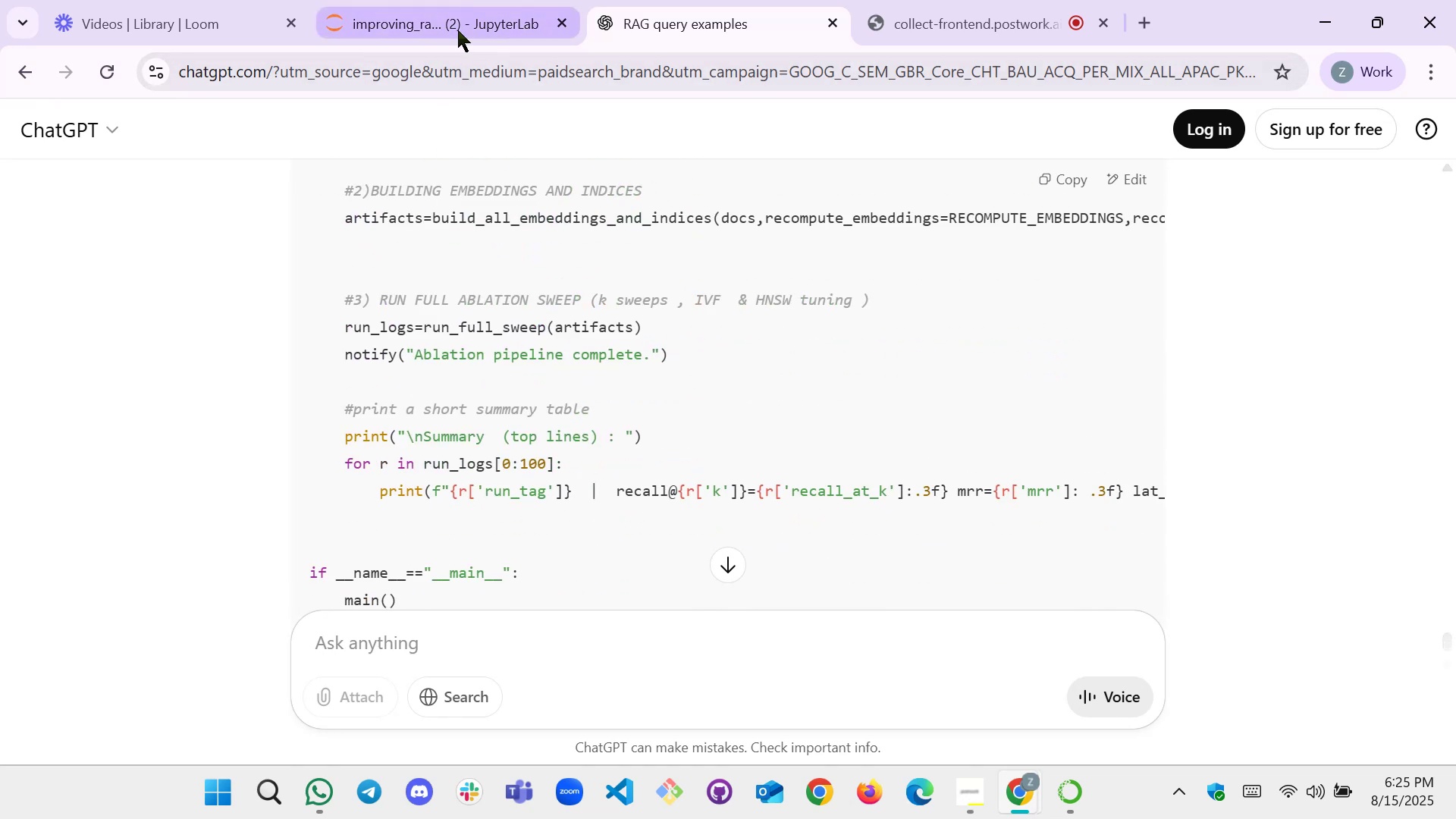 
left_click([446, 27])
 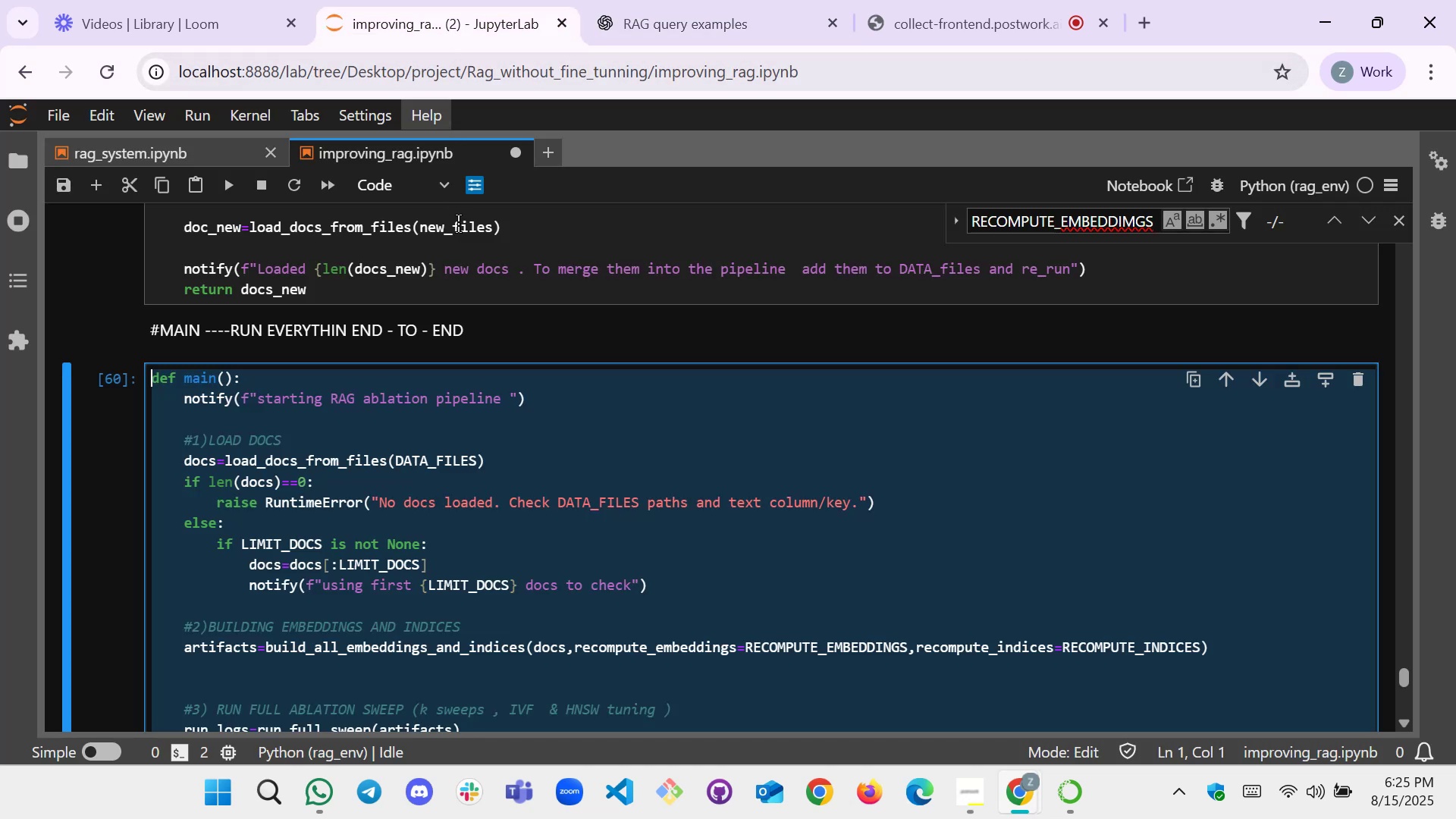 
scroll: coordinate [452, 265], scroll_direction: down, amount: 3.0
 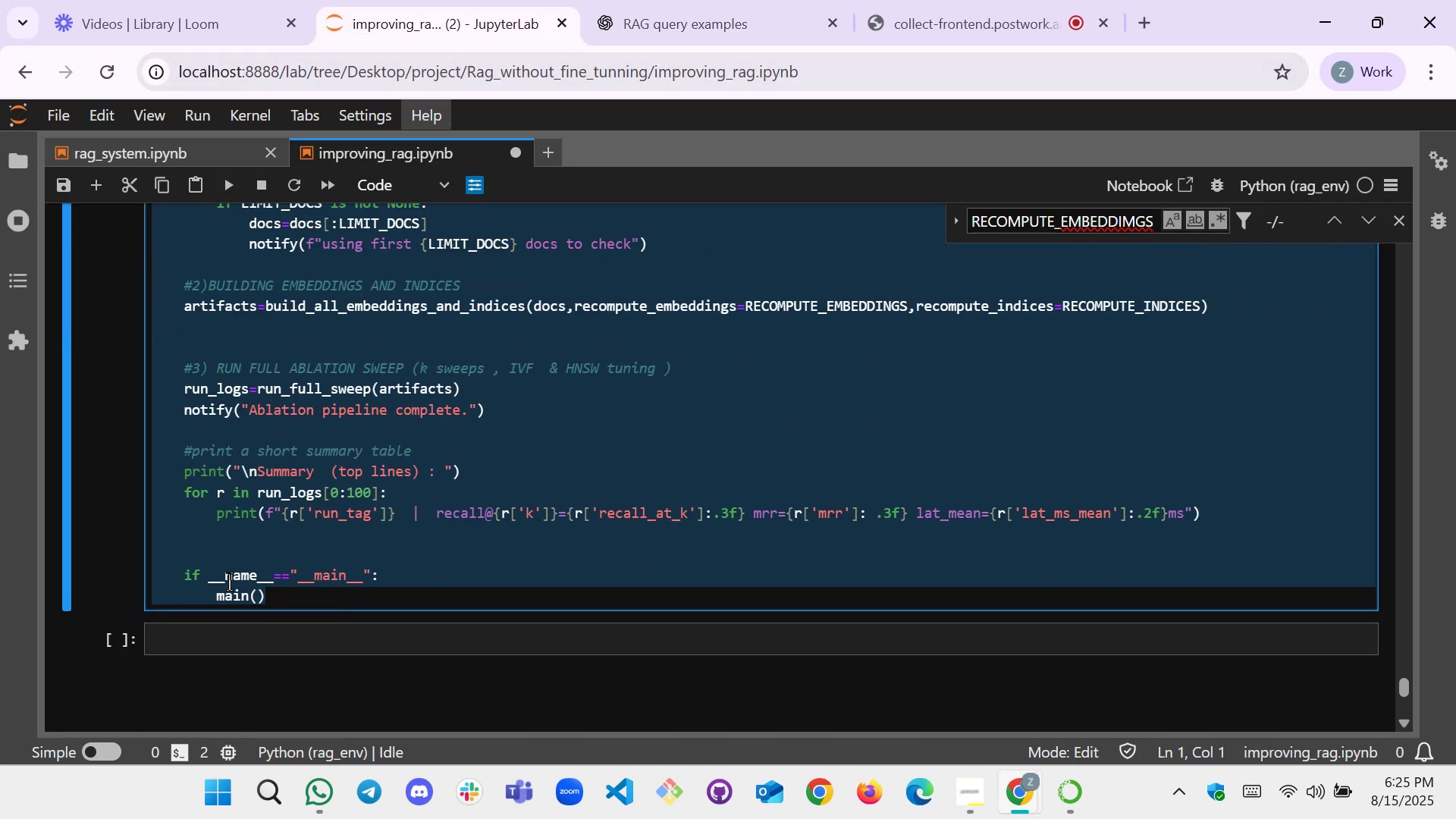 
scroll: coordinate [186, 541], scroll_direction: up, amount: 3.0
 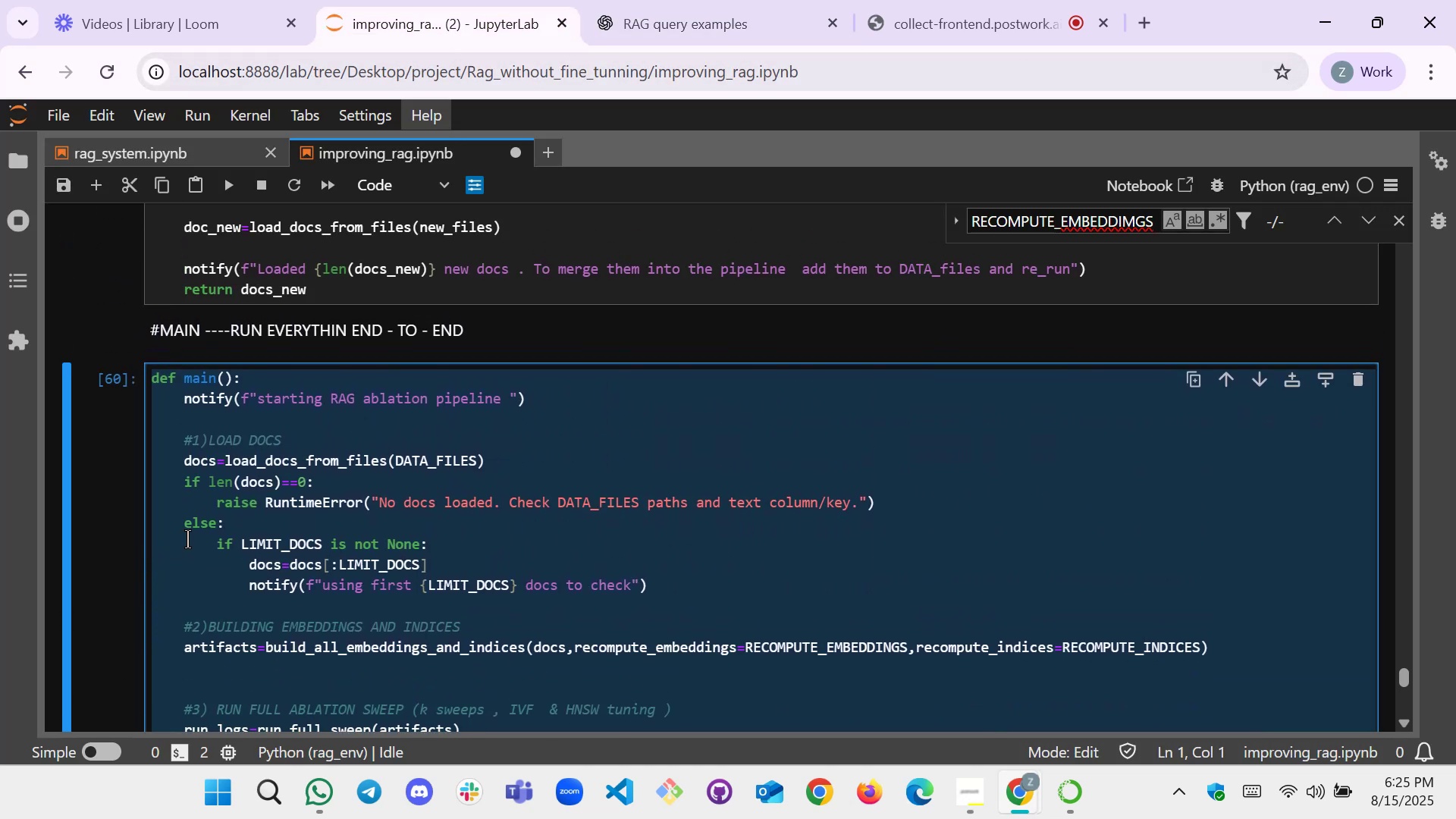 
scroll: coordinate [199, 529], scroll_direction: down, amount: 4.0
 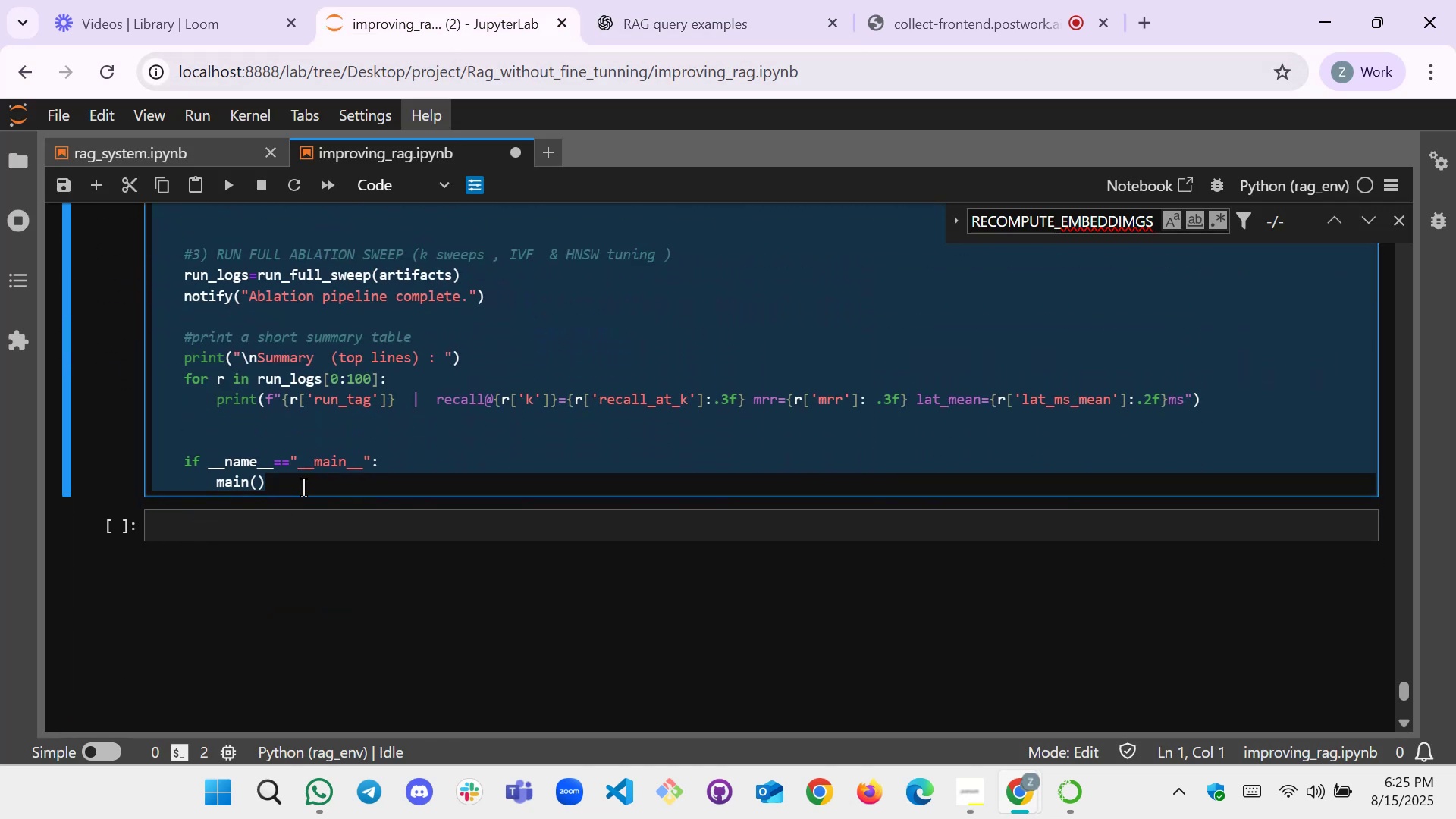 
left_click([304, 487])
 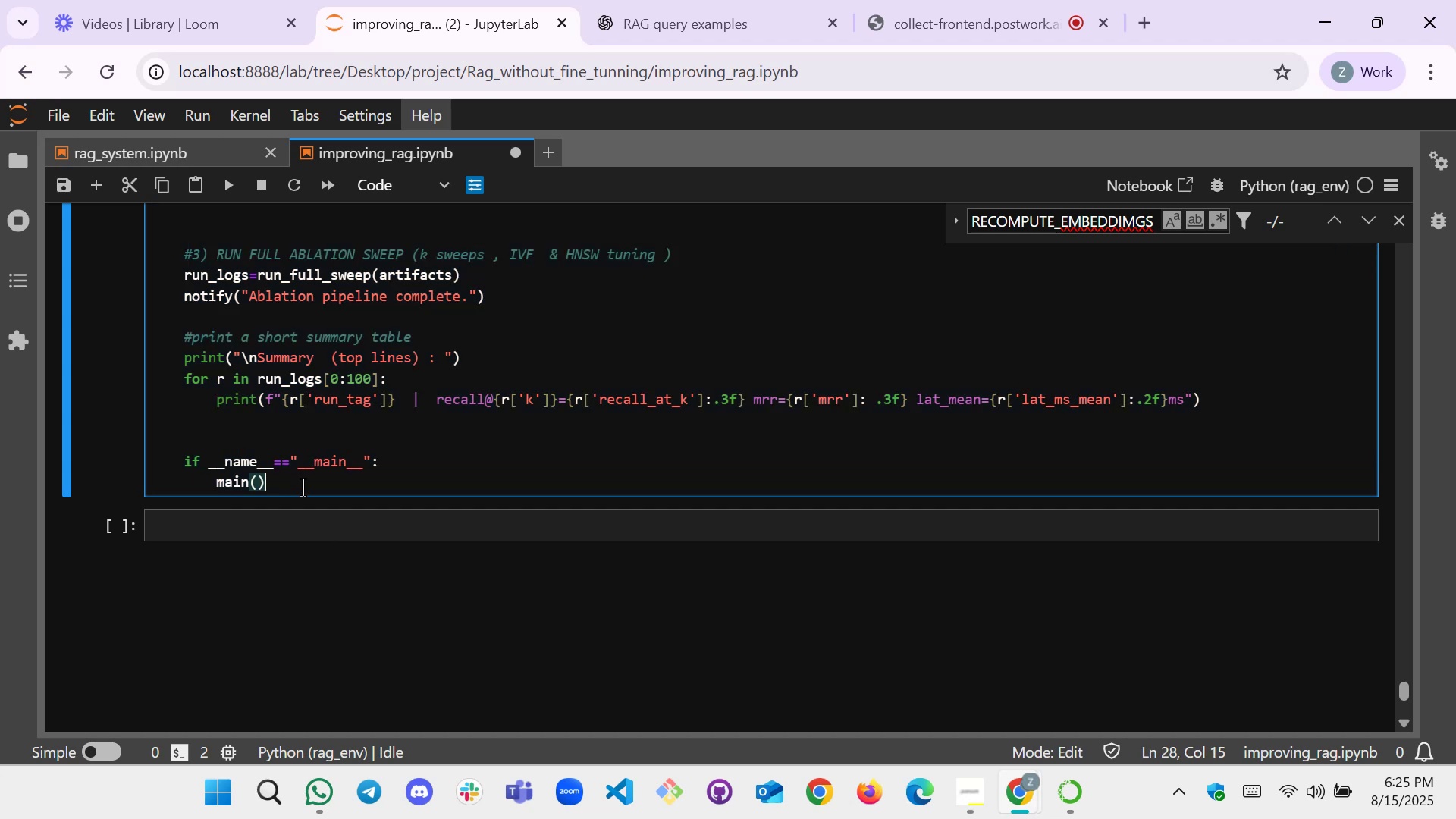 
left_click_drag(start_coordinate=[303, 488], to_coordinate=[192, 459])
 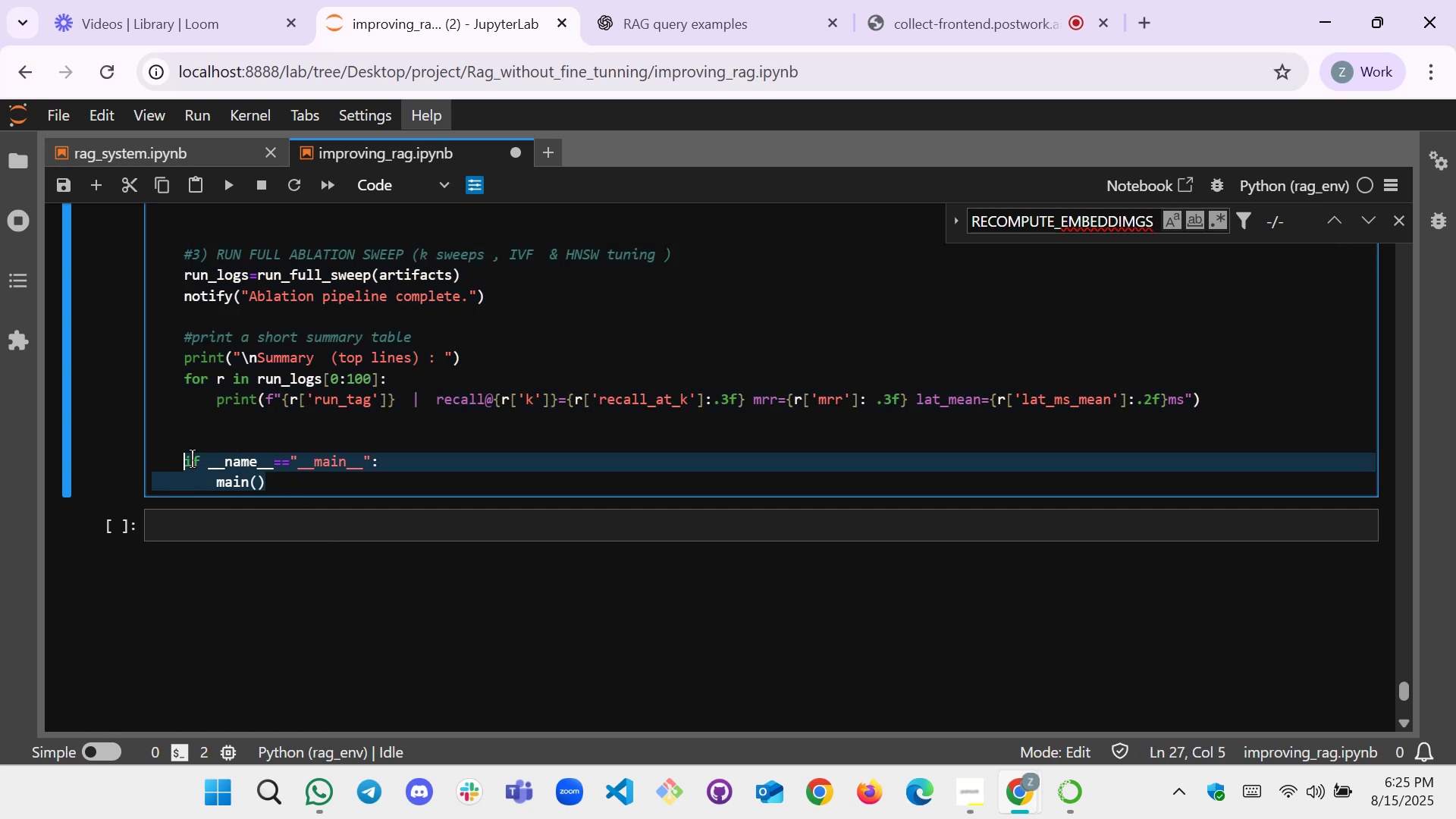 
hold_key(key=ControlLeft, duration=1.51)
 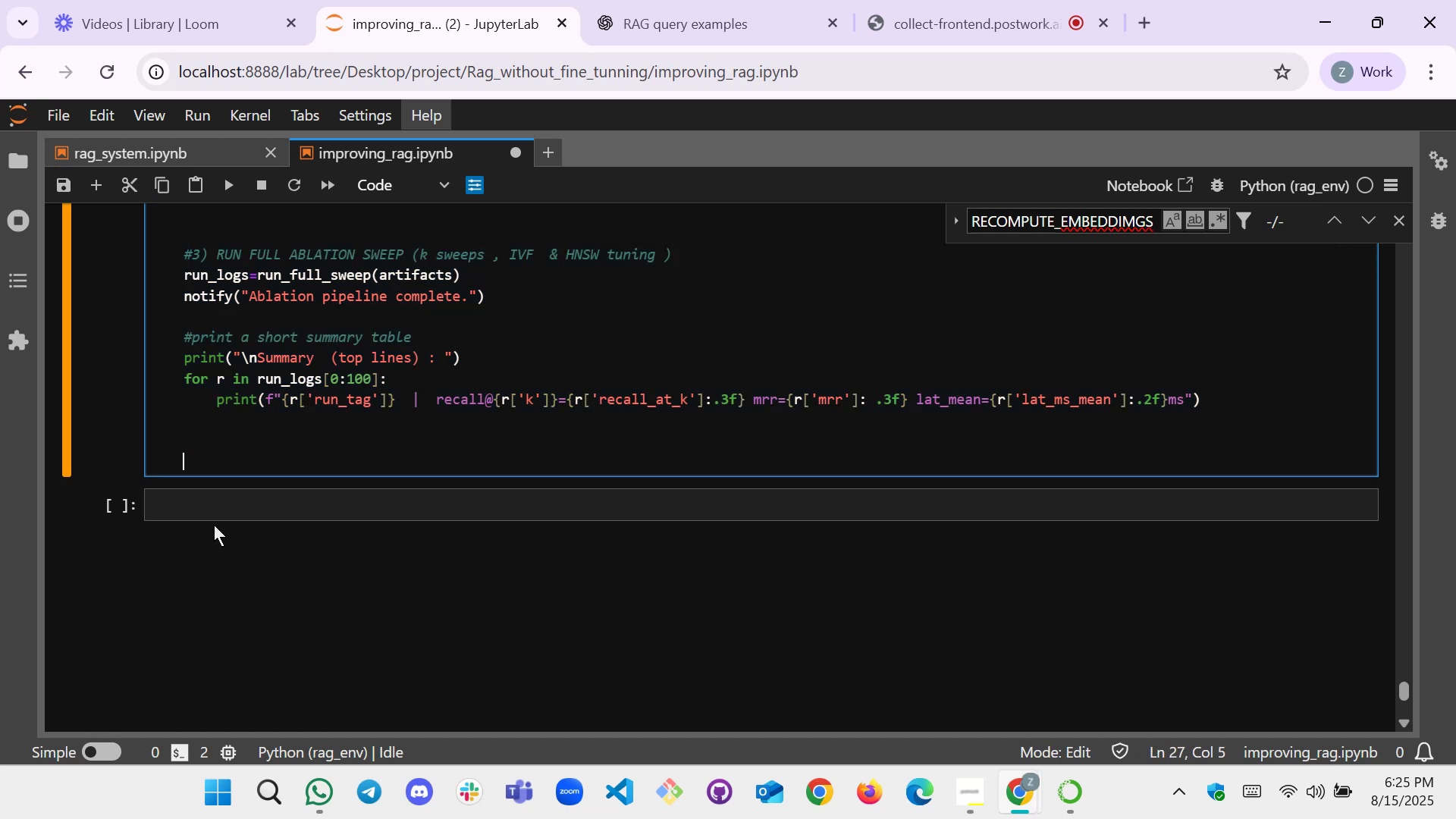 
key(Control+X)
 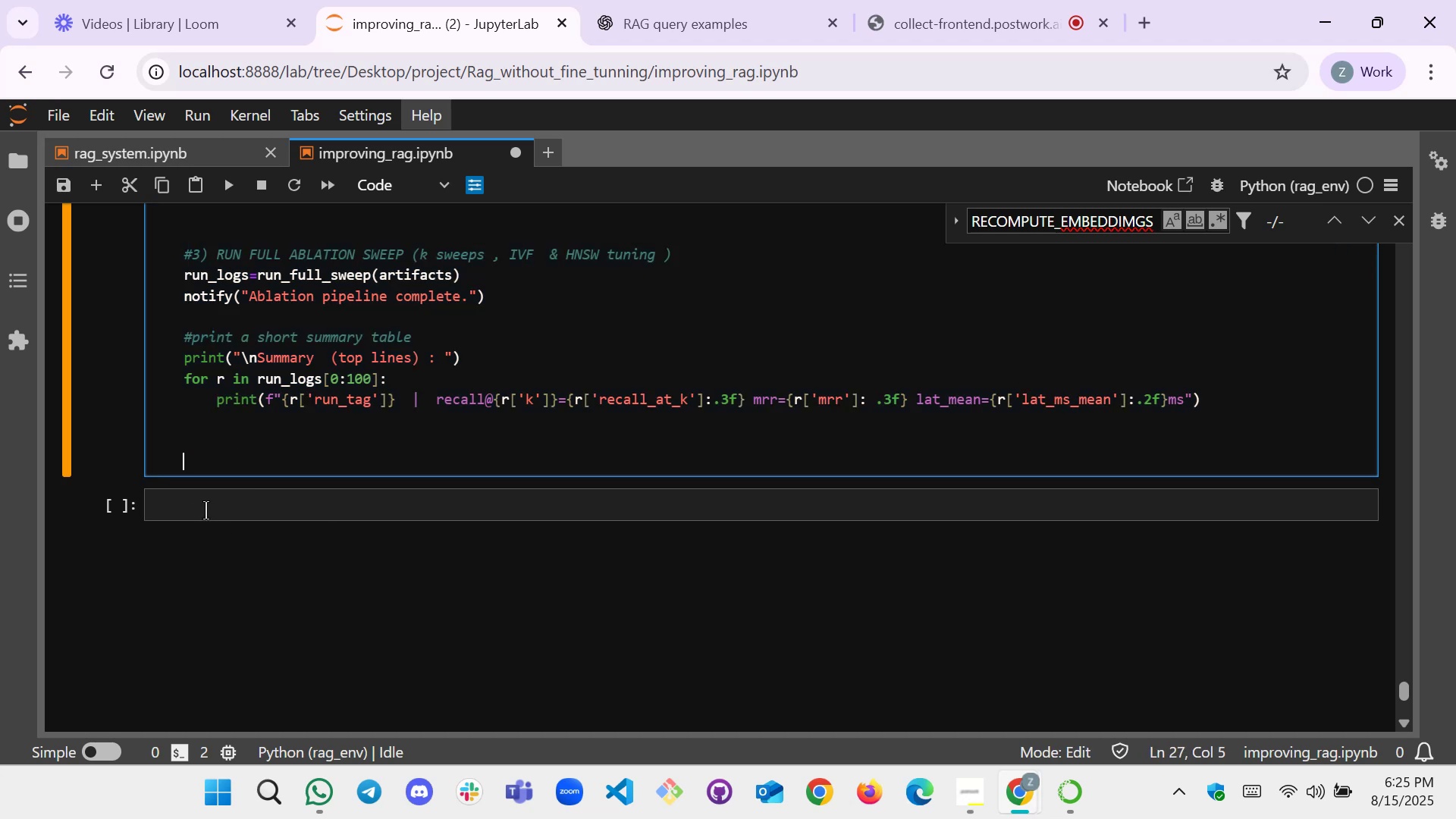 
left_click([207, 501])
 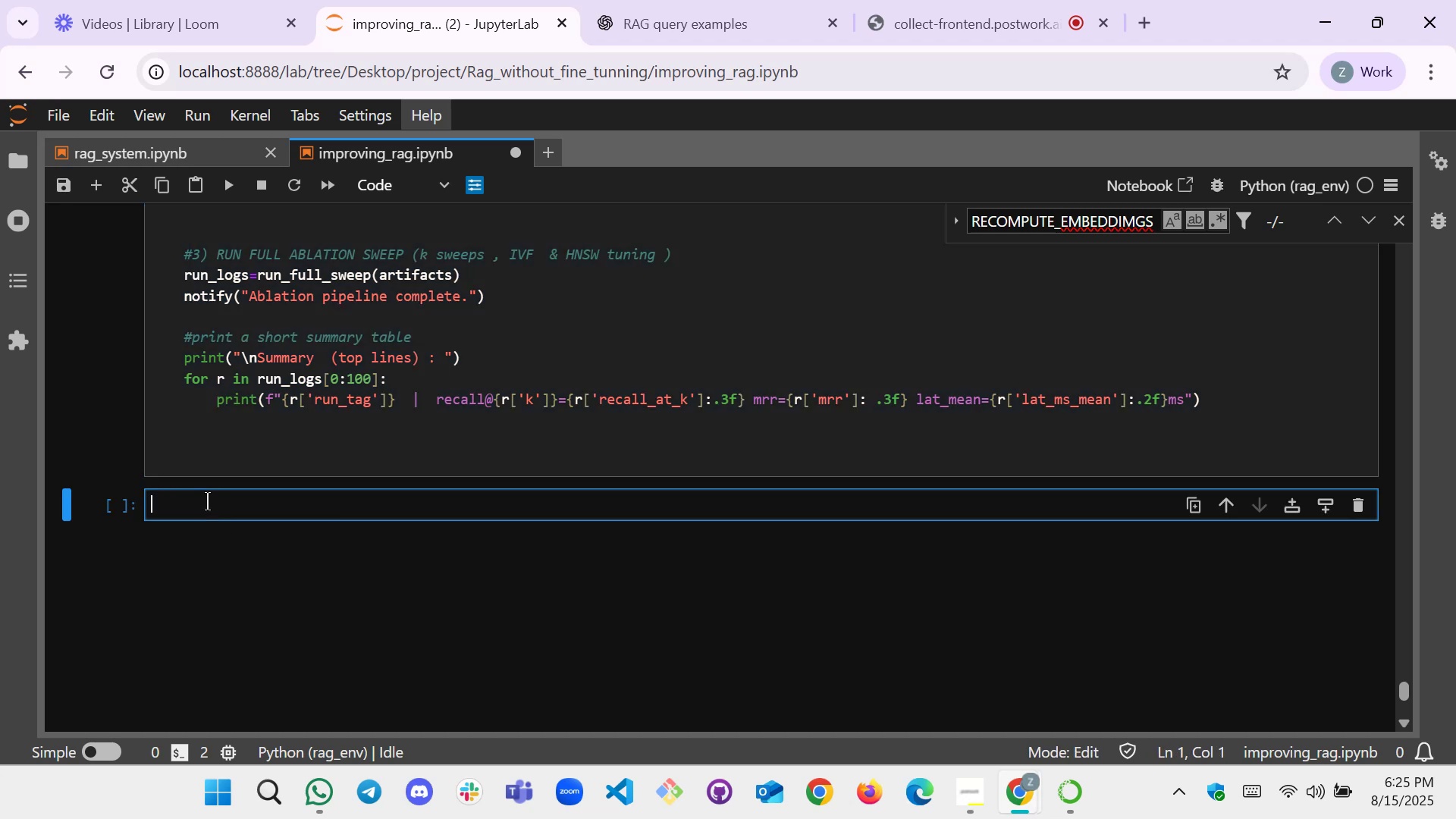 
key(Control+V)
 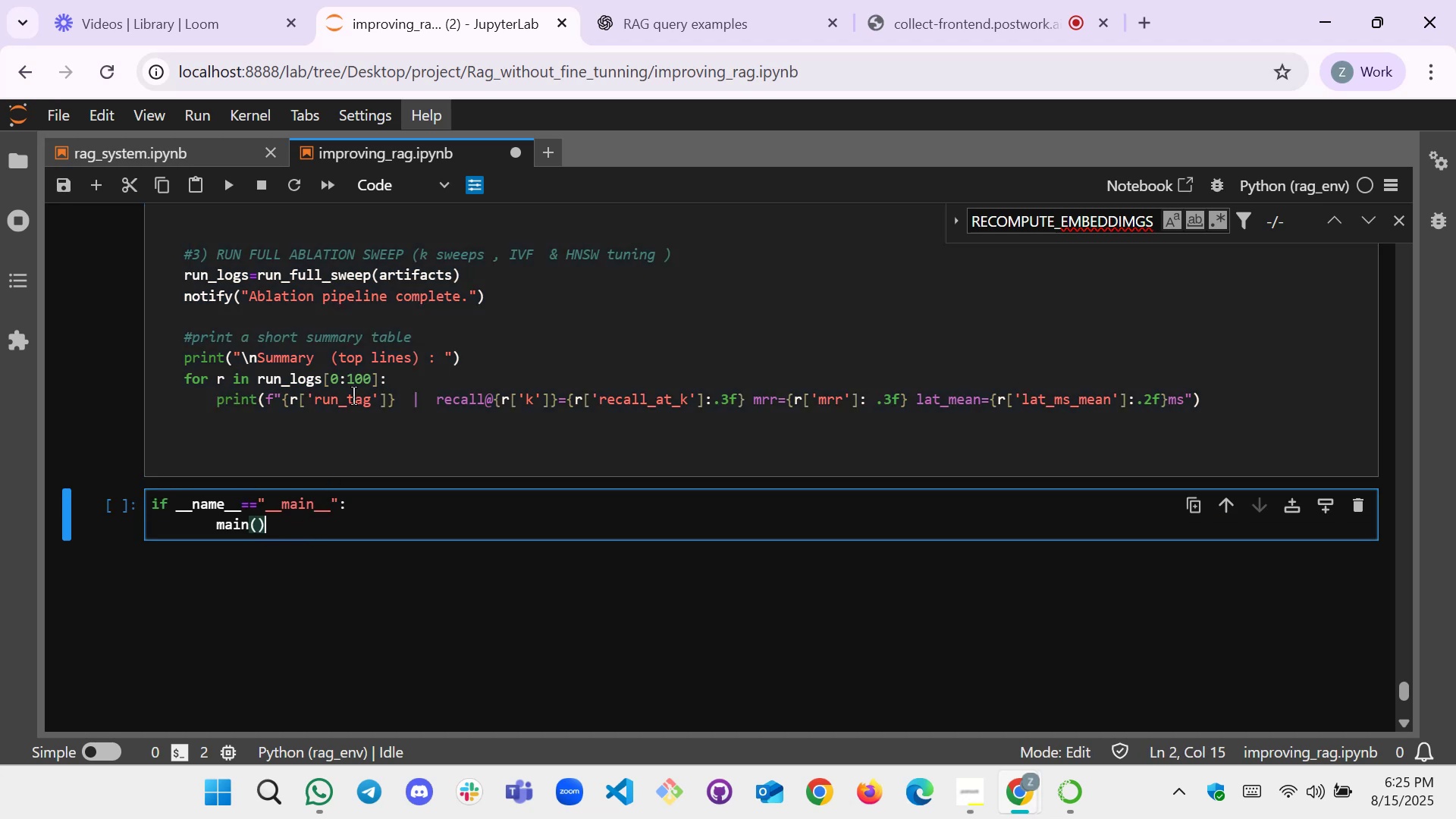 
left_click([682, 0])
 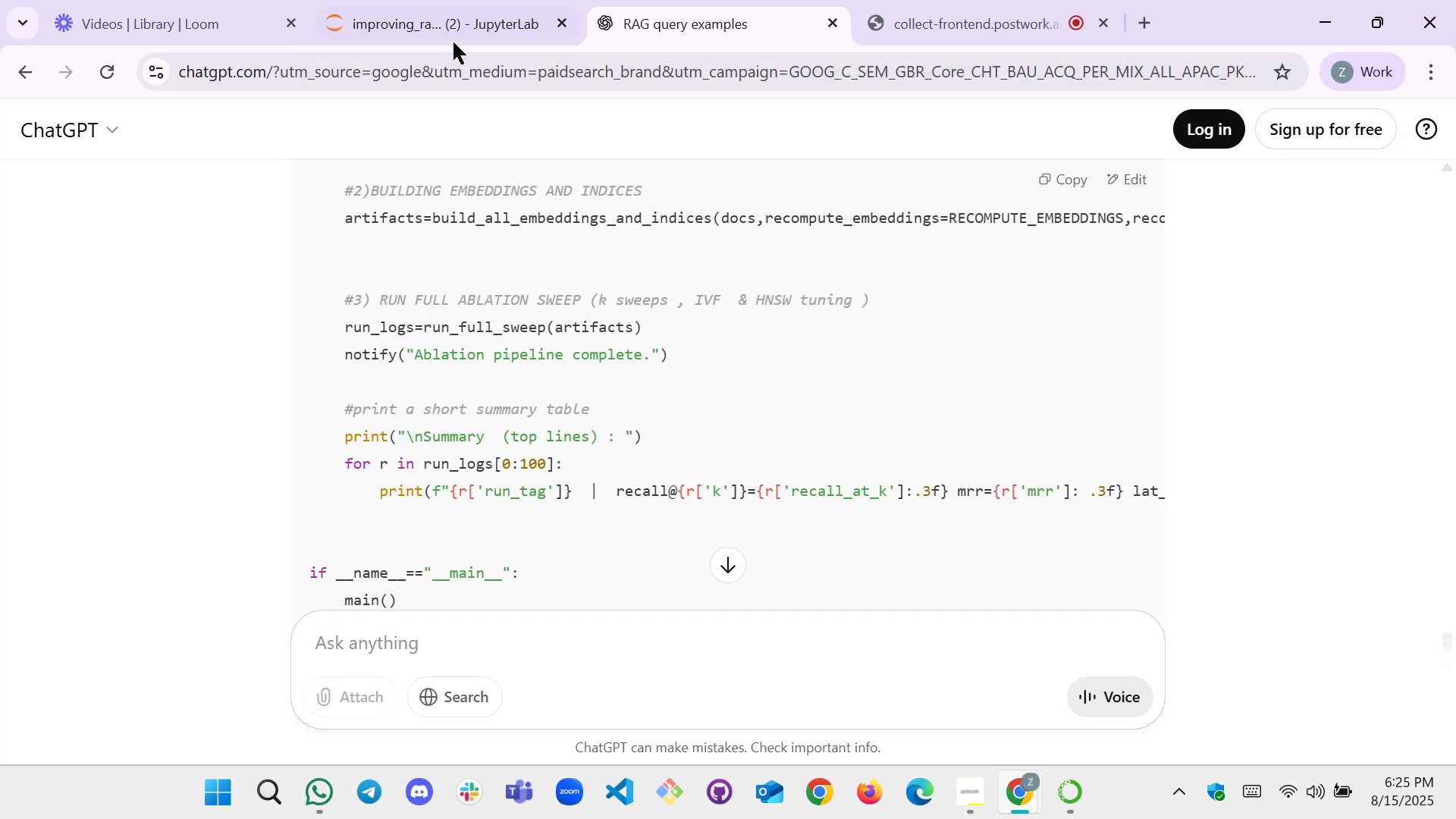 
left_click([457, 32])
 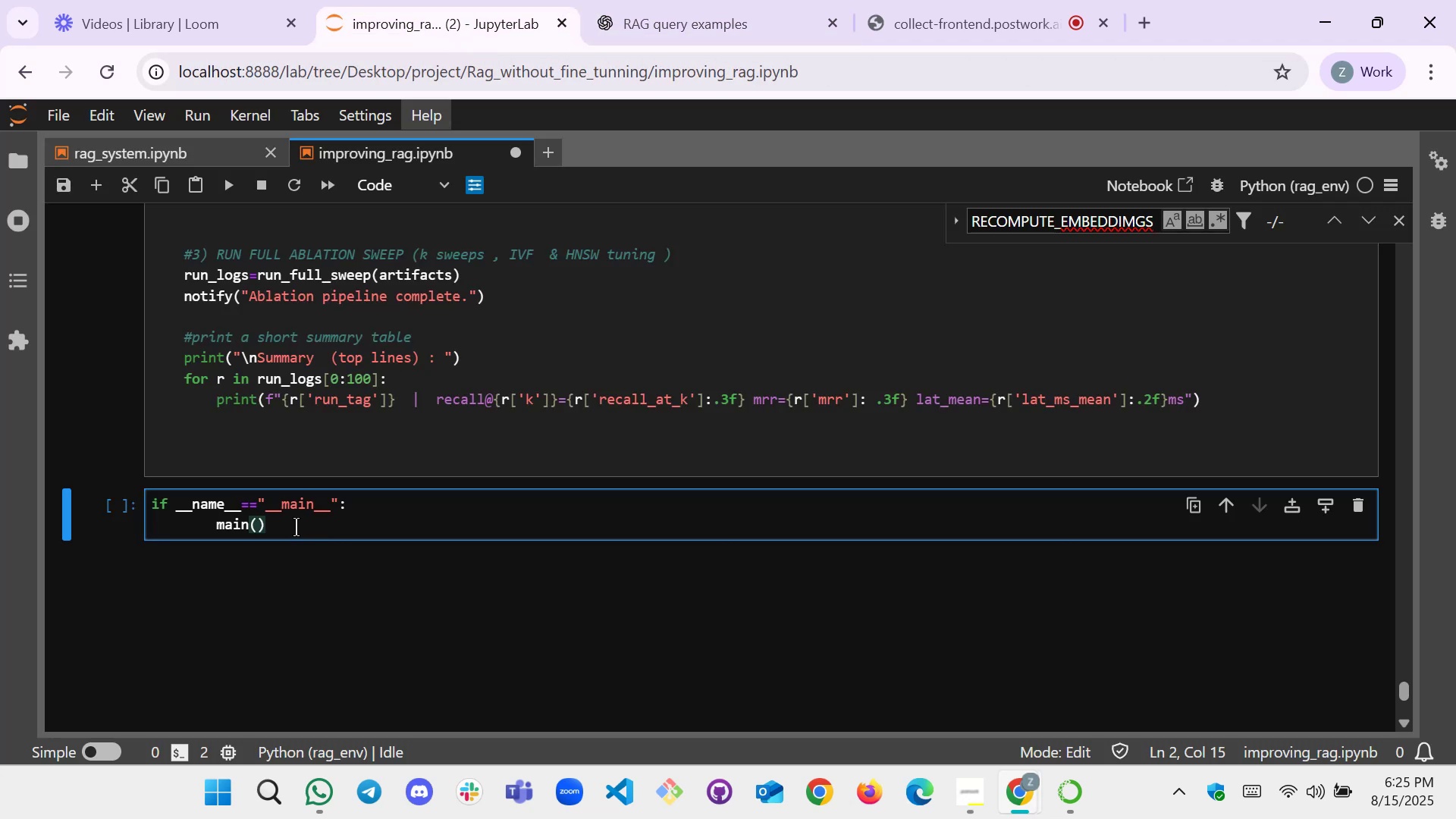 
scroll: coordinate [361, 350], scroll_direction: up, amount: 1.0
 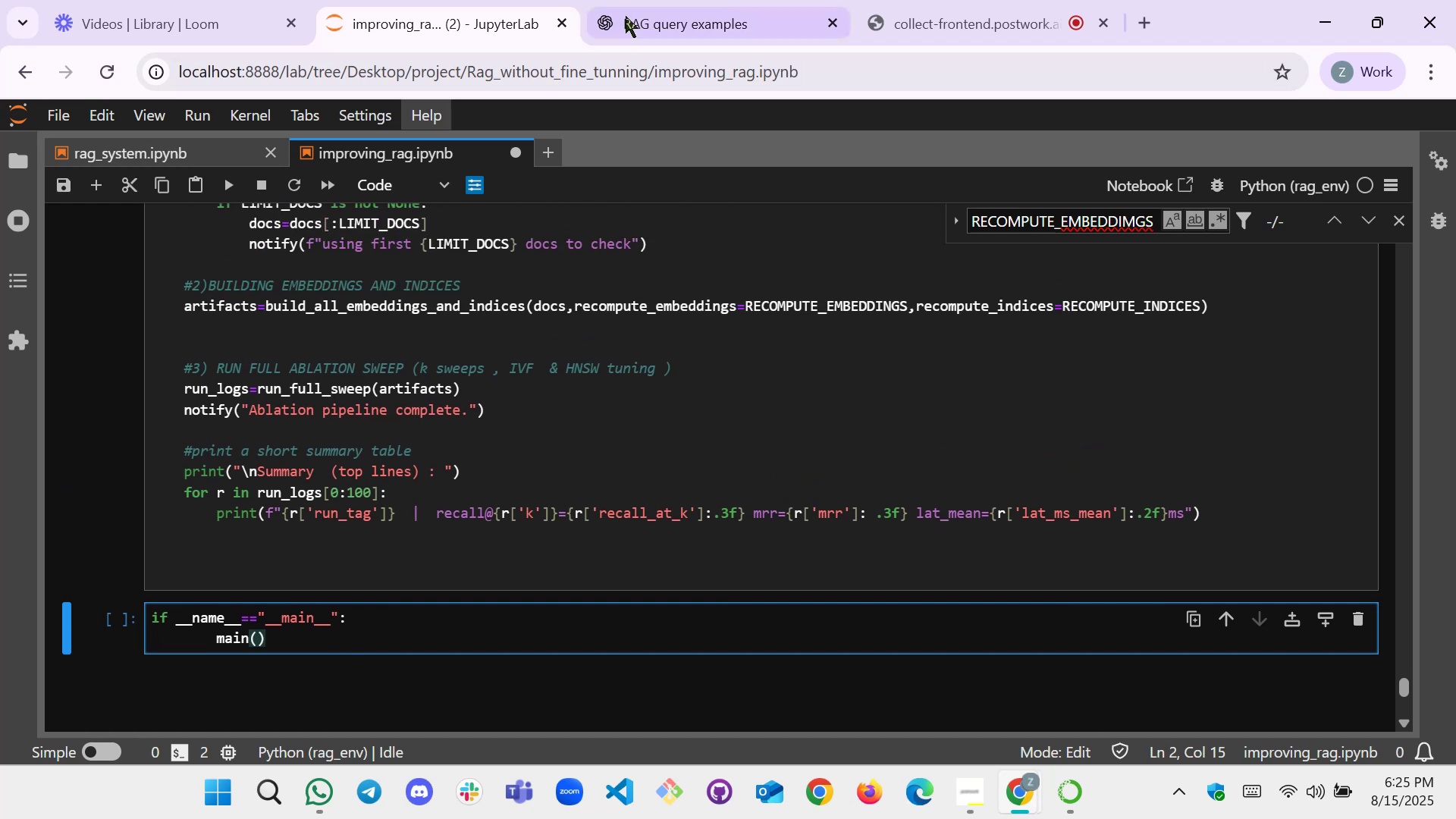 
left_click([660, 0])
 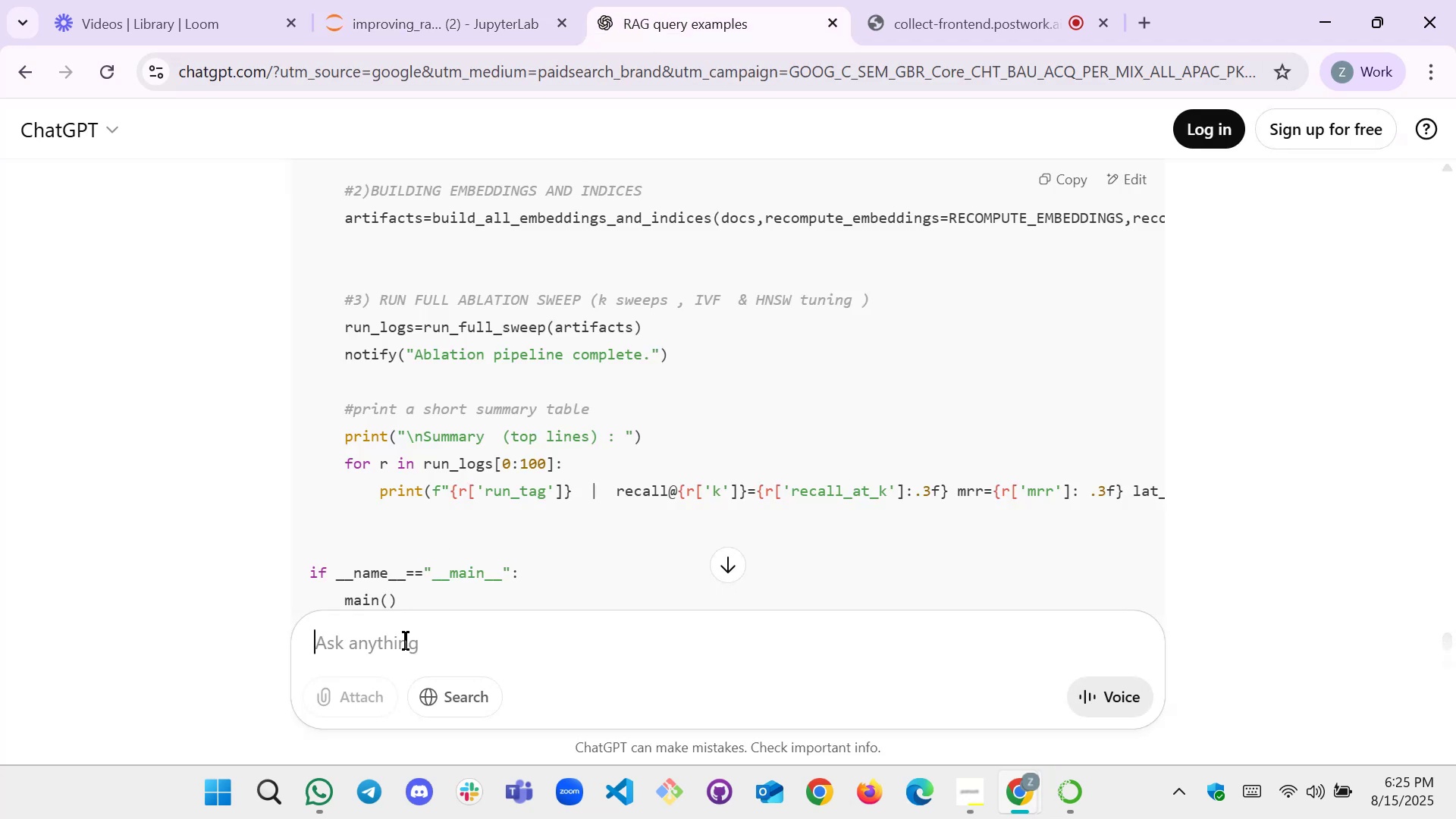 
left_click([405, 645])
 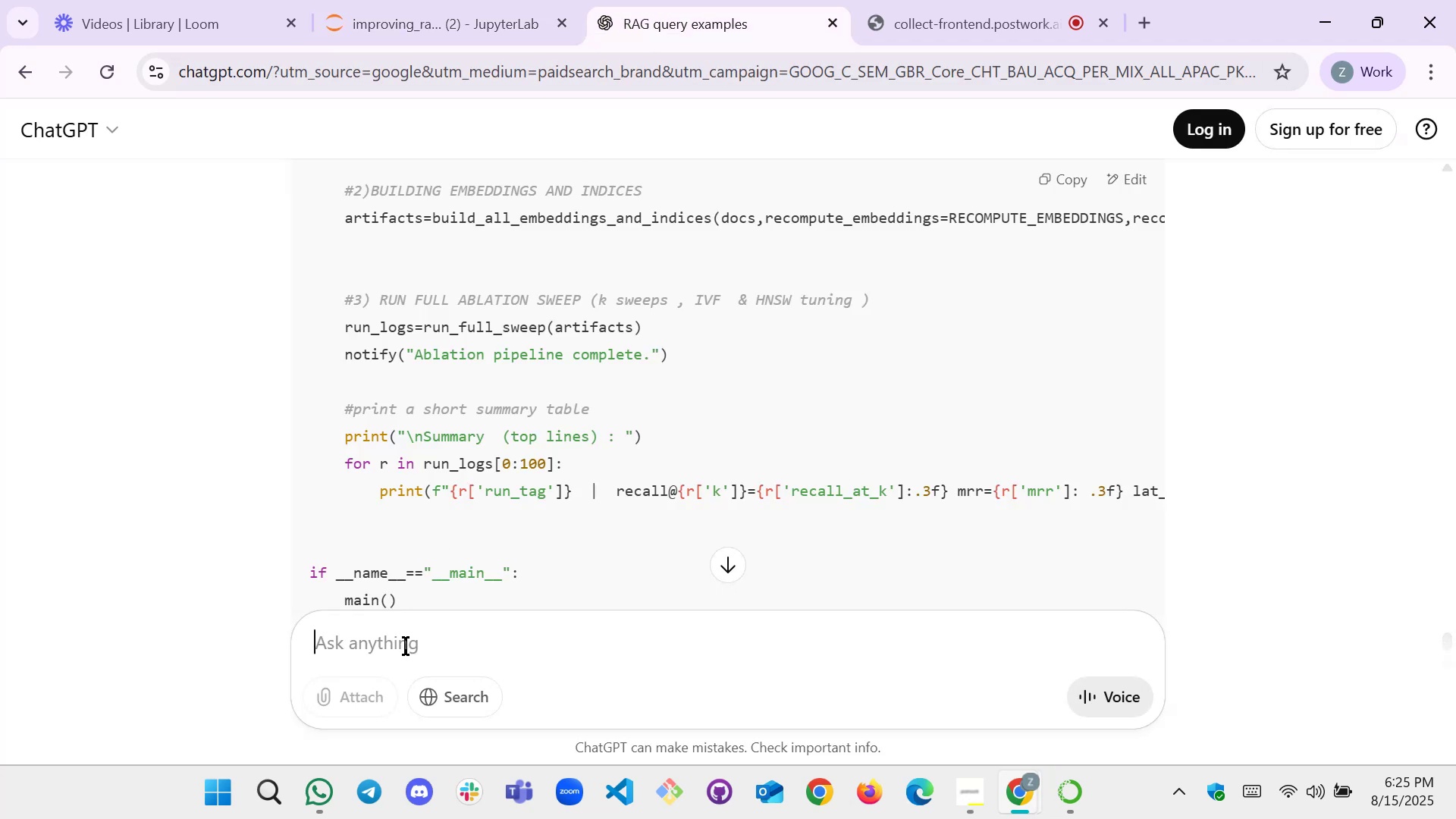 
type(i paste it iin)
key(Backspace)
key(Backspace)
type(n new cell from this function is it ok?)
 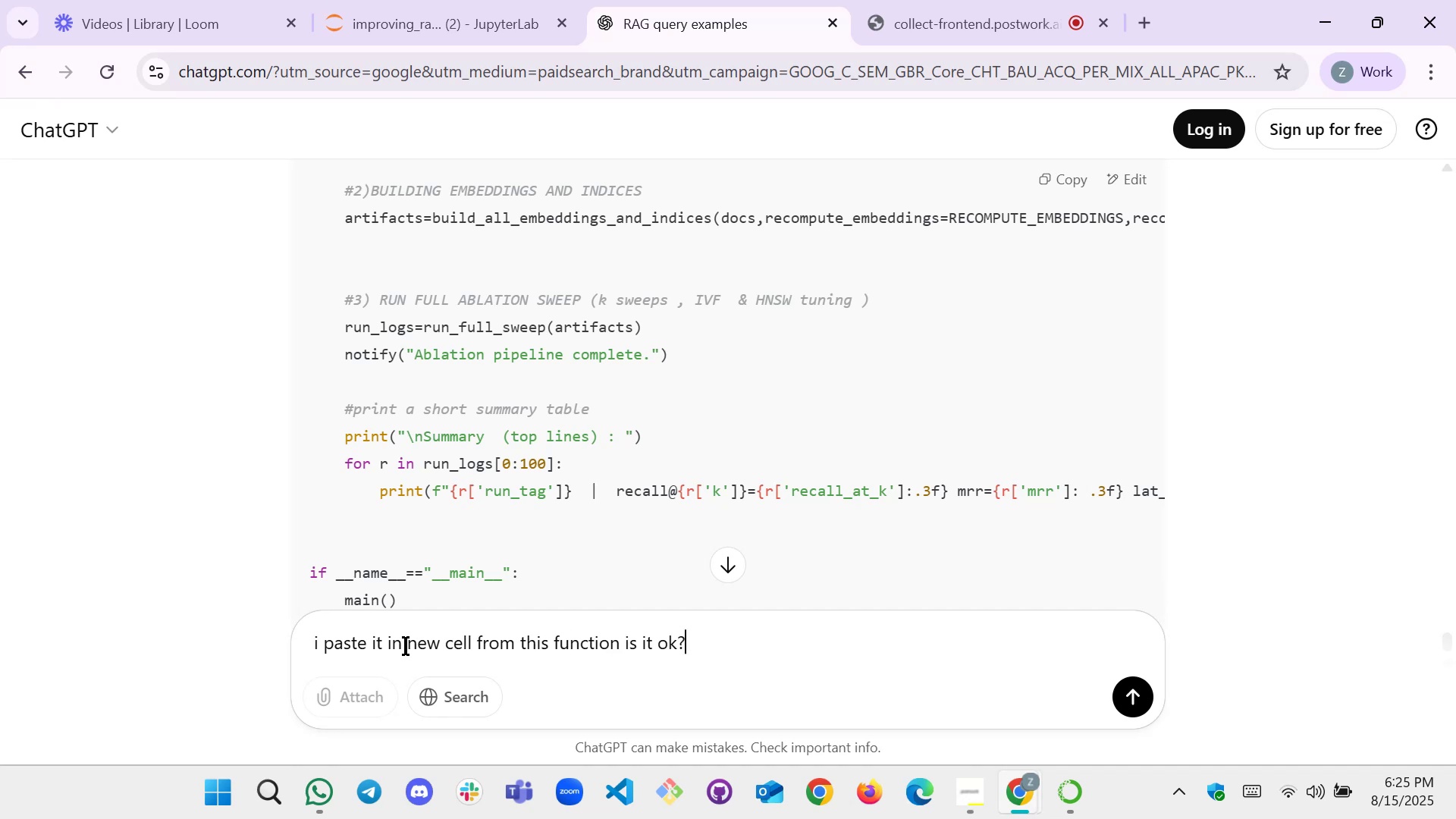 
key(Enter)
 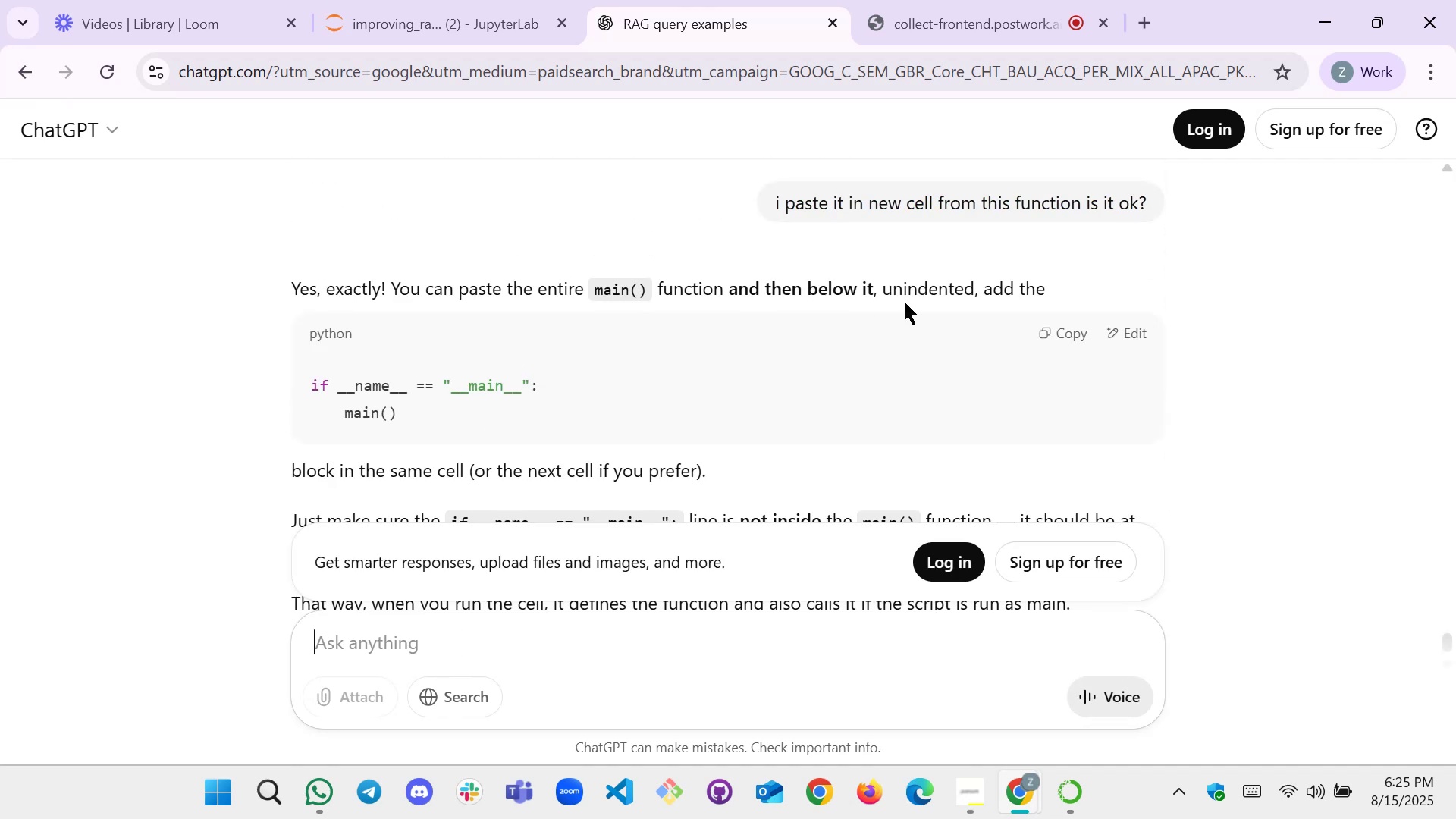 
wait(6.78)
 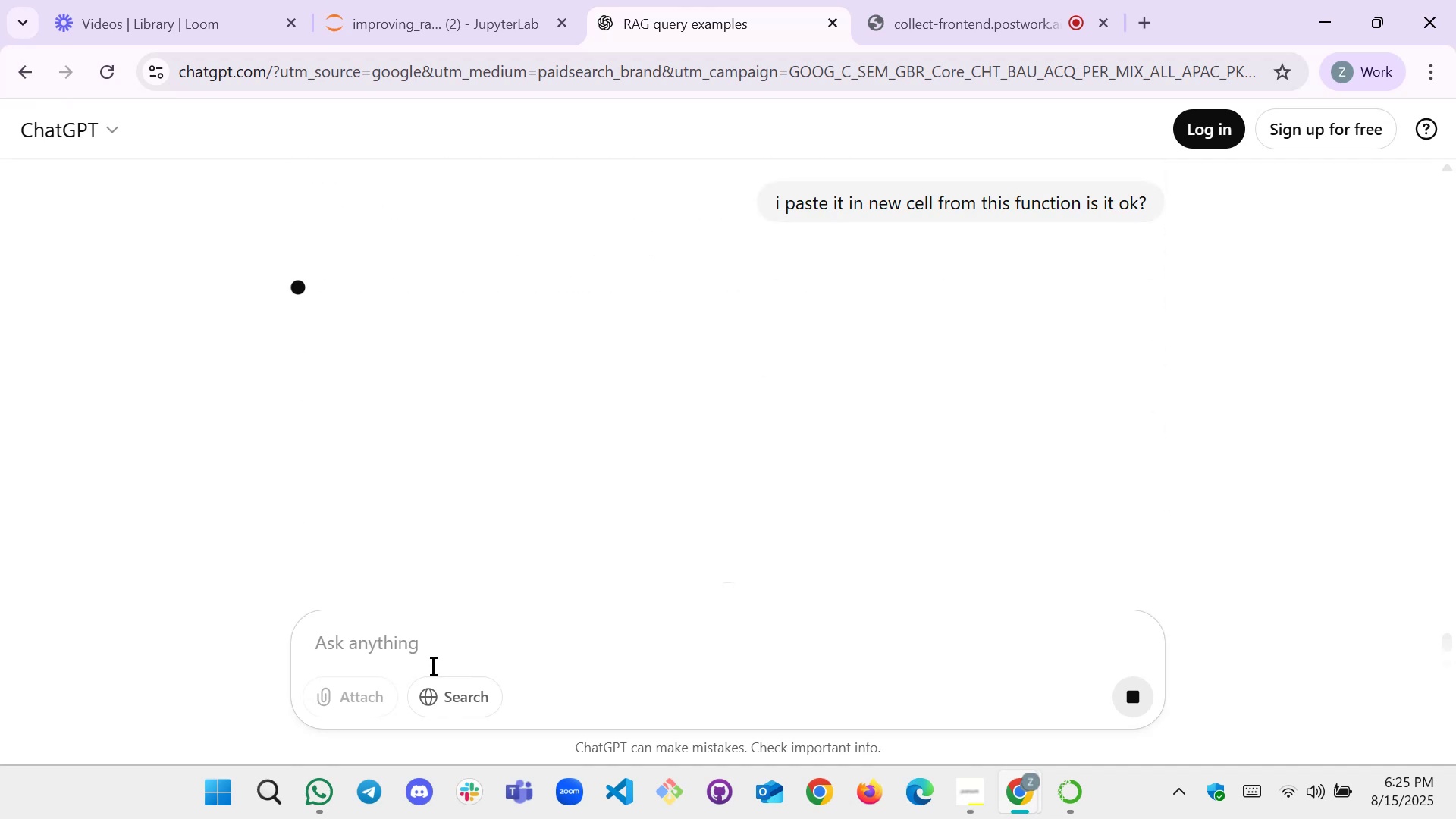 
scroll: coordinate [478, 377], scroll_direction: down, amount: 2.0
 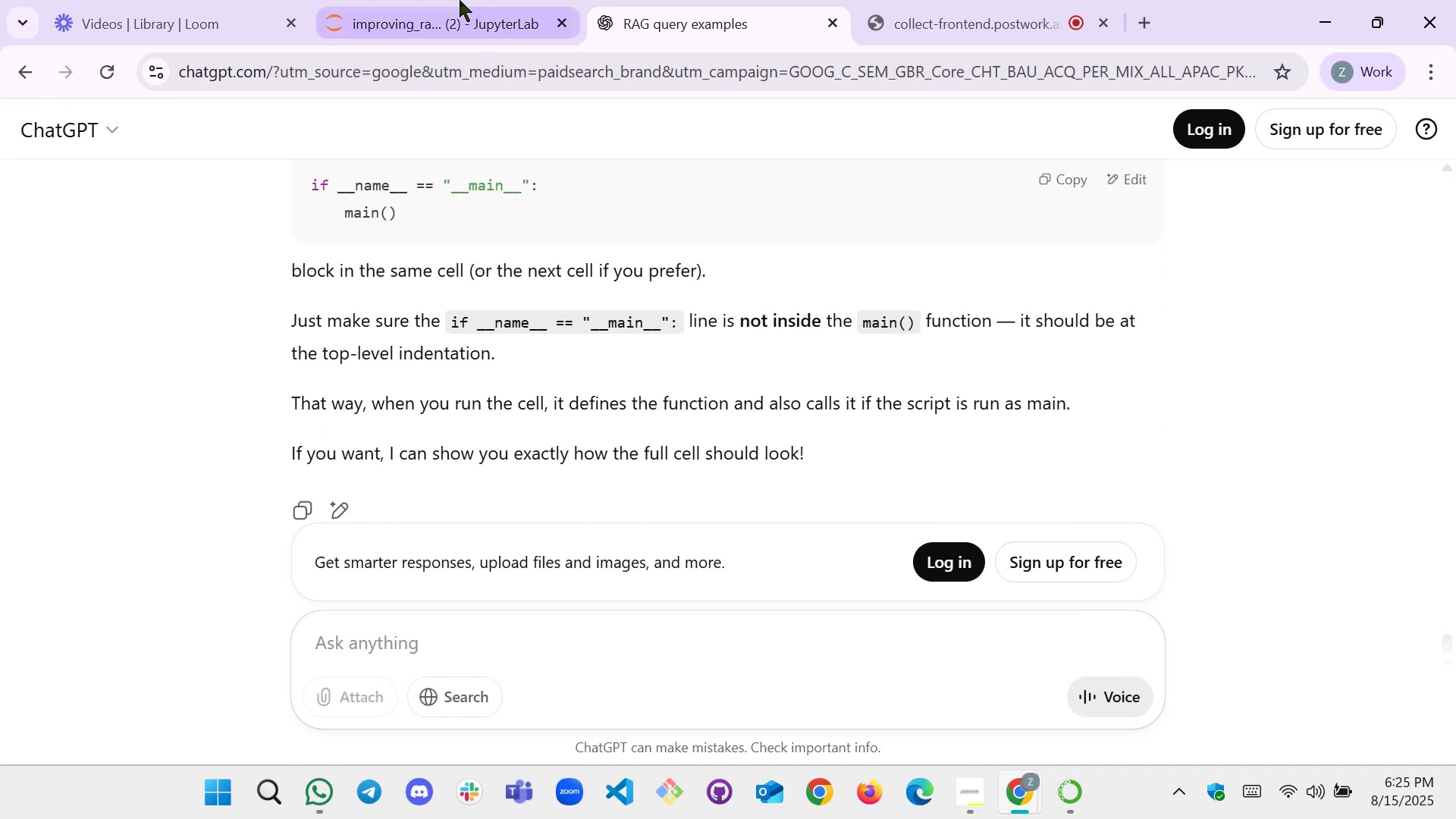 
left_click([460, 0])
 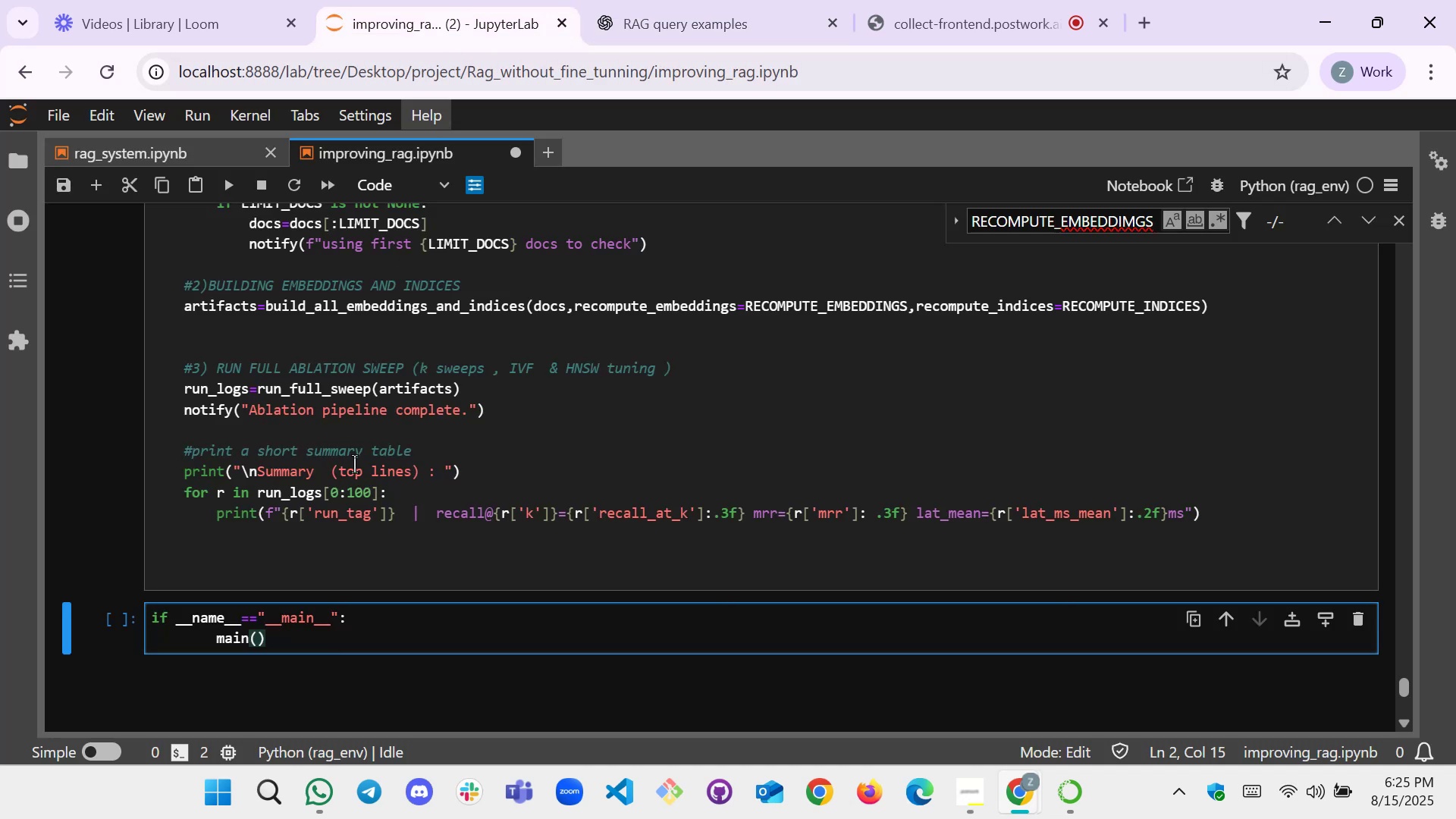 
scroll: coordinate [372, 471], scroll_direction: up, amount: 2.0
 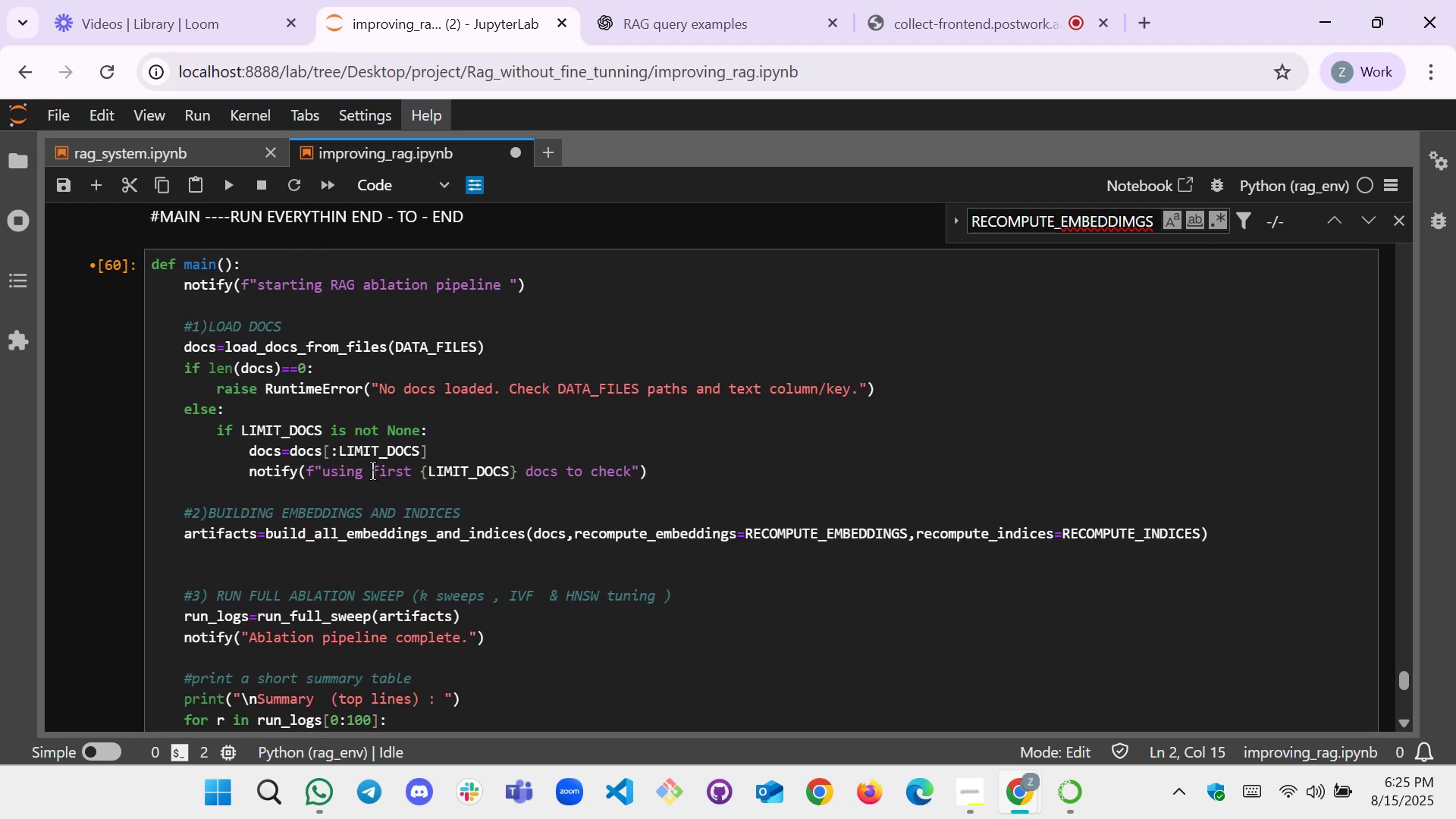 
scroll: coordinate [372, 471], scroll_direction: down, amount: 2.0
 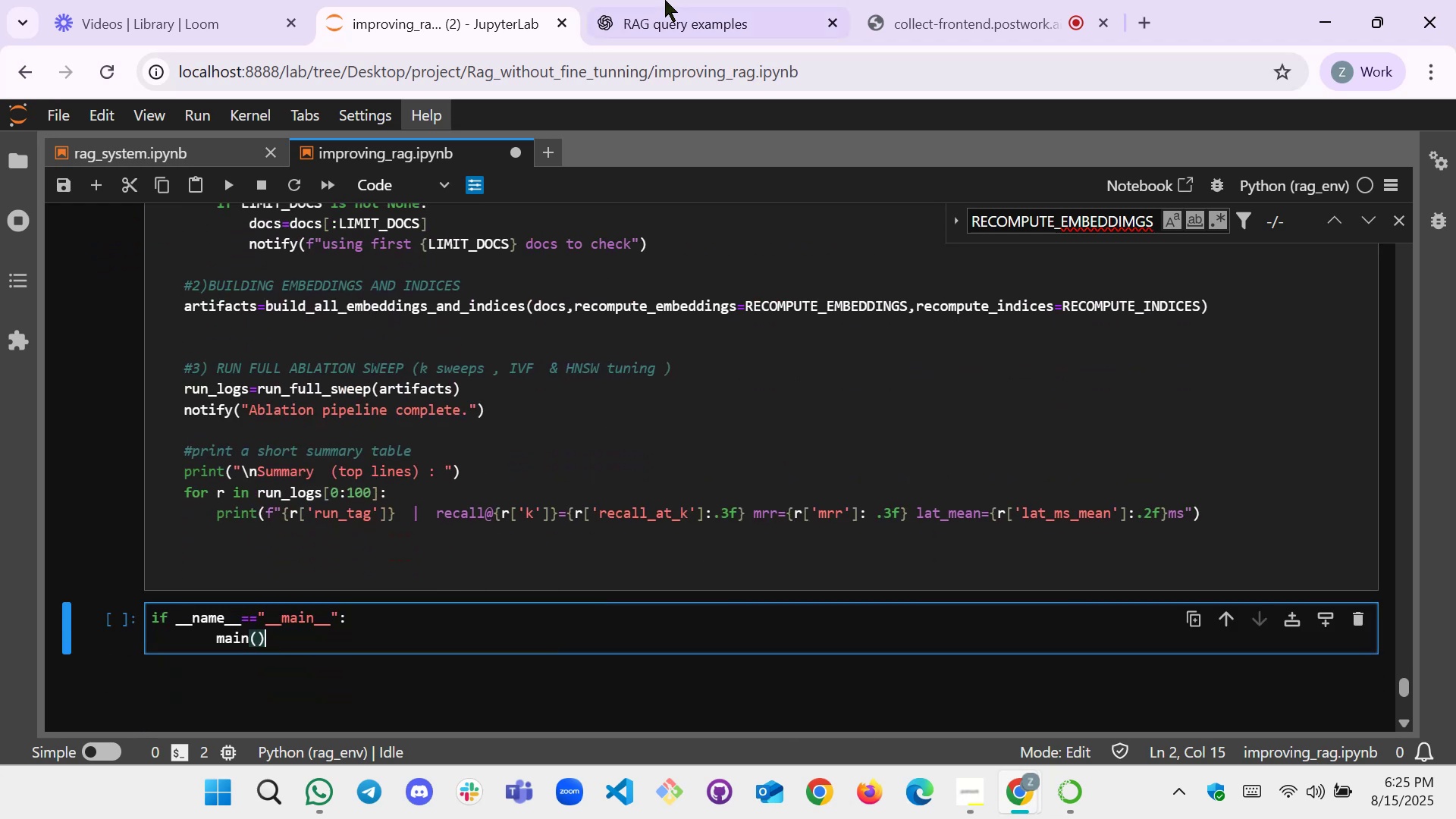 
left_click([666, 0])
 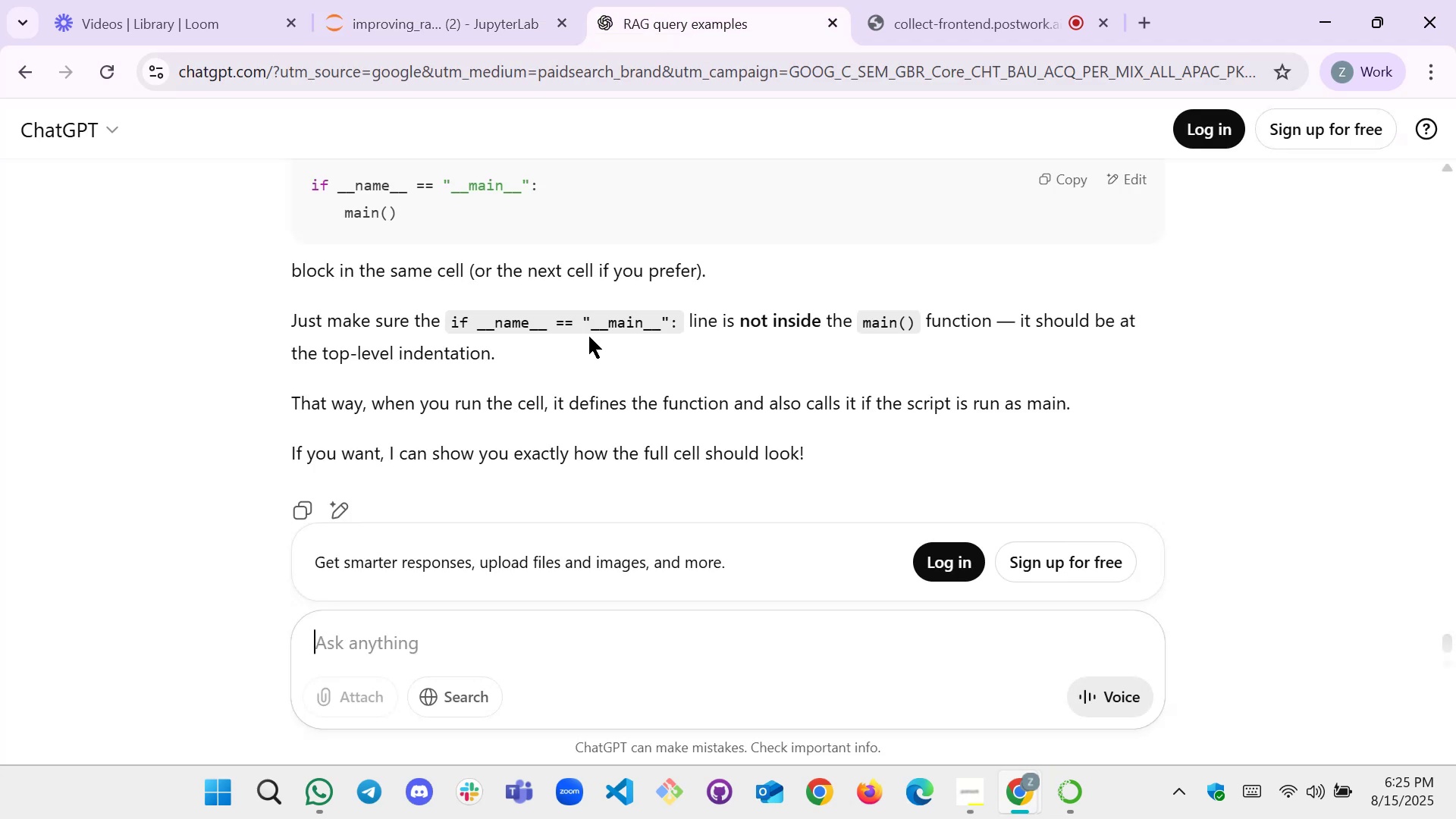 
scroll: coordinate [431, 410], scroll_direction: down, amount: 4.0
 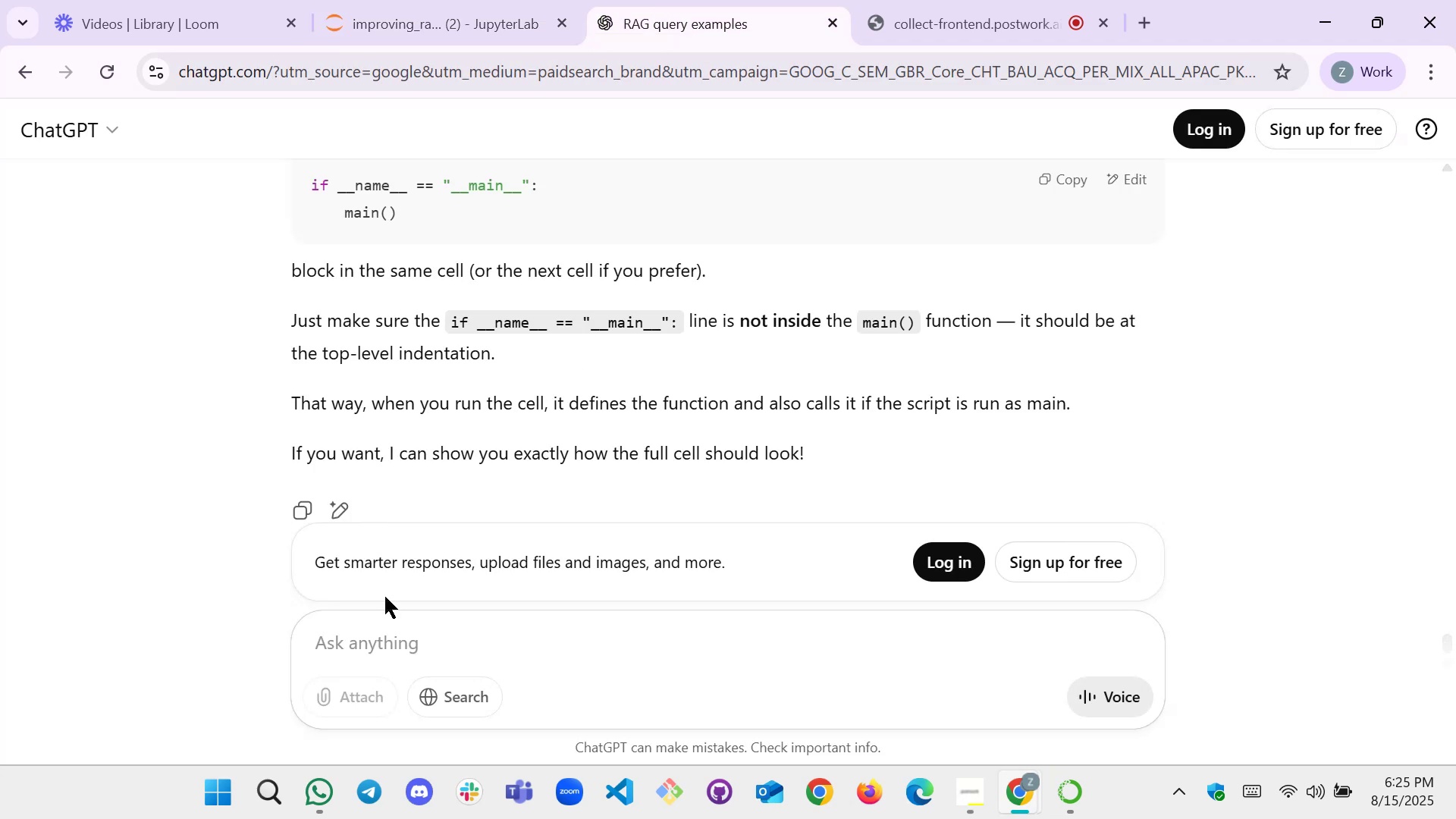 
left_click([387, 629])
 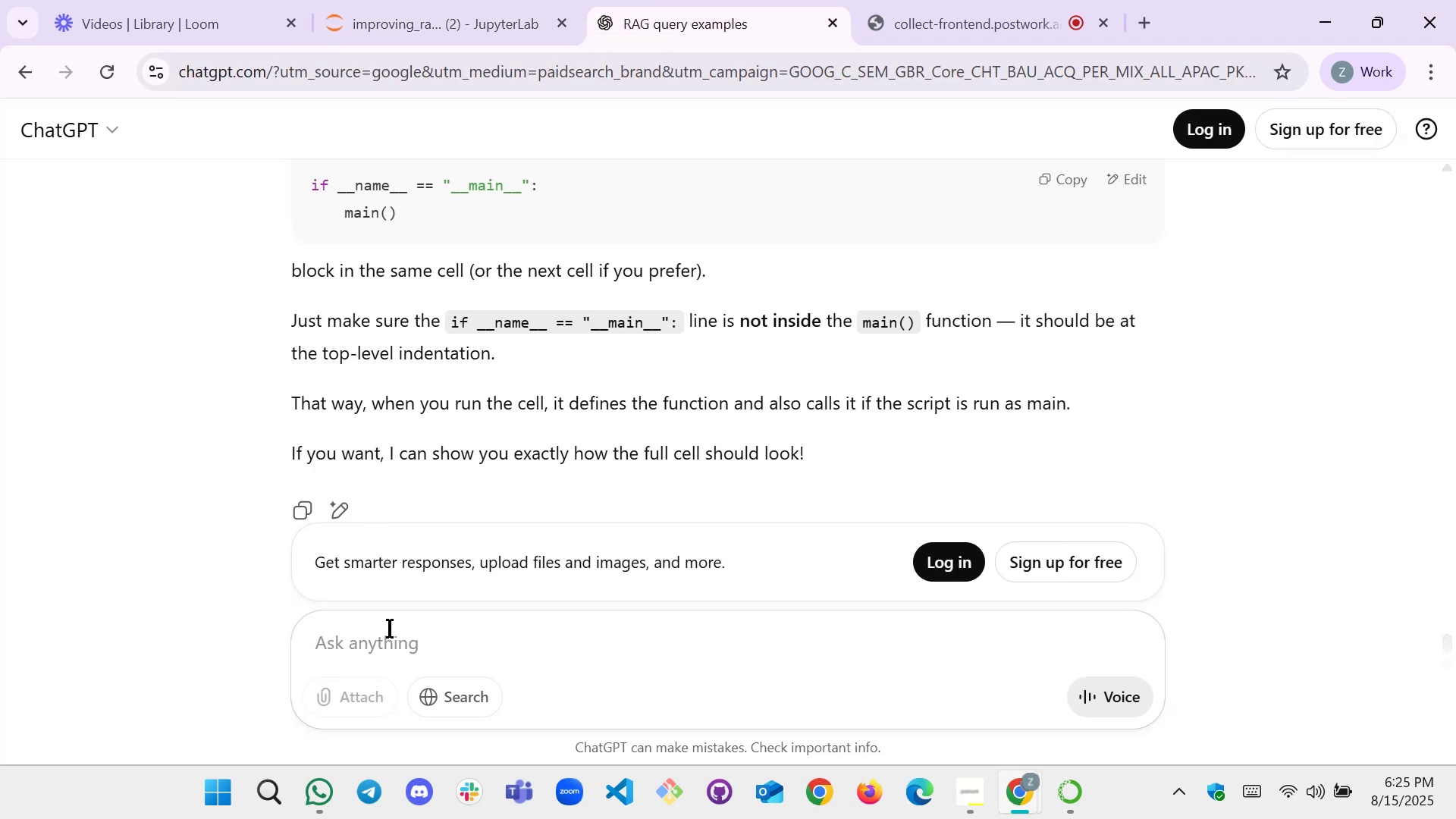 
type(ok )
 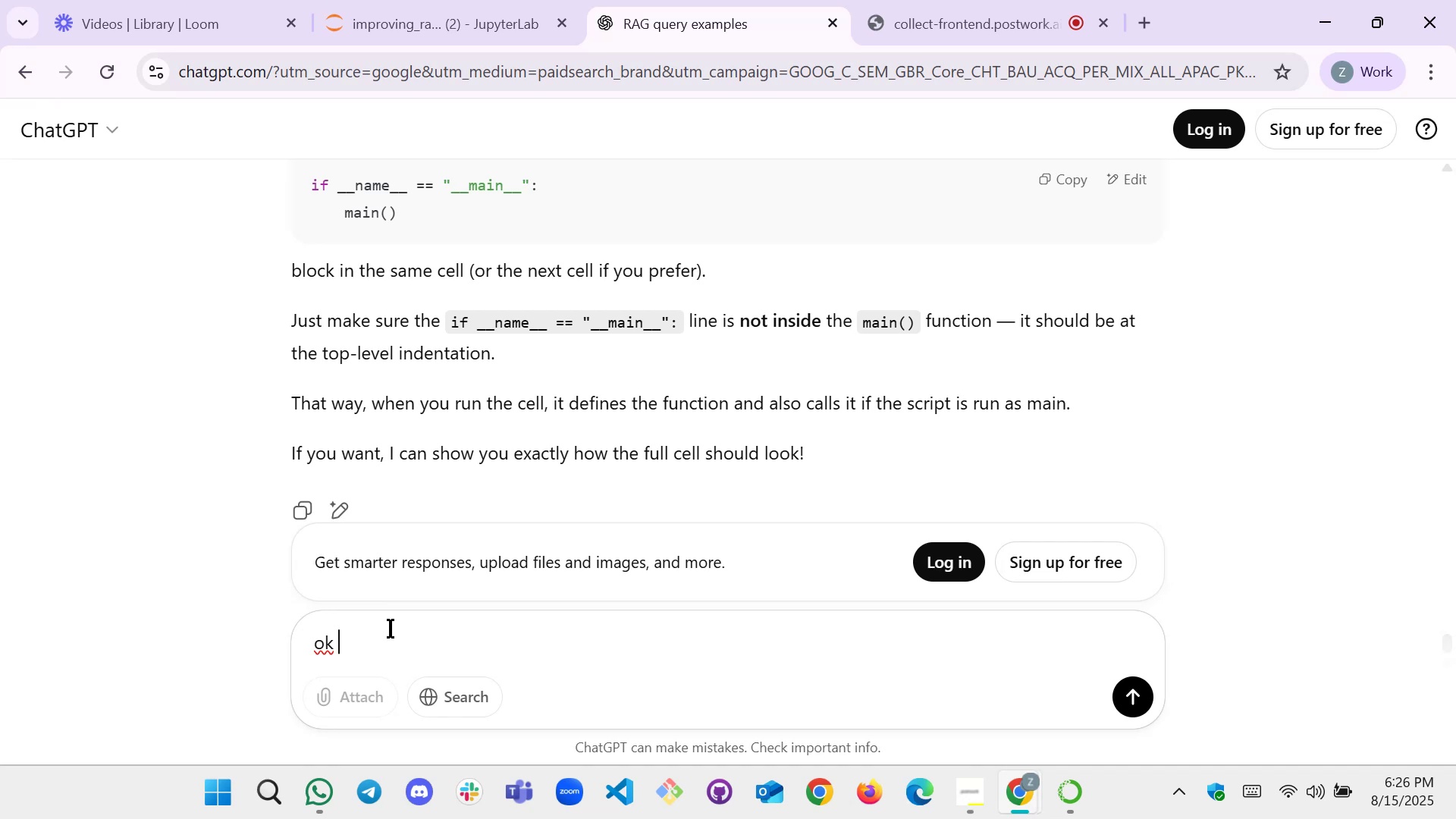 
wait(6.12)
 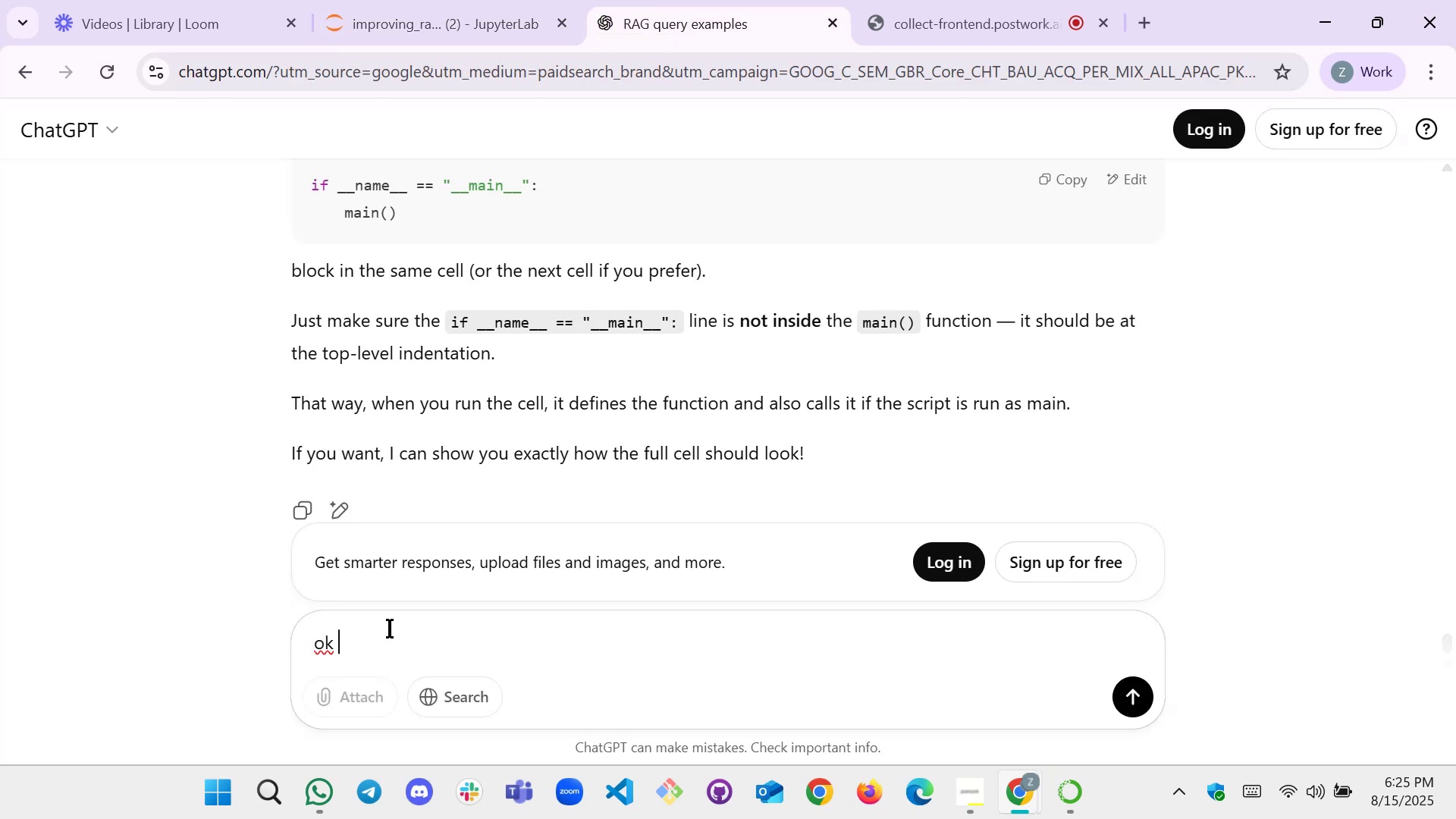 
type(but thi )
key(Backspace)
type(s if calls the main m)
key(Backspace)
type(function . )
 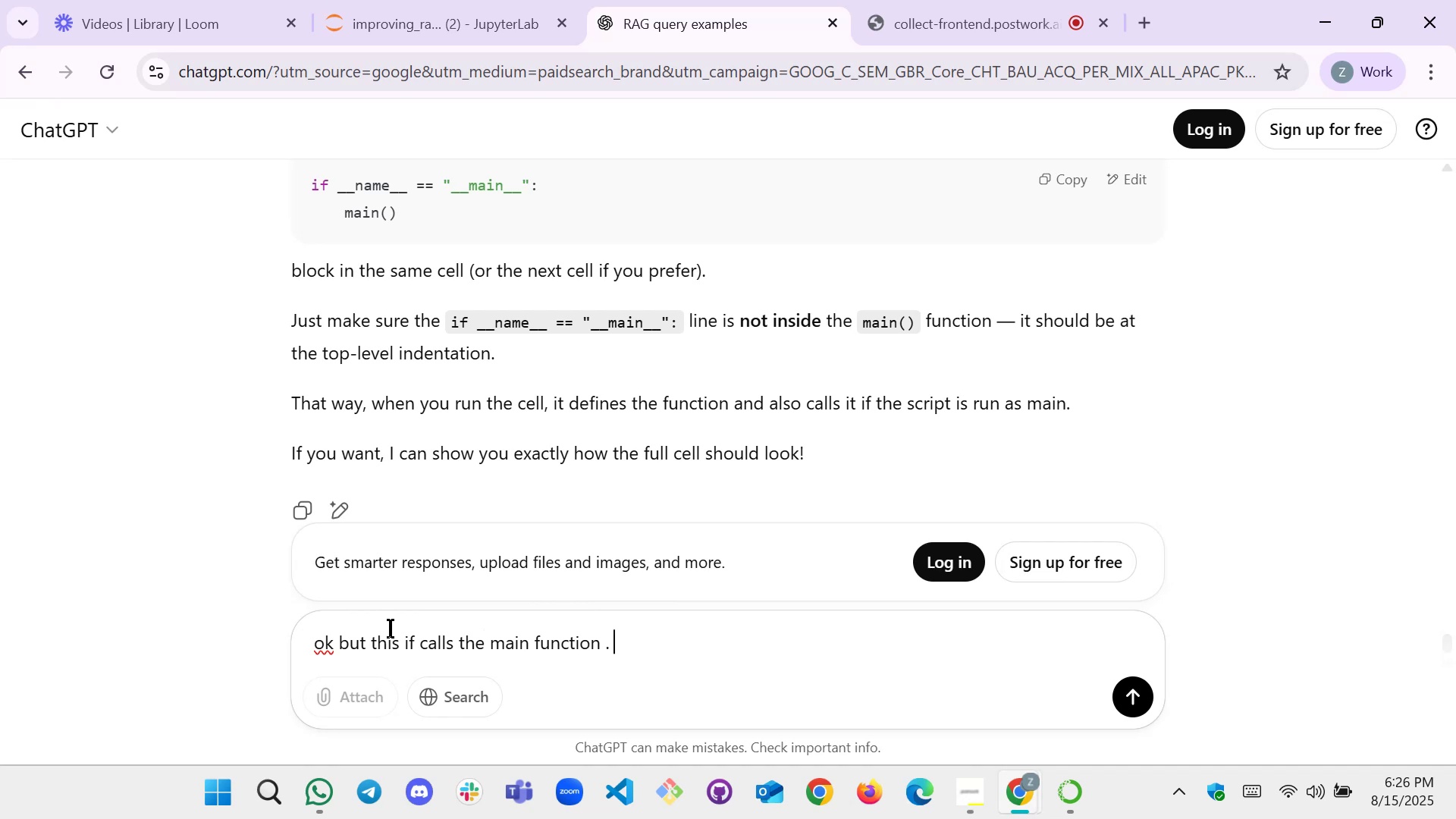 
type(but i am jupytor notebook c)
key(Backspace)
type(can o)
key(Backspace)
type(i still run it j)
key(Backspace)
type(in jupyter notebook)
 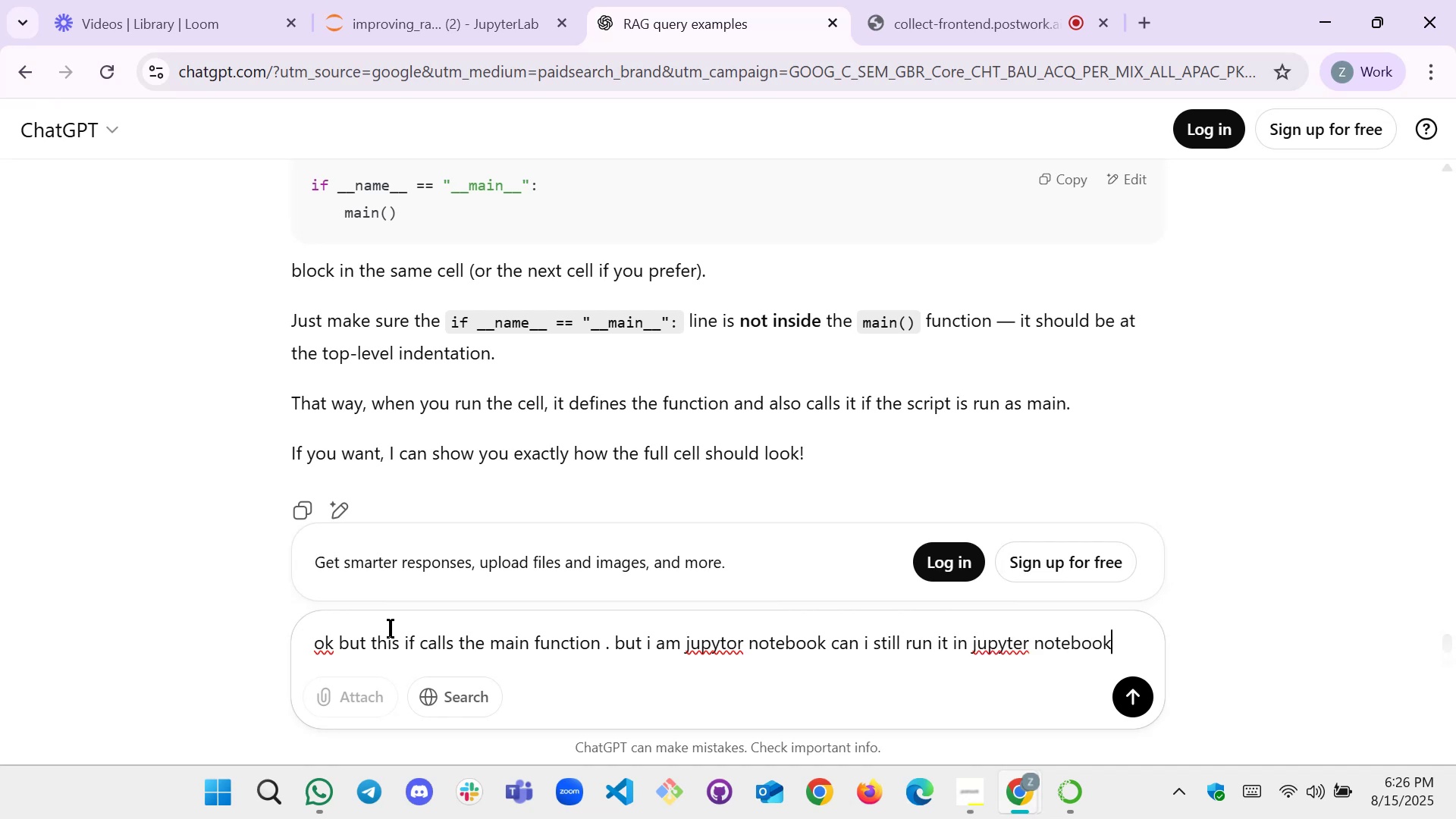 
key(Enter)
 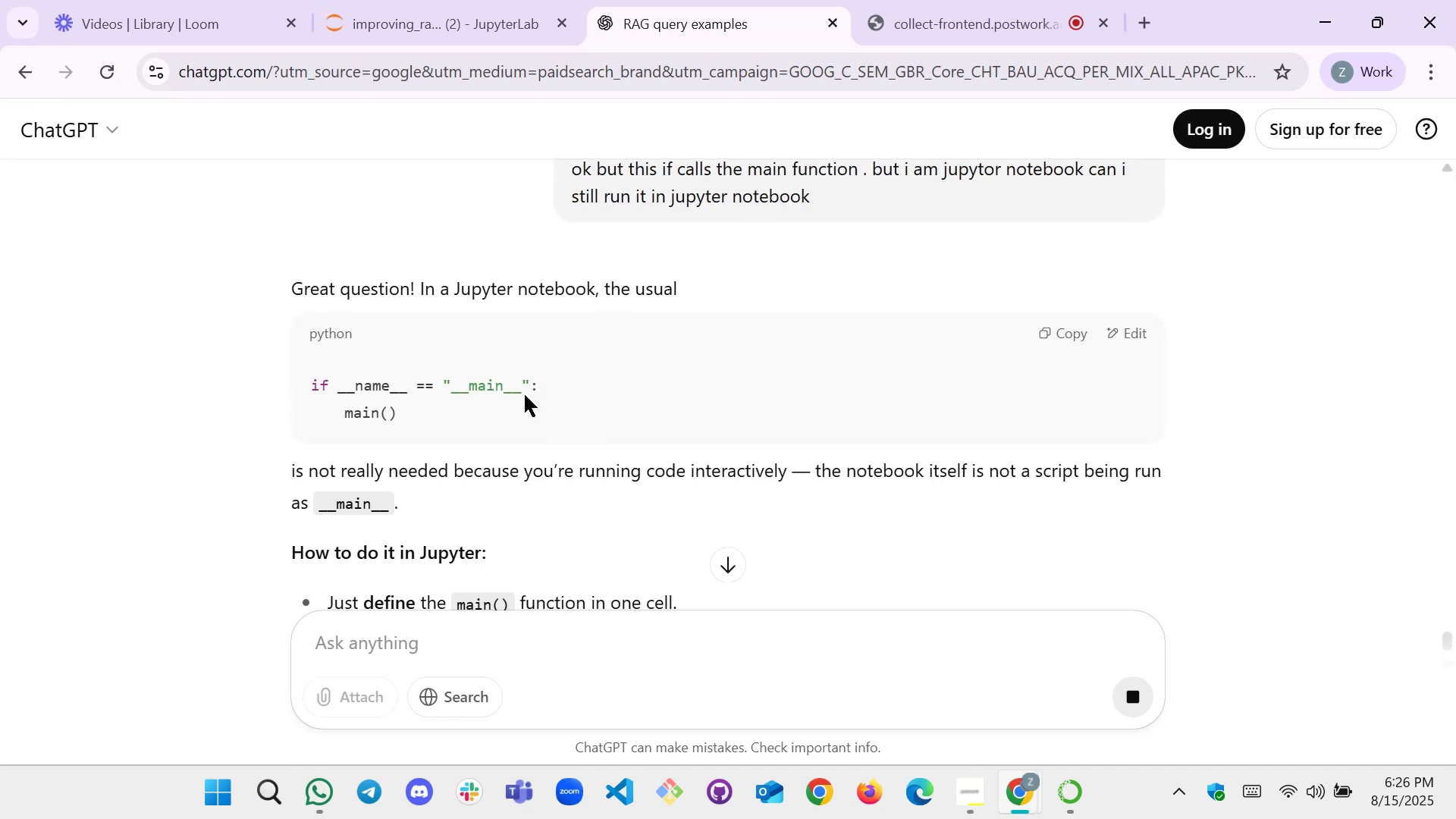 
scroll: coordinate [570, 339], scroll_direction: down, amount: 1.0
 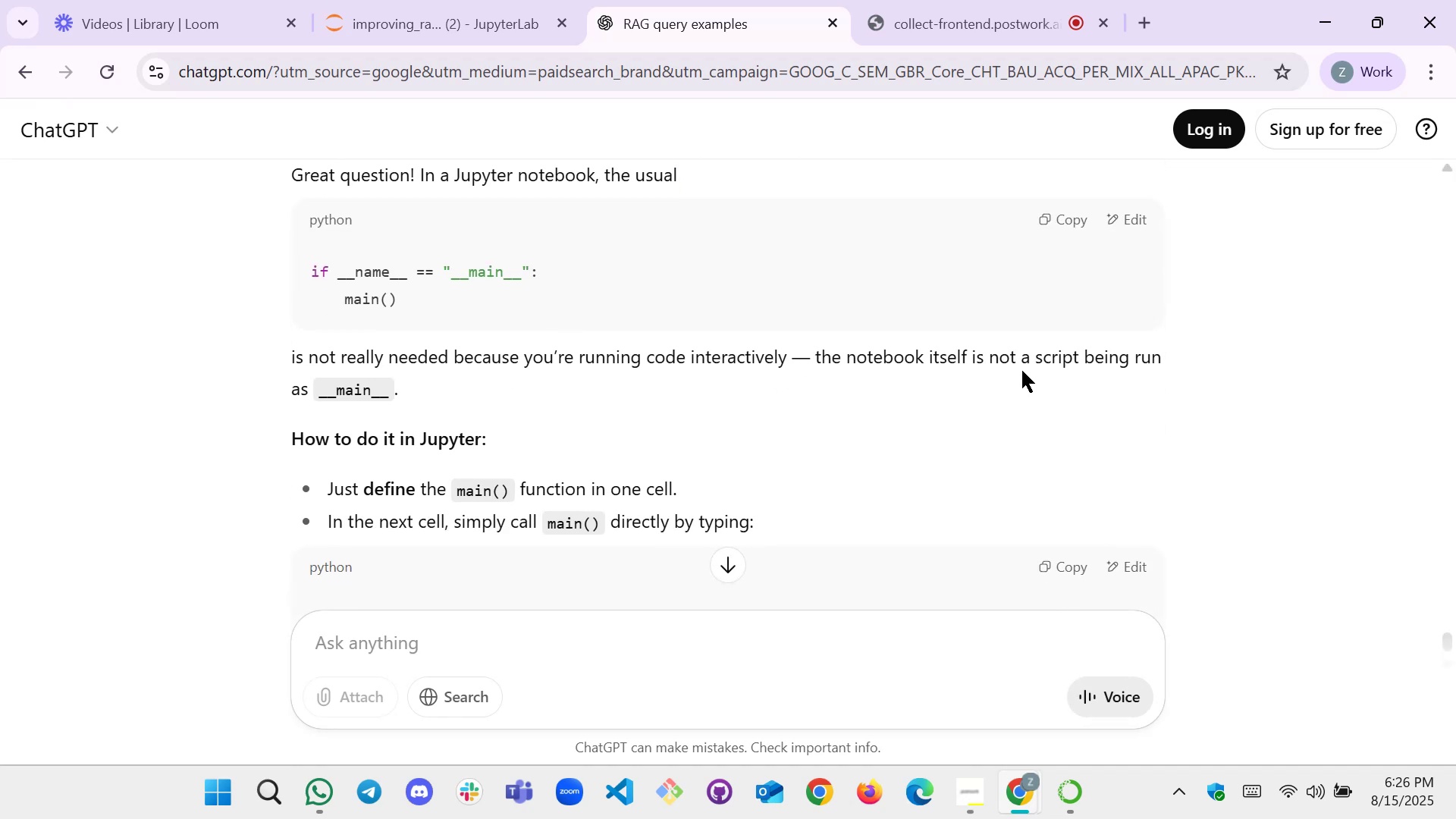 
wait(5.35)
 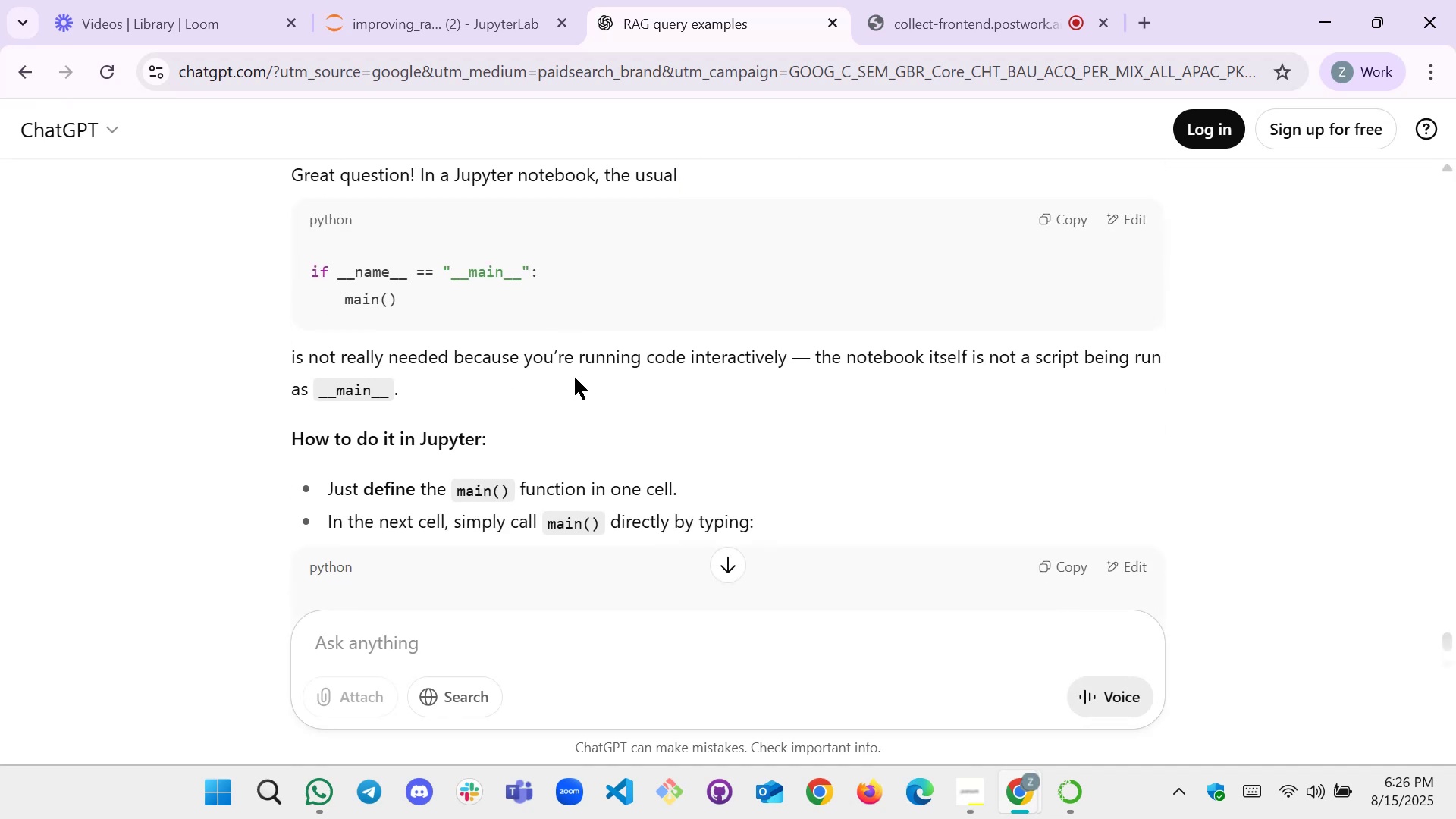 
scroll: coordinate [664, 425], scroll_direction: down, amount: 2.0
 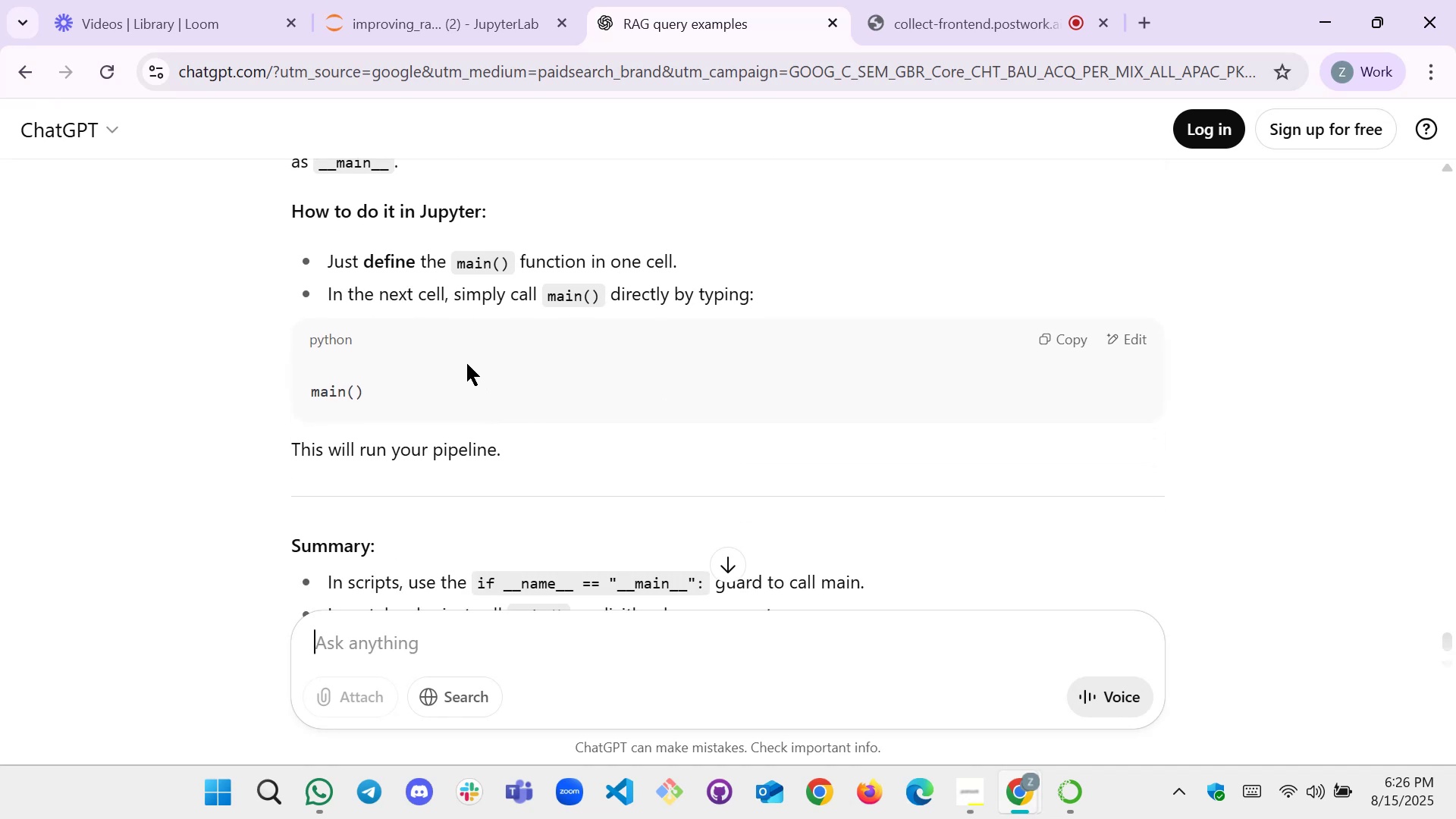 
scroll: coordinate [439, 220], scroll_direction: none, amount: 0.0
 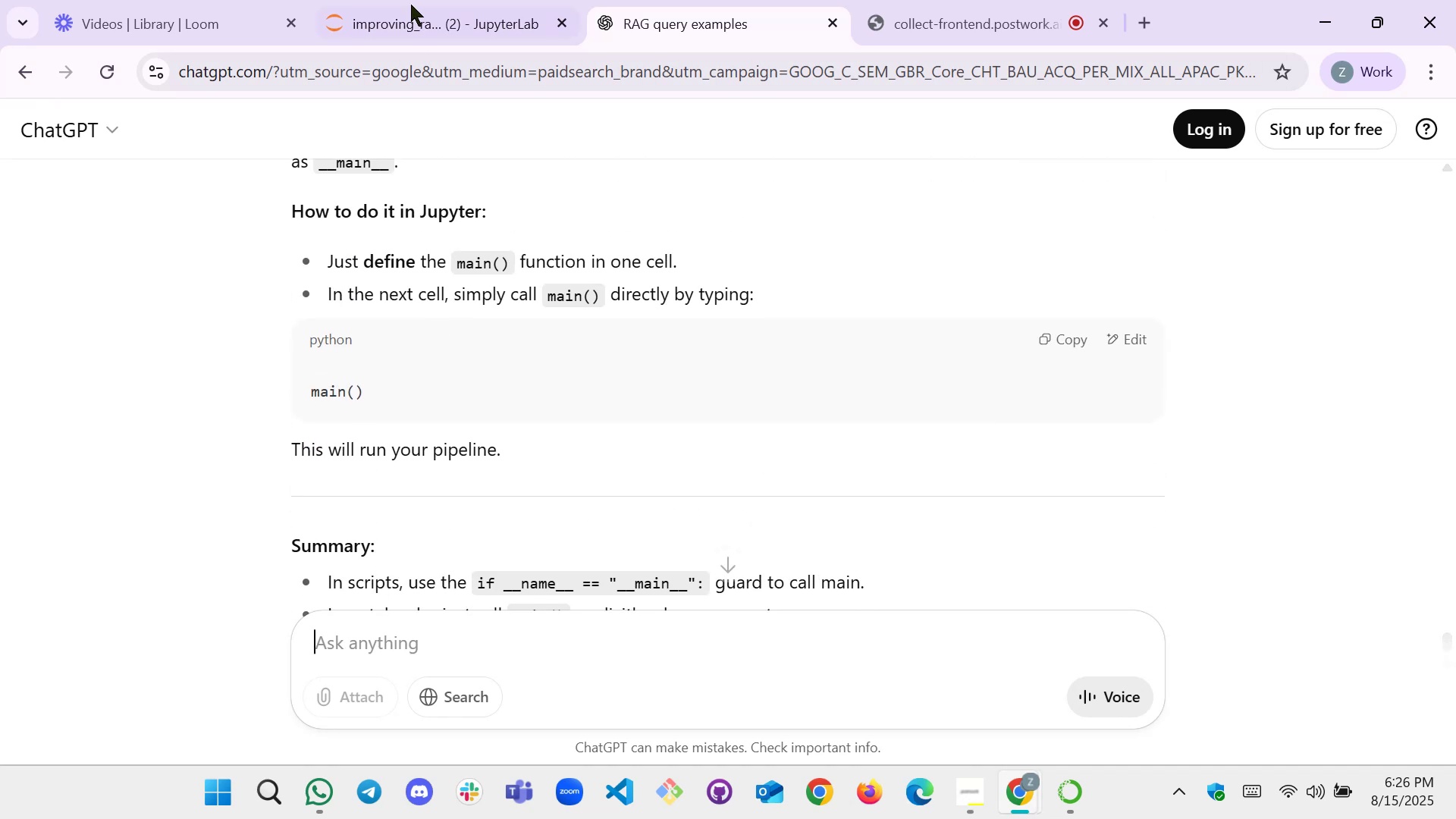 
left_click([411, 3])
 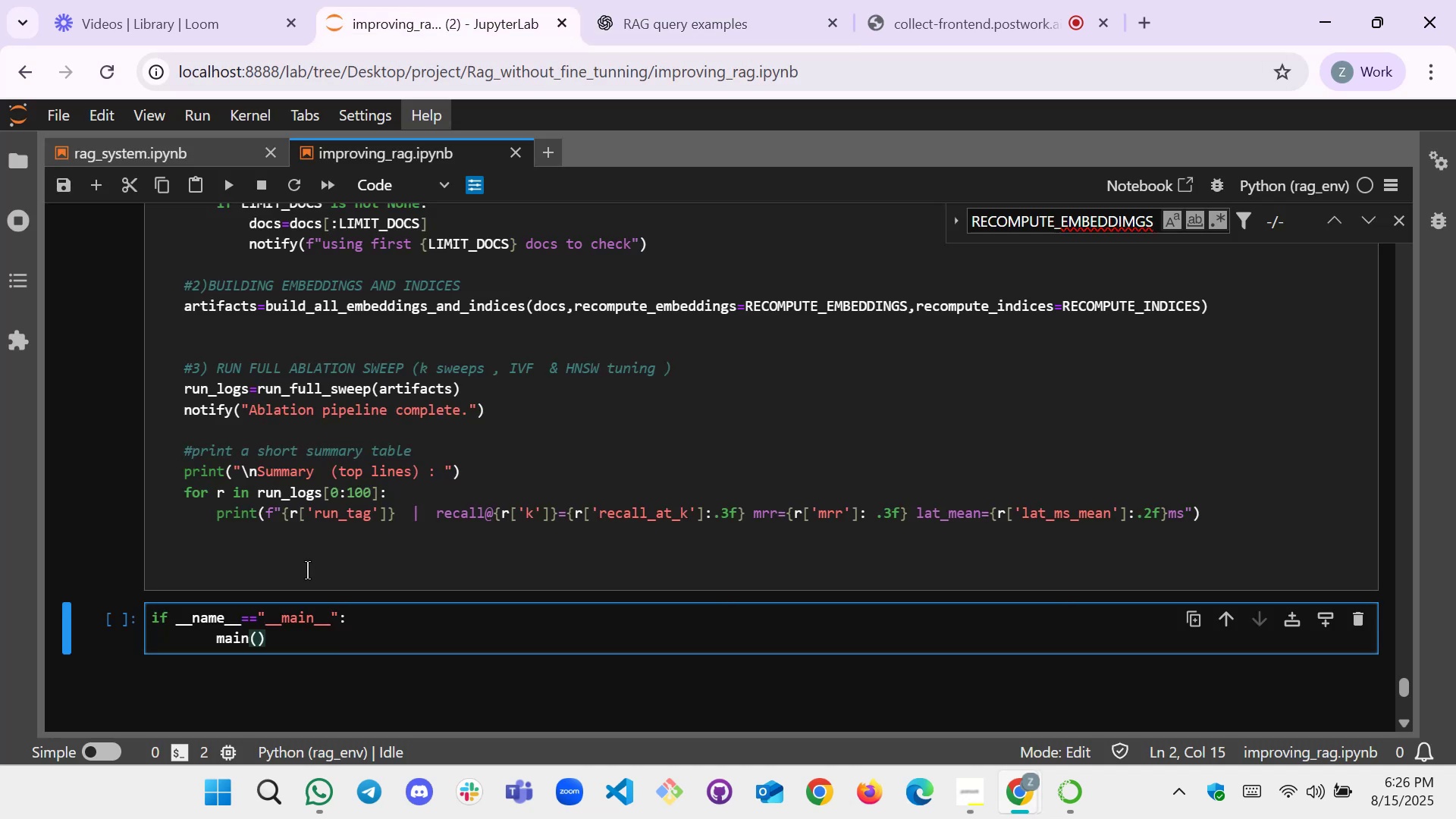 
left_click([312, 571])
 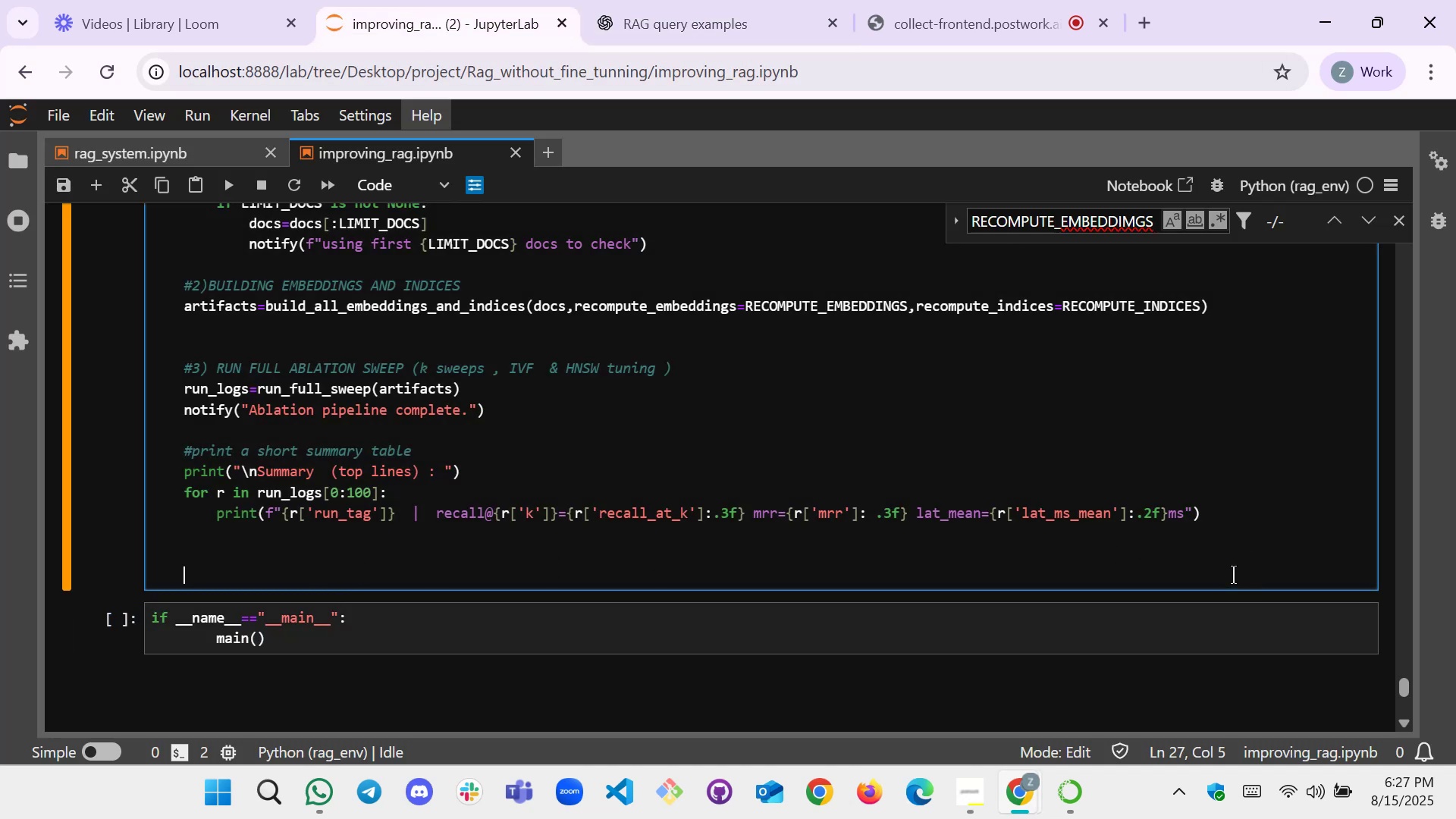 
left_click([1200, 638])
 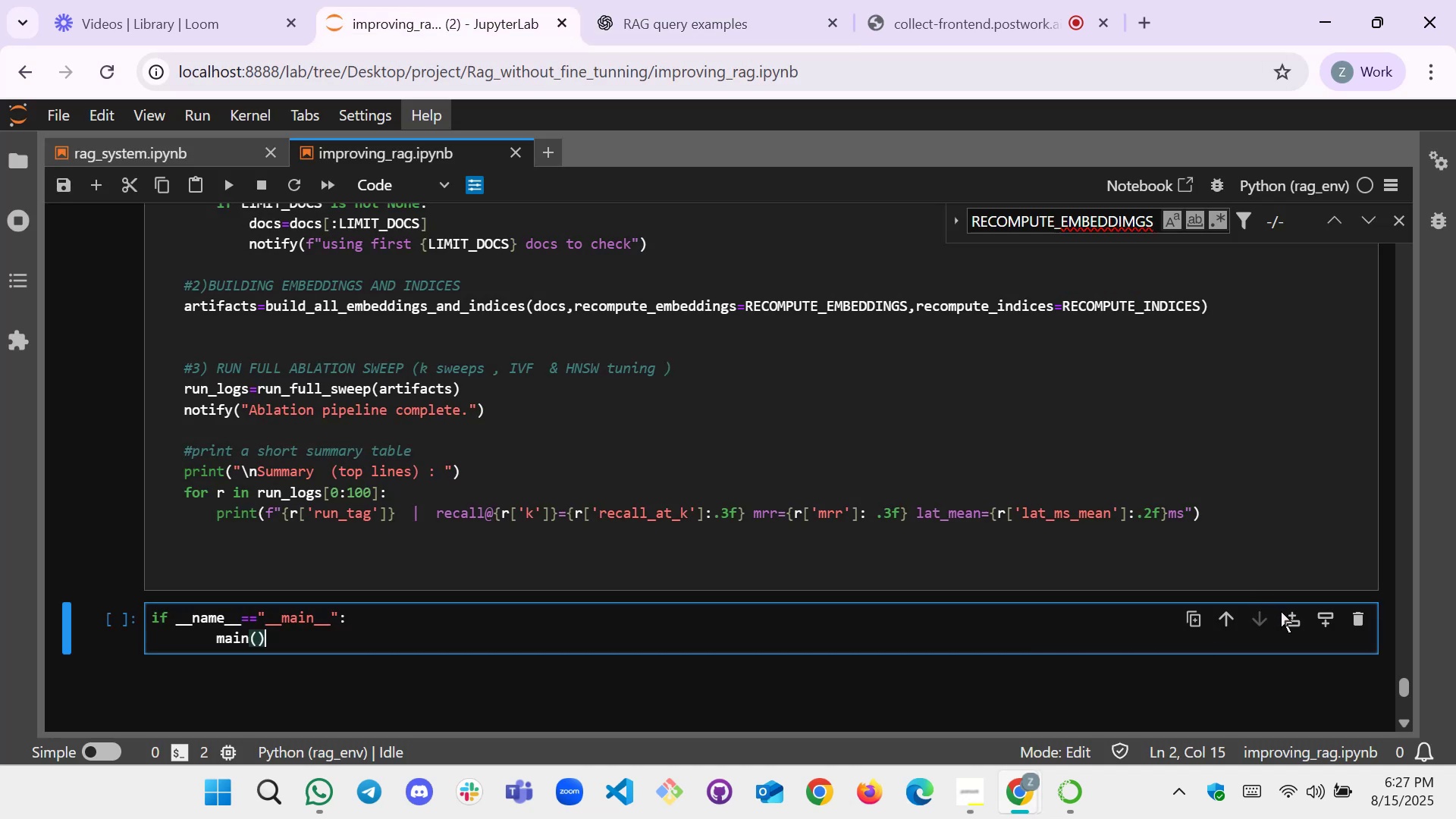 
left_click([1288, 616])
 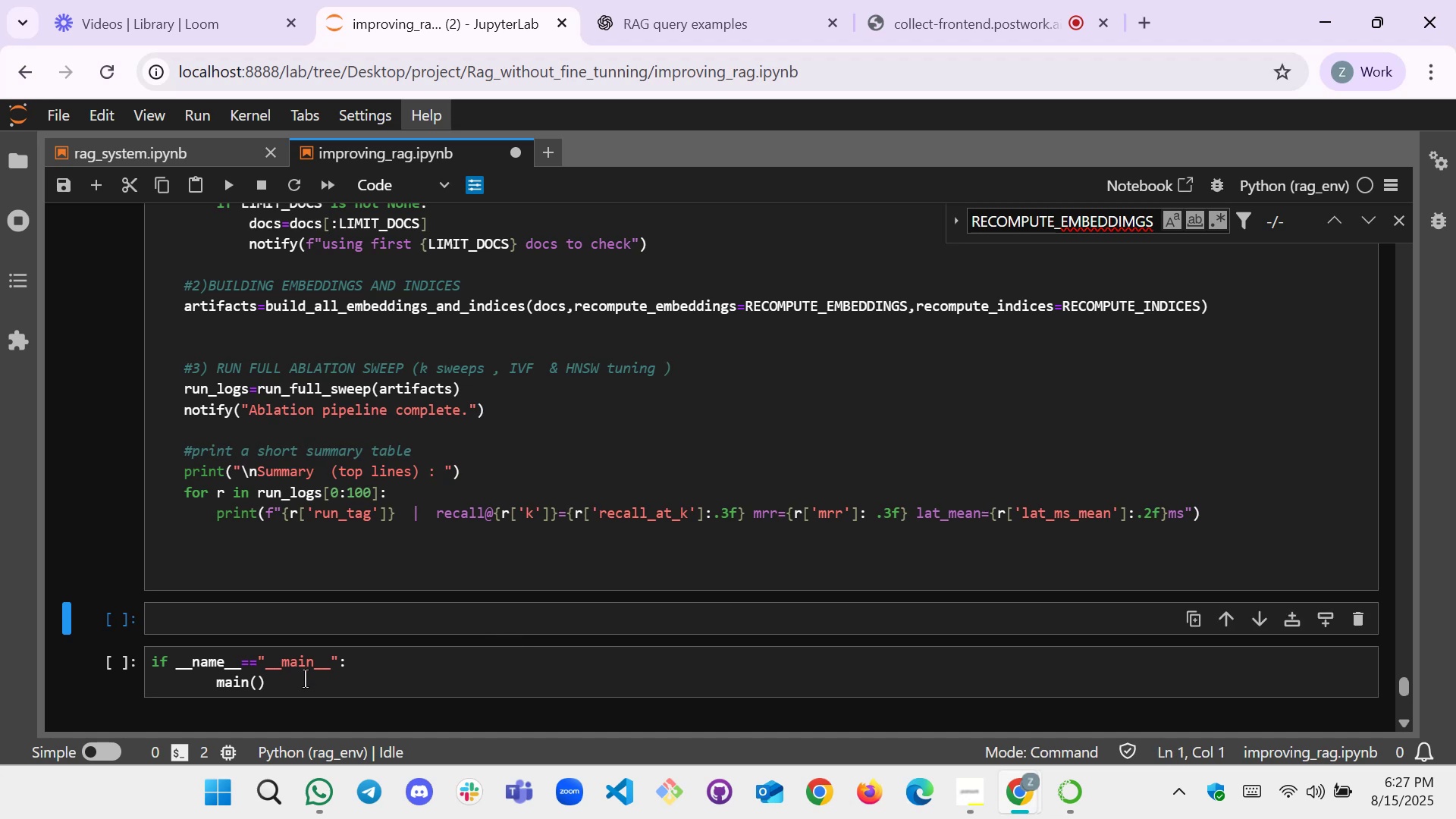 
left_click_drag(start_coordinate=[305, 683], to_coordinate=[156, 652])
 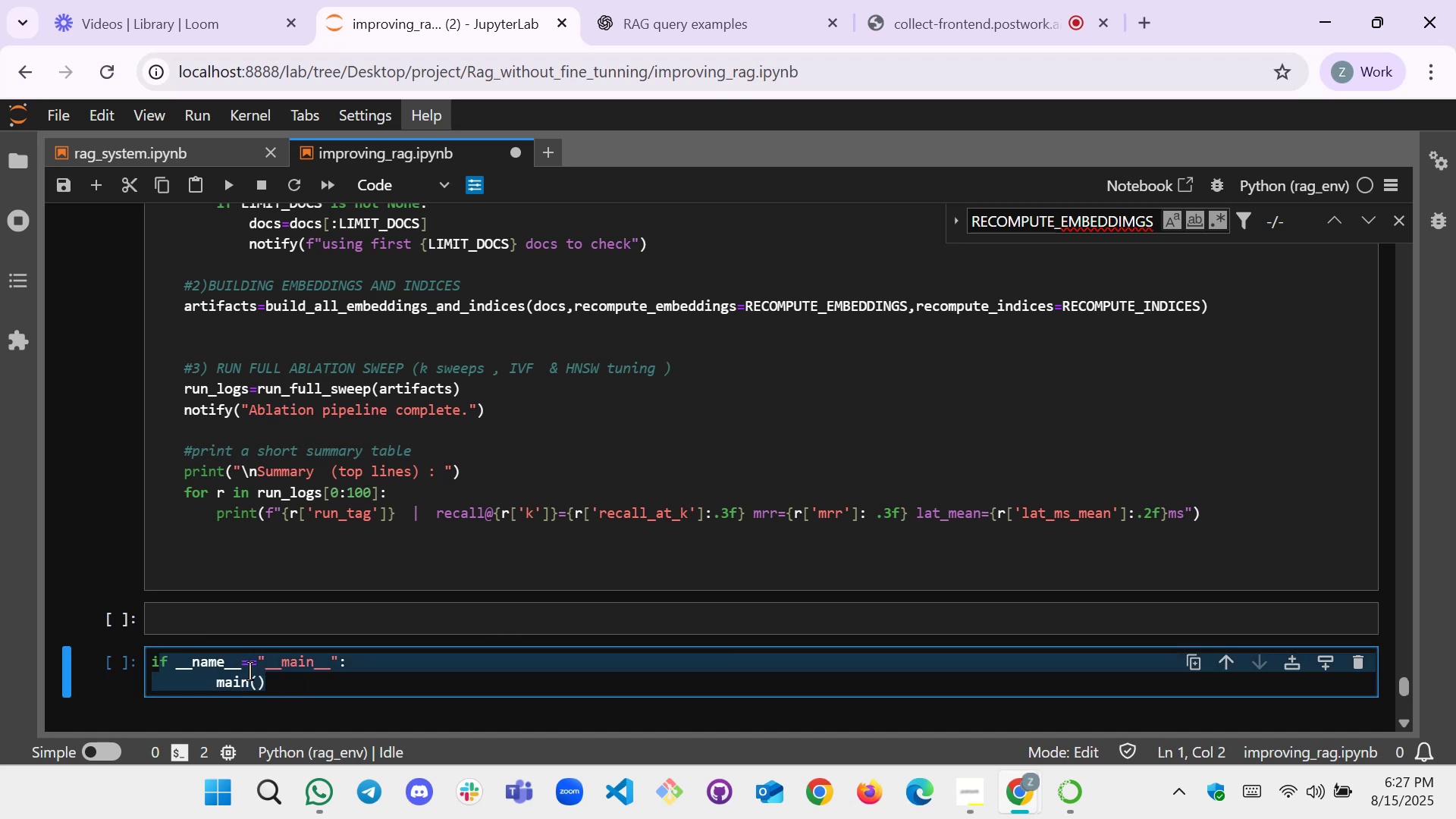 
left_click([306, 676])
 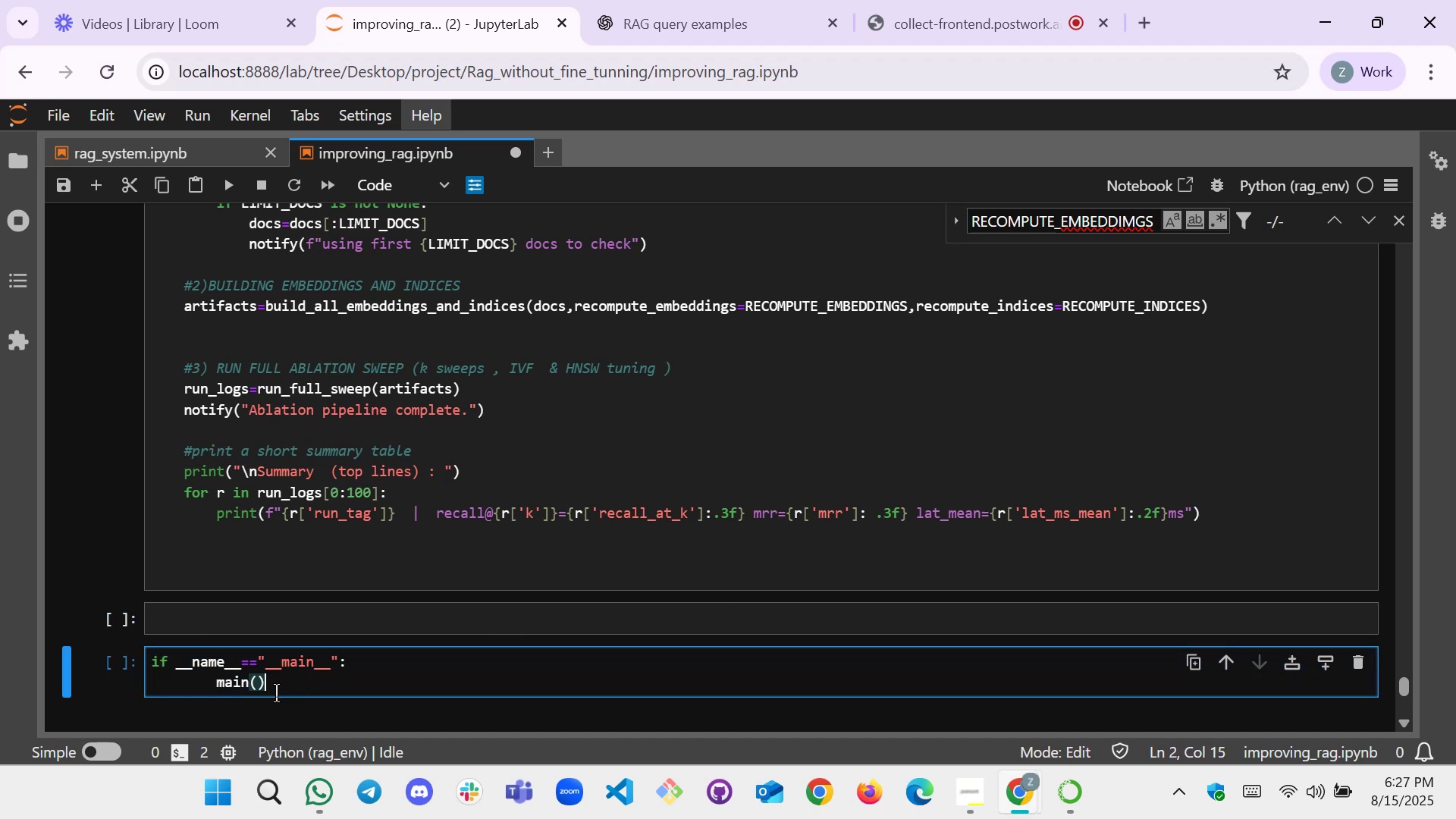 
left_click_drag(start_coordinate=[275, 694], to_coordinate=[152, 658])
 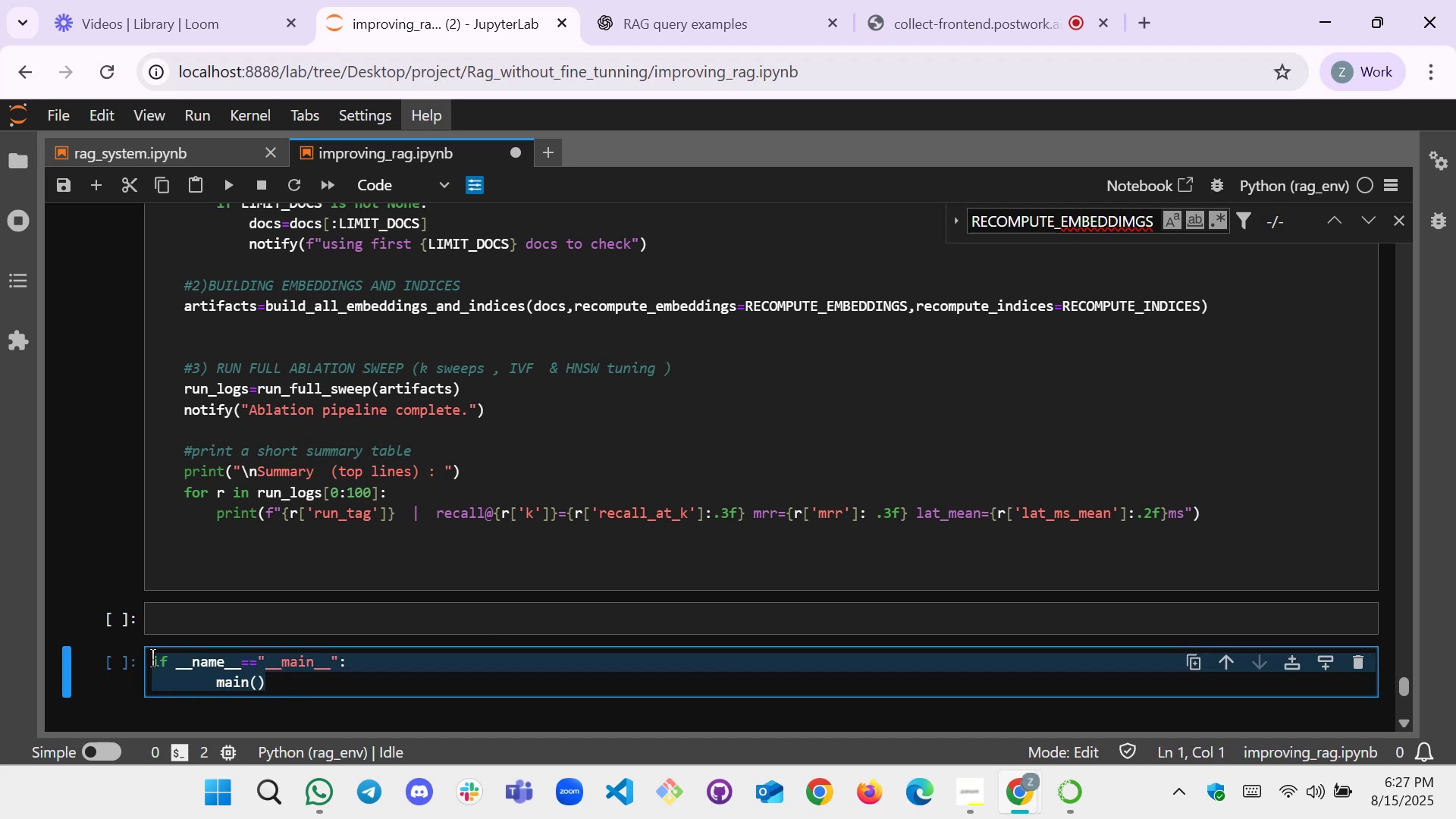 
key(Control+Slash)
 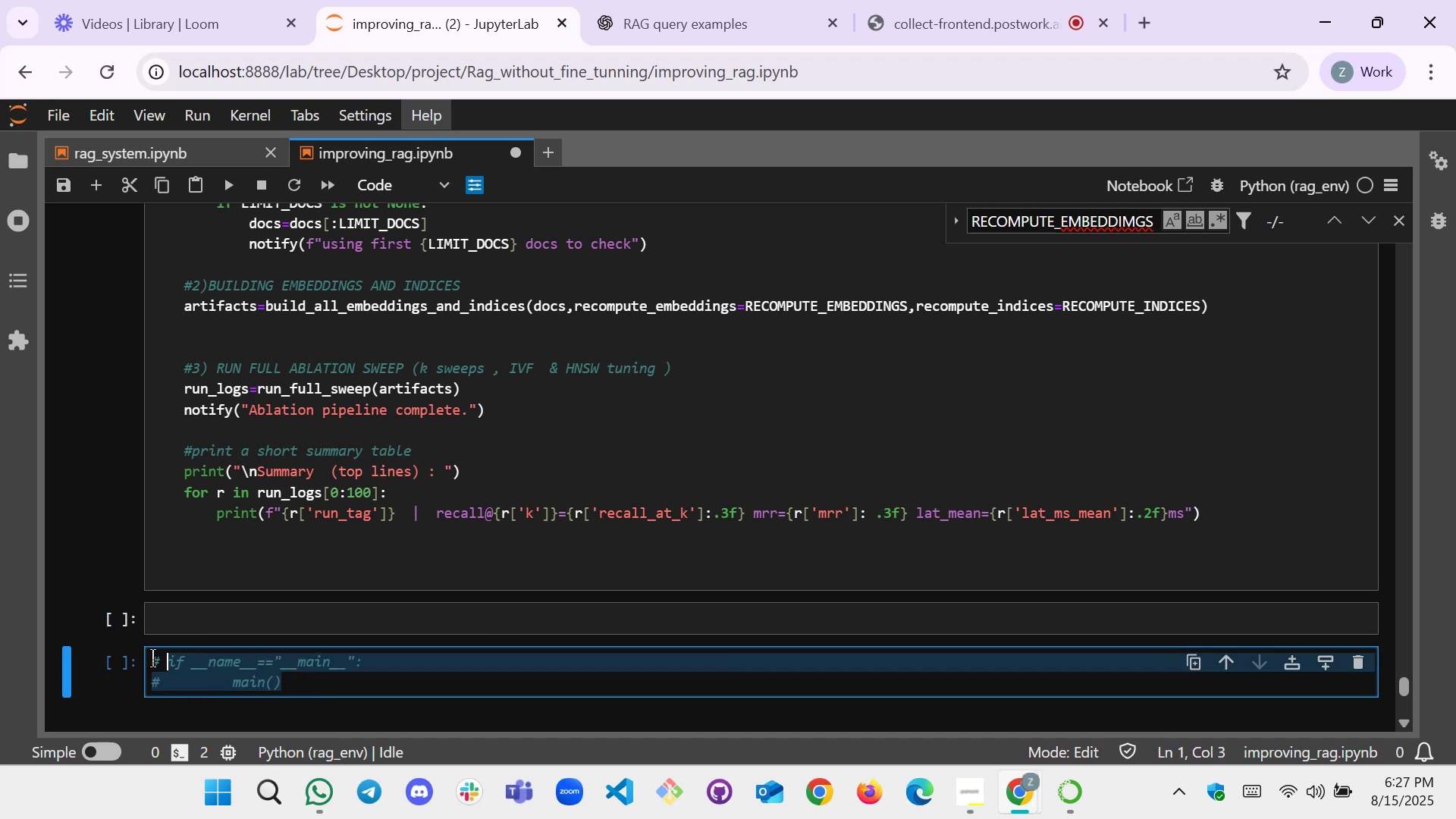 
key(ArrowDown)
 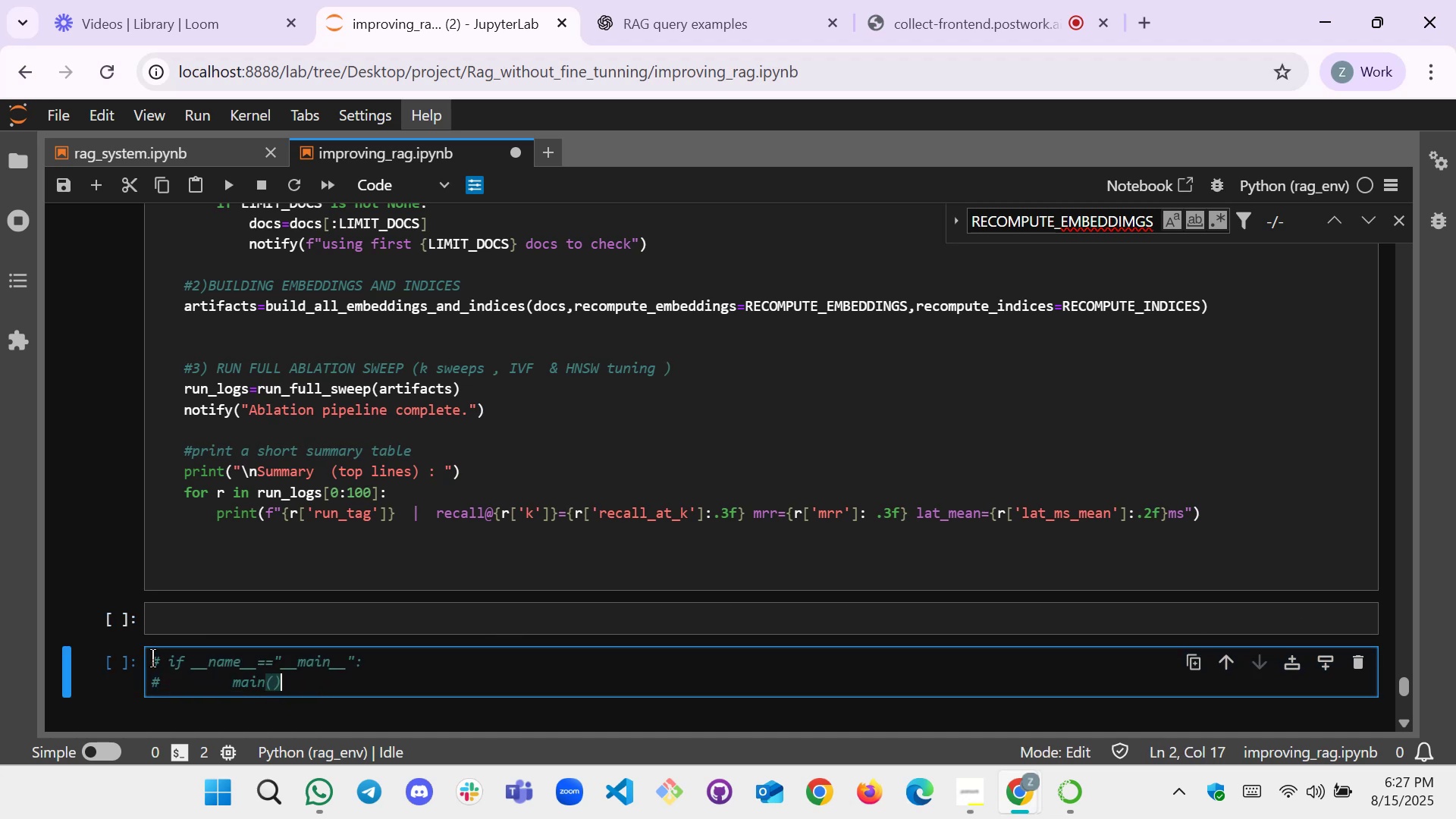 
key(ArrowRight)
 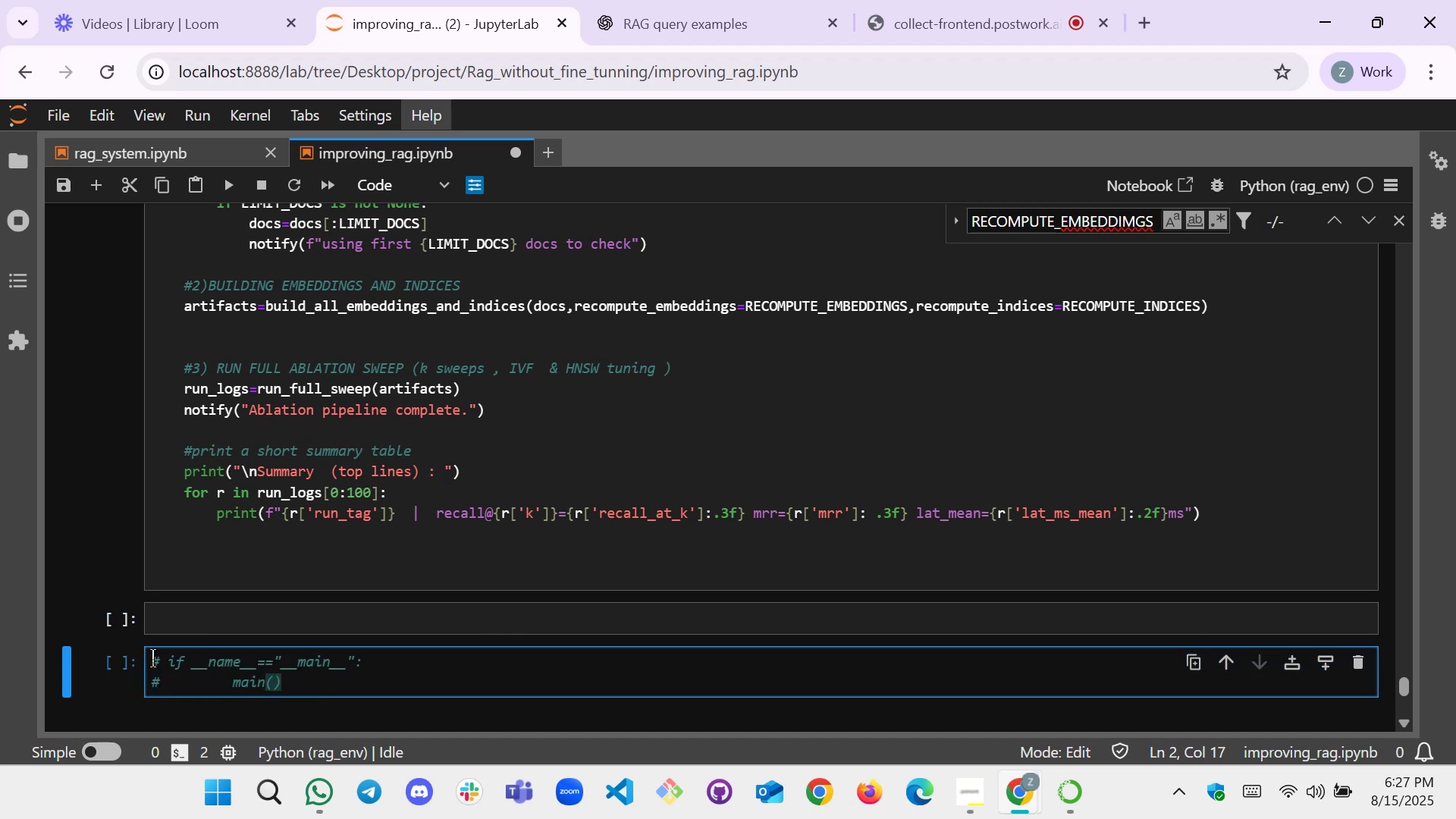 
key(ArrowUp)
 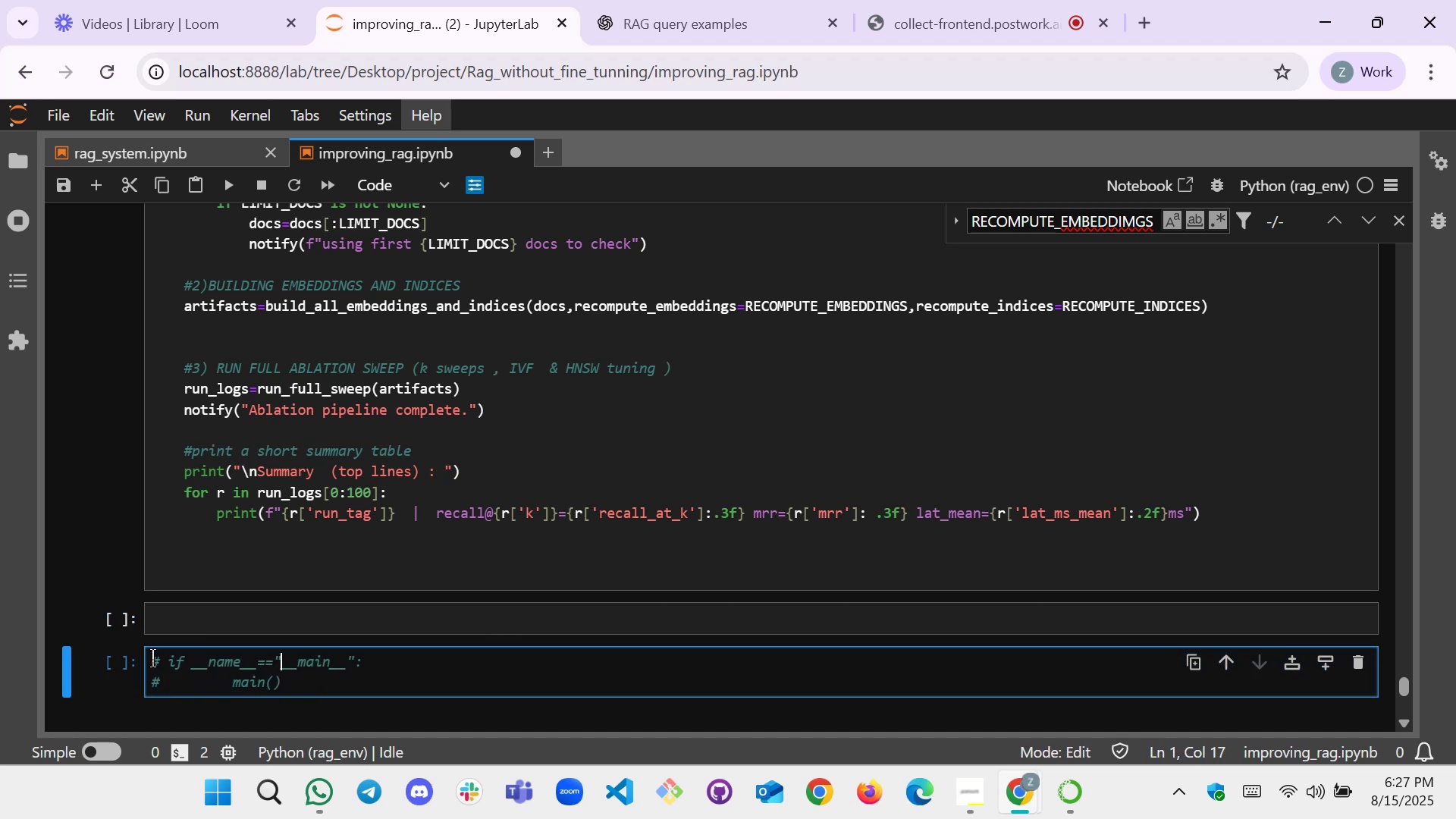 
key(ArrowUp)
 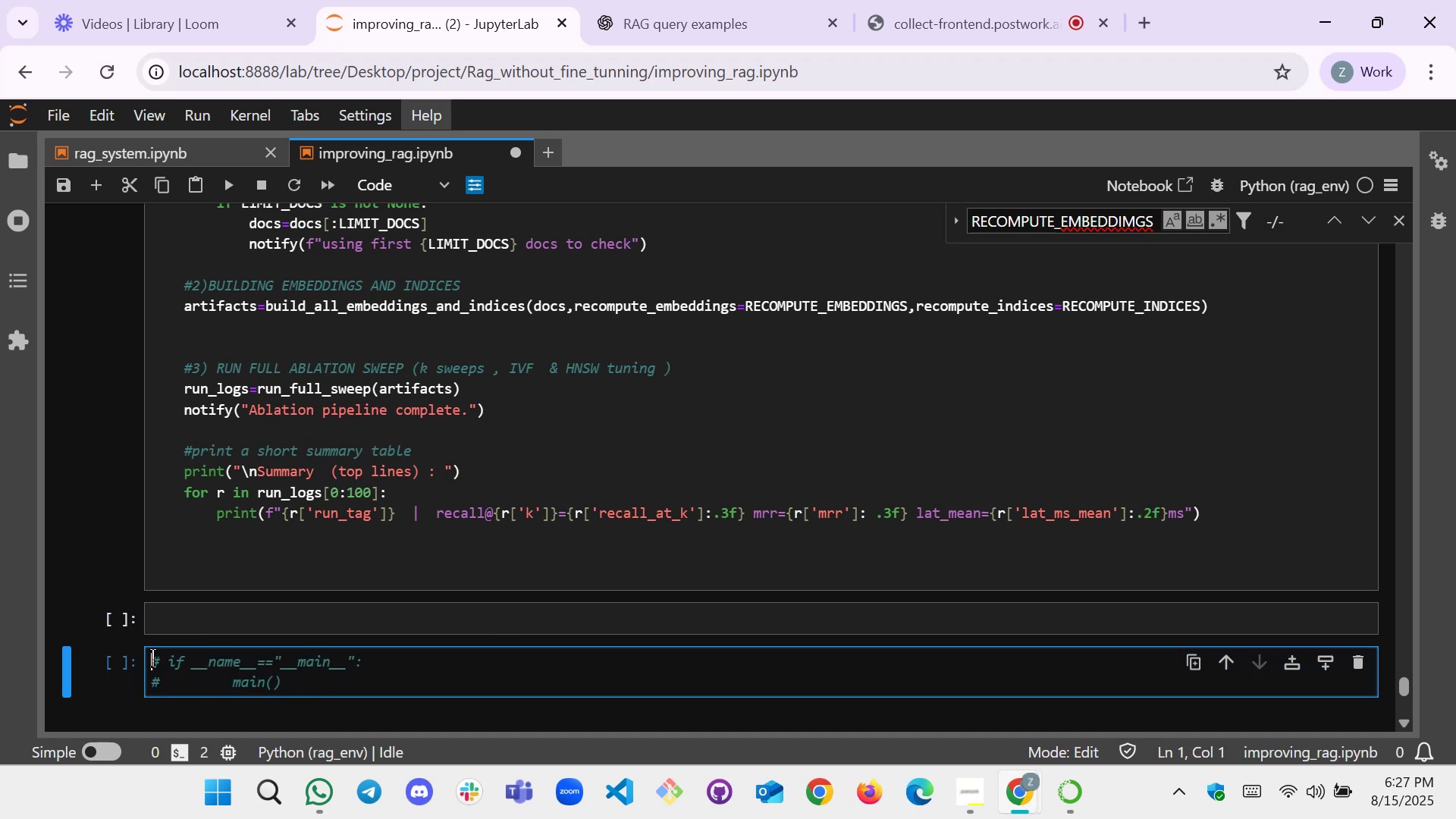 
key(ArrowLeft)
 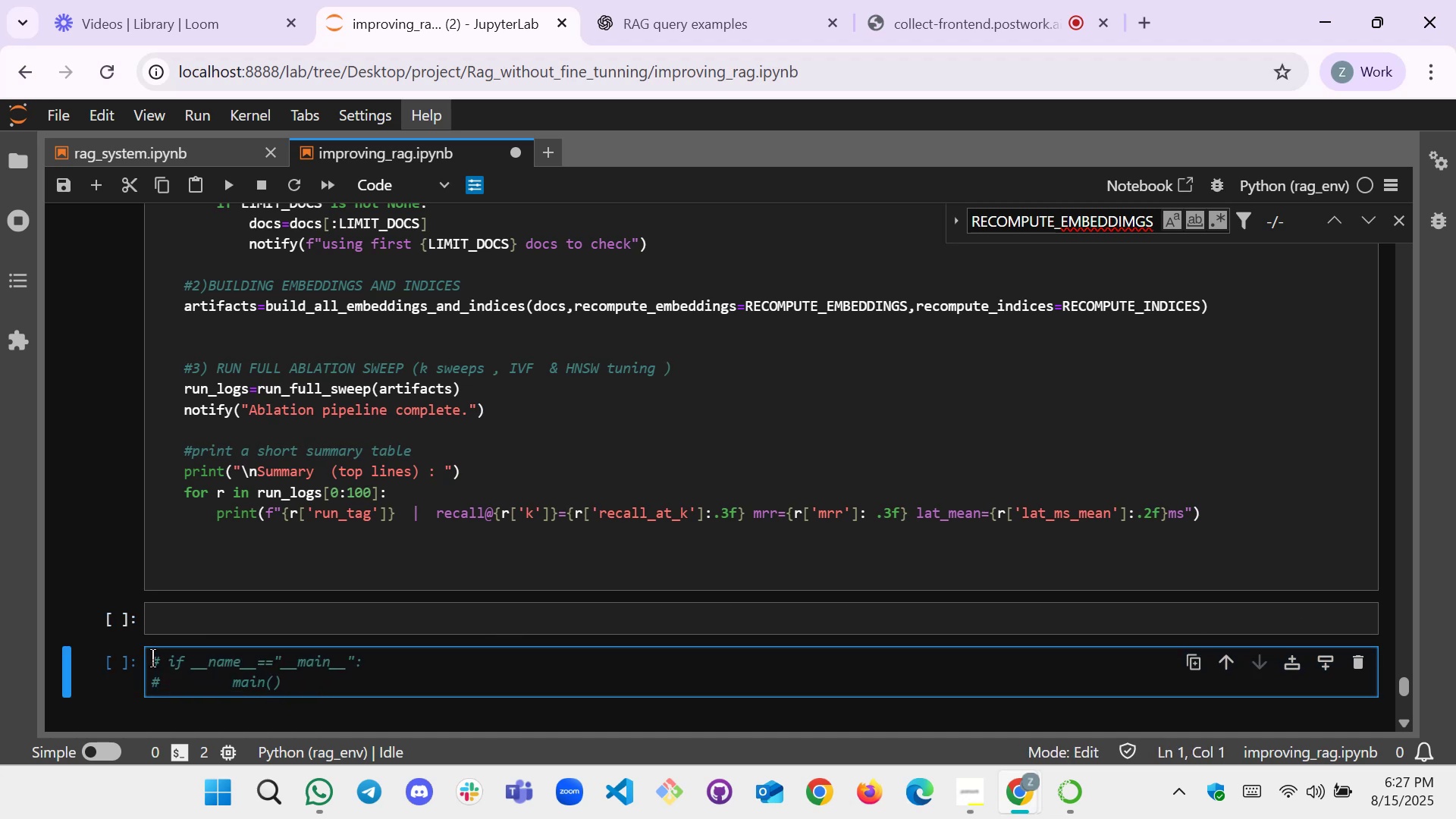 
key(ArrowUp)
 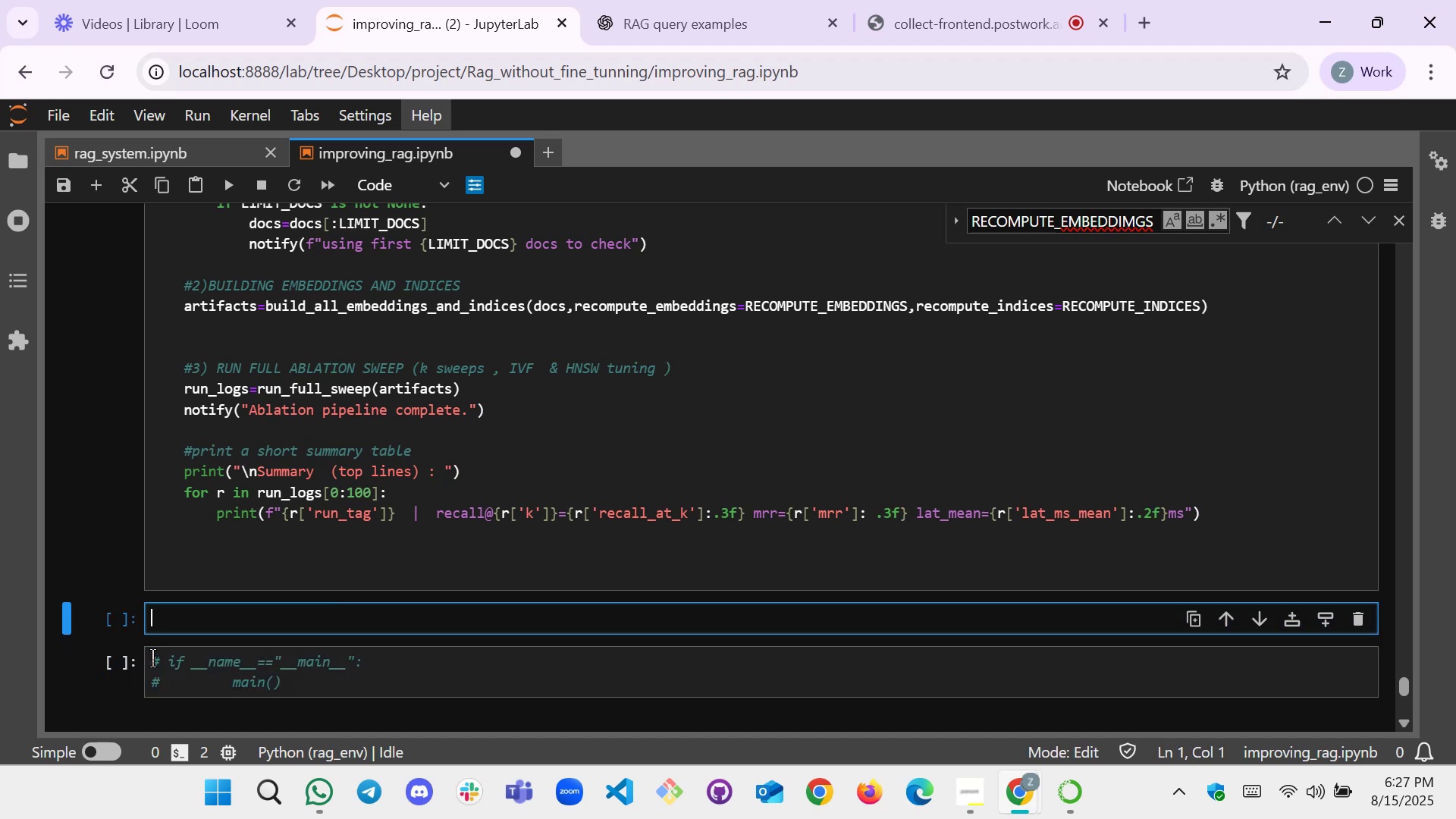 
key(ArrowDown)
 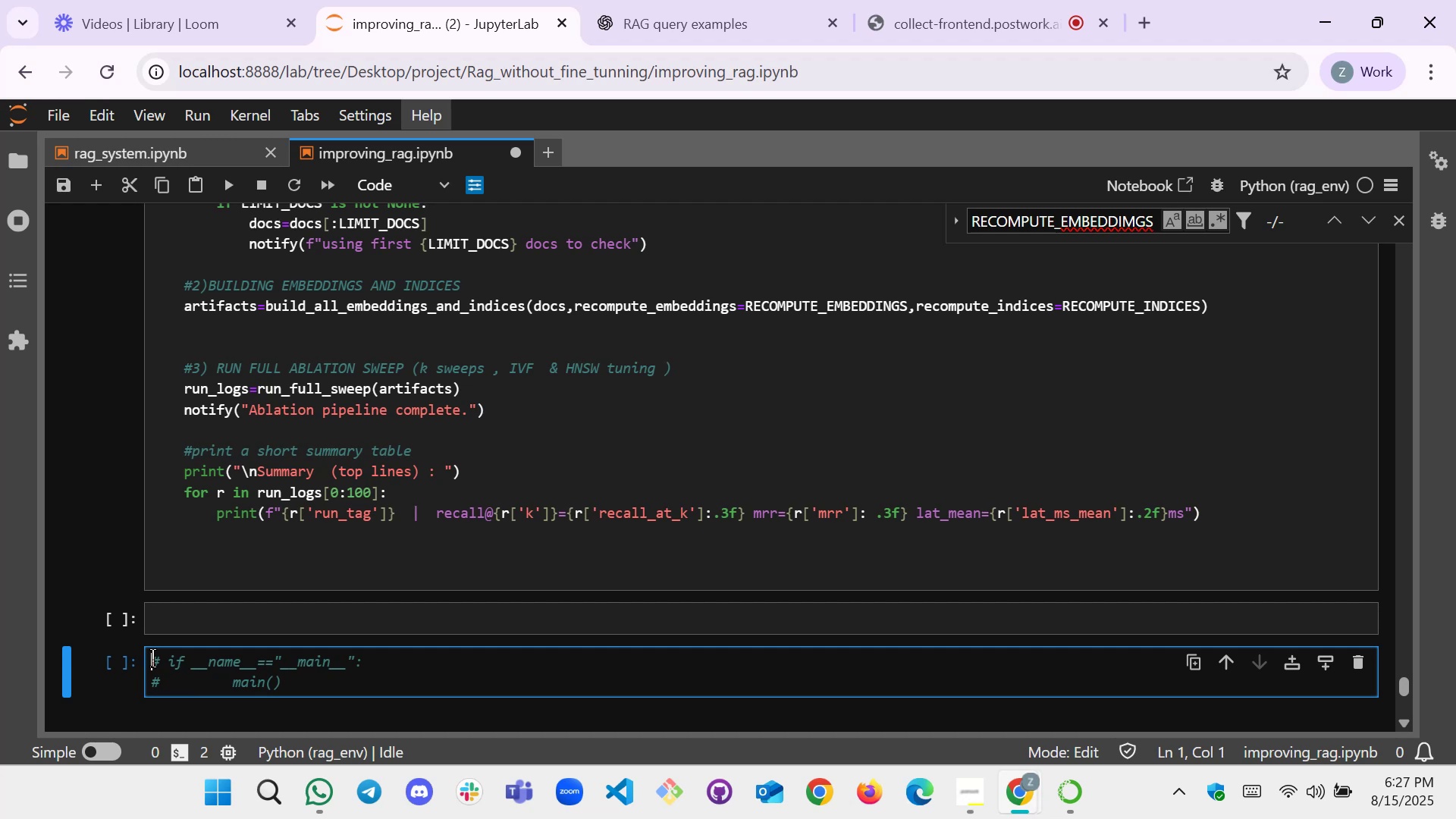 
key(Enter)
 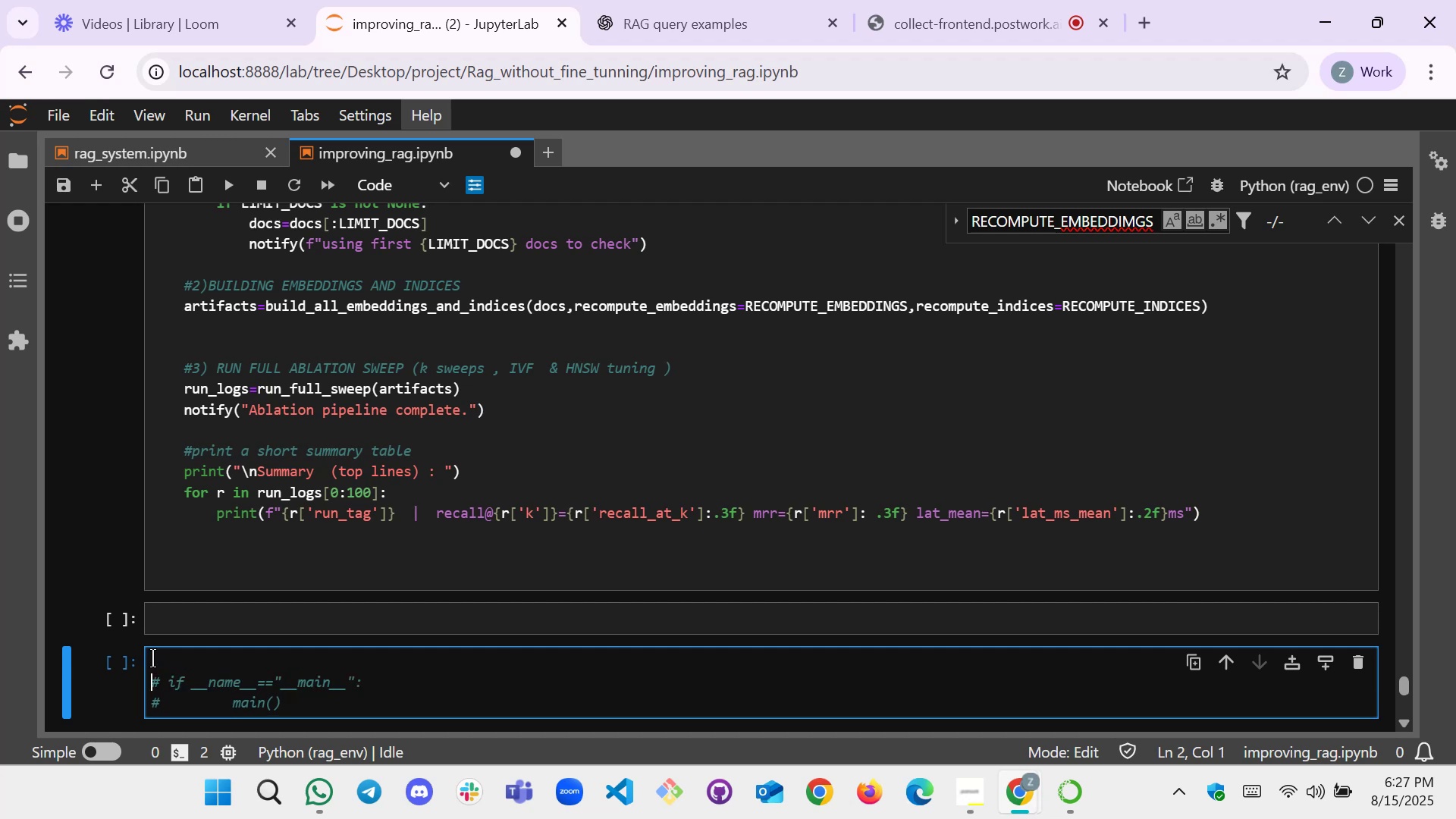 
key(ArrowUp)
 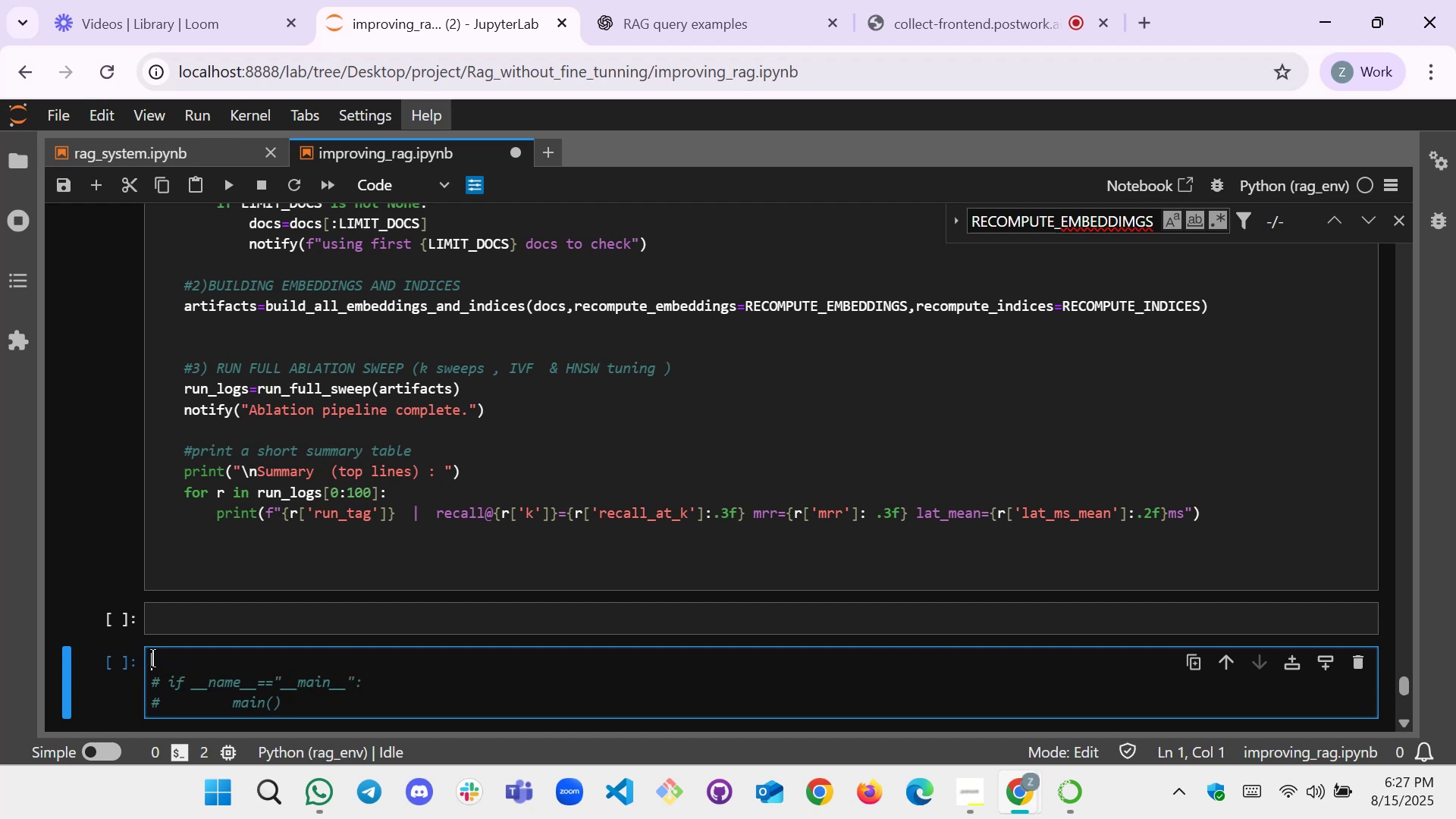 
type(#s)
key(Backspace)
type(this is for main )
 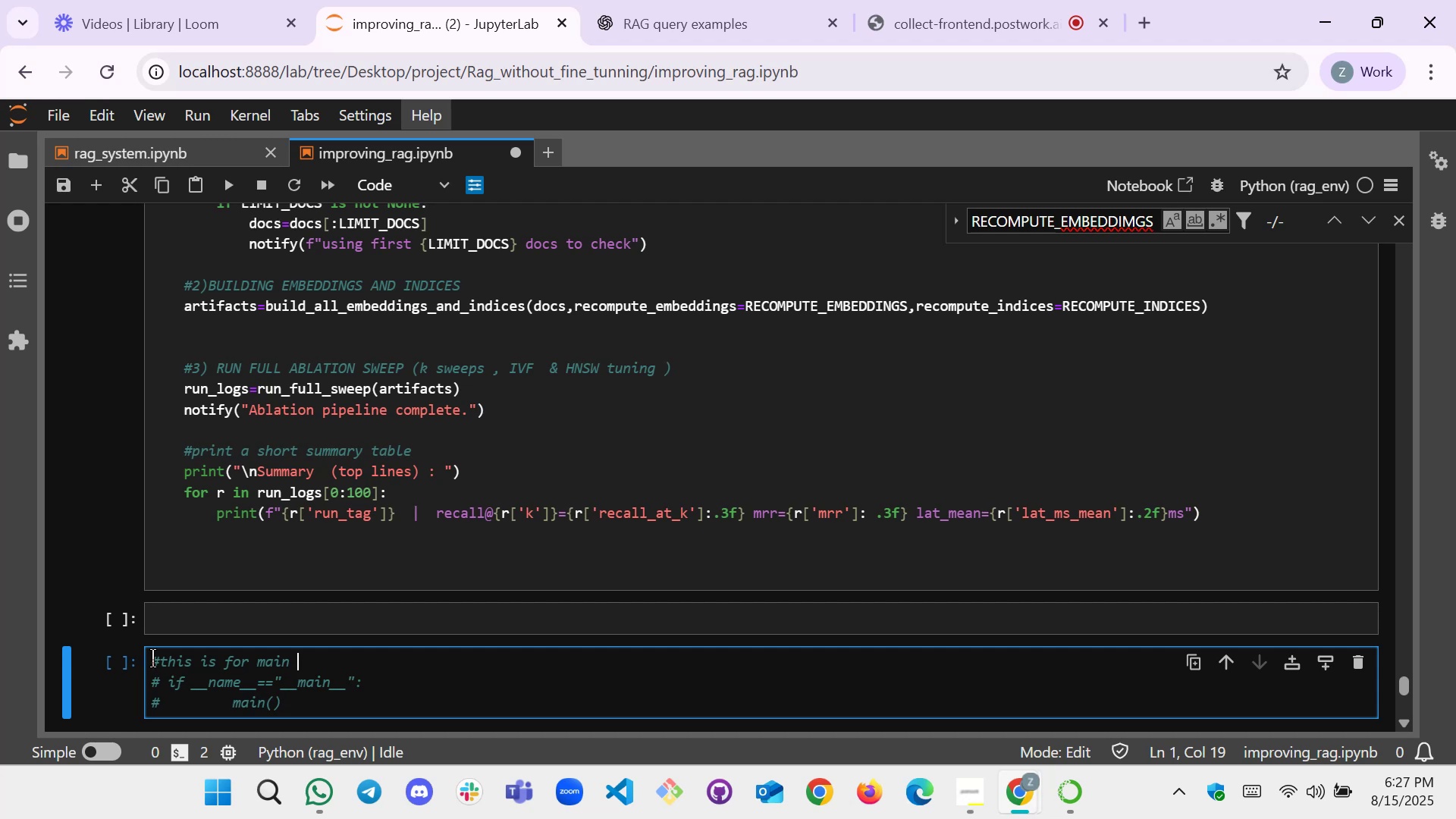 
type(script)
 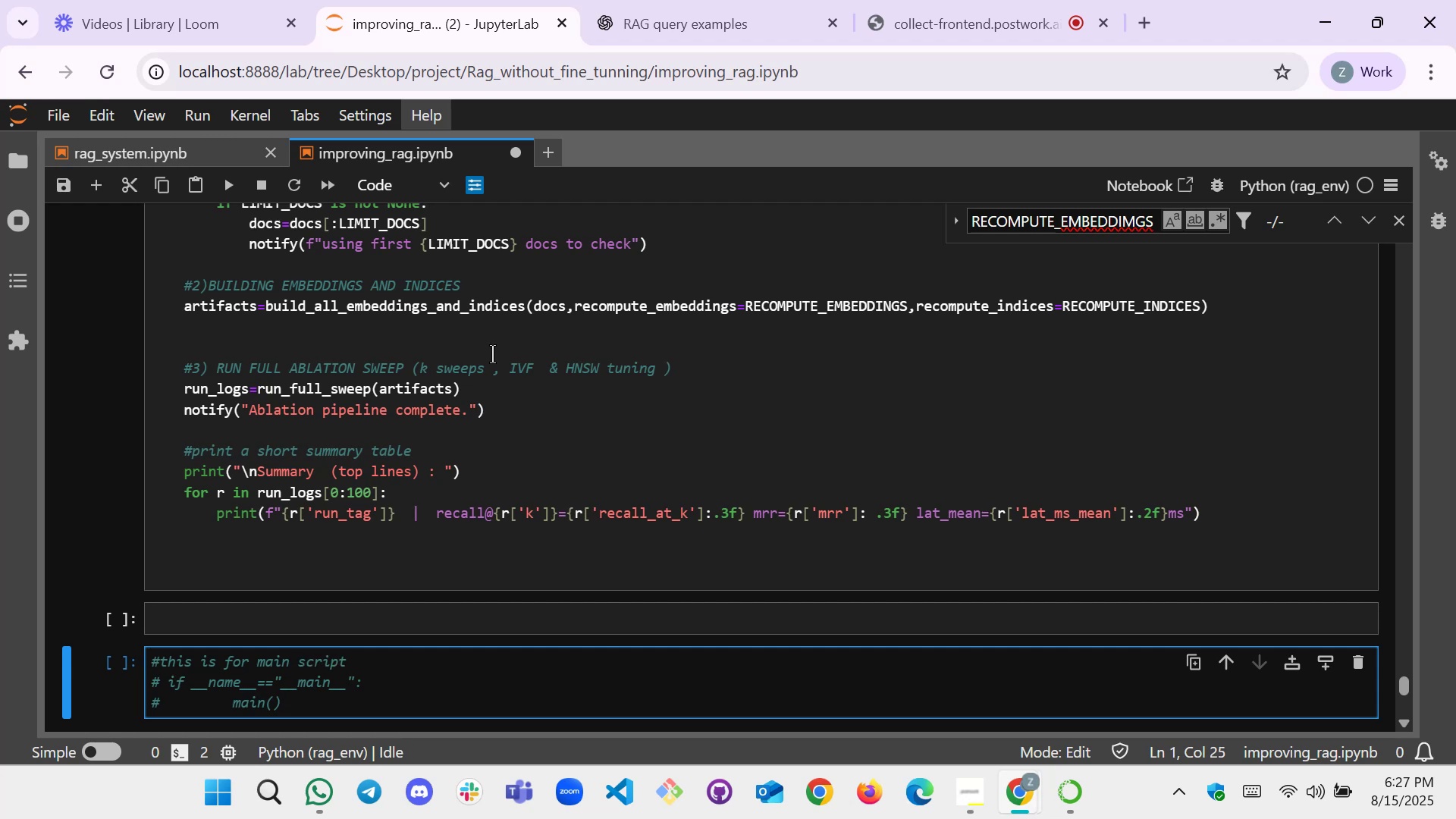 
left_click([687, 17])
 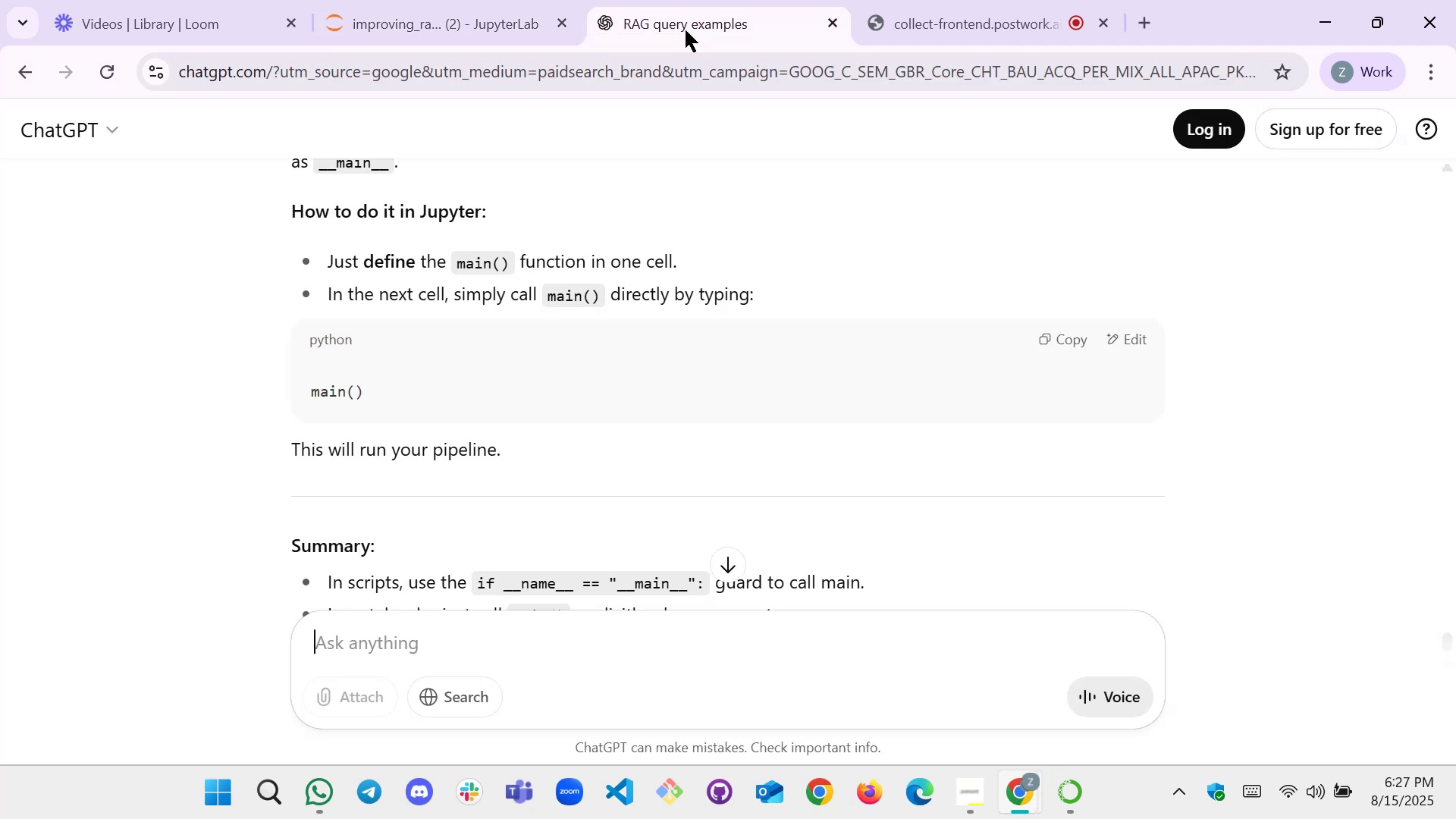 
scroll: coordinate [641, 230], scroll_direction: up, amount: 3.0
 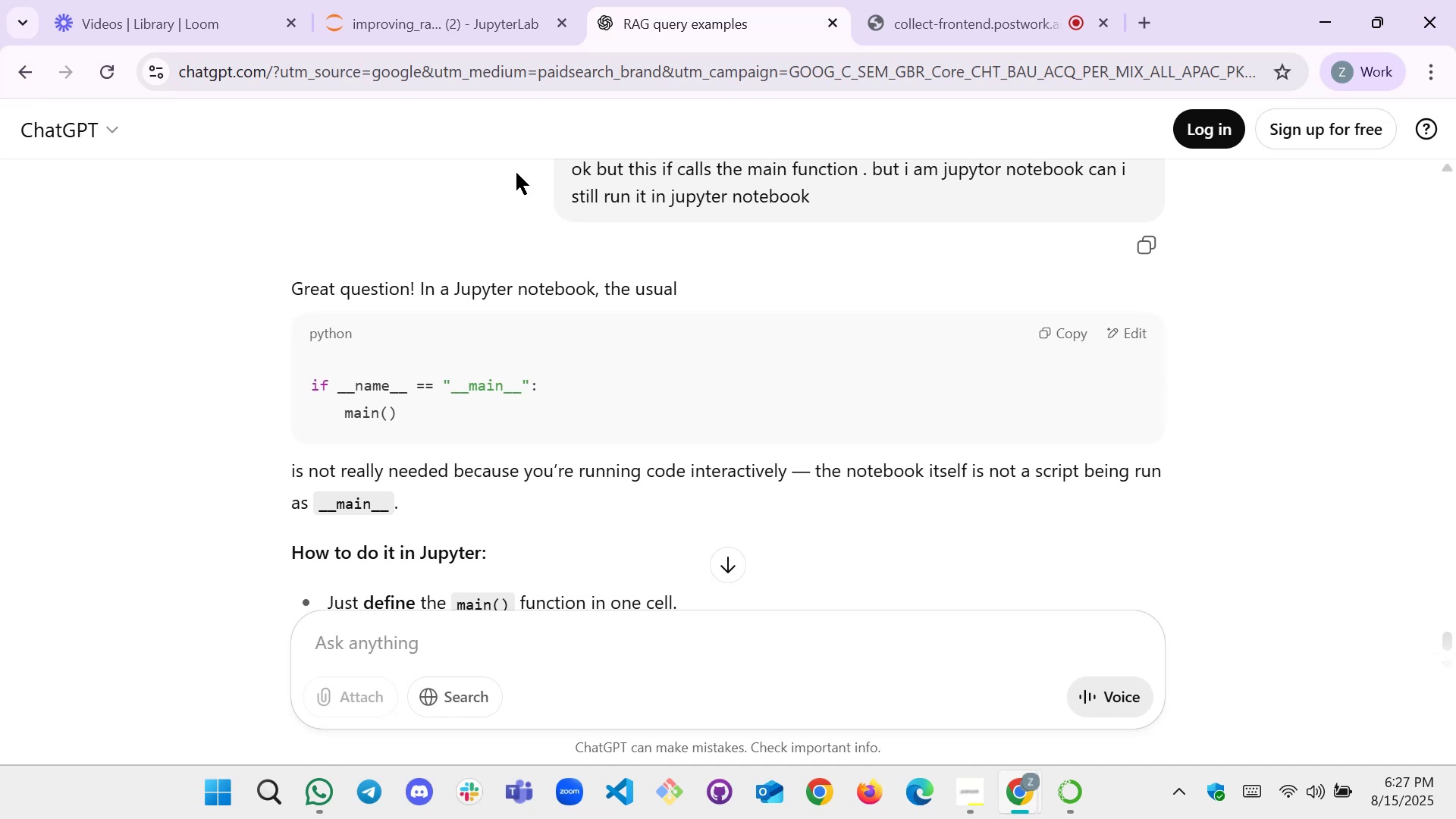 
wait(6.86)
 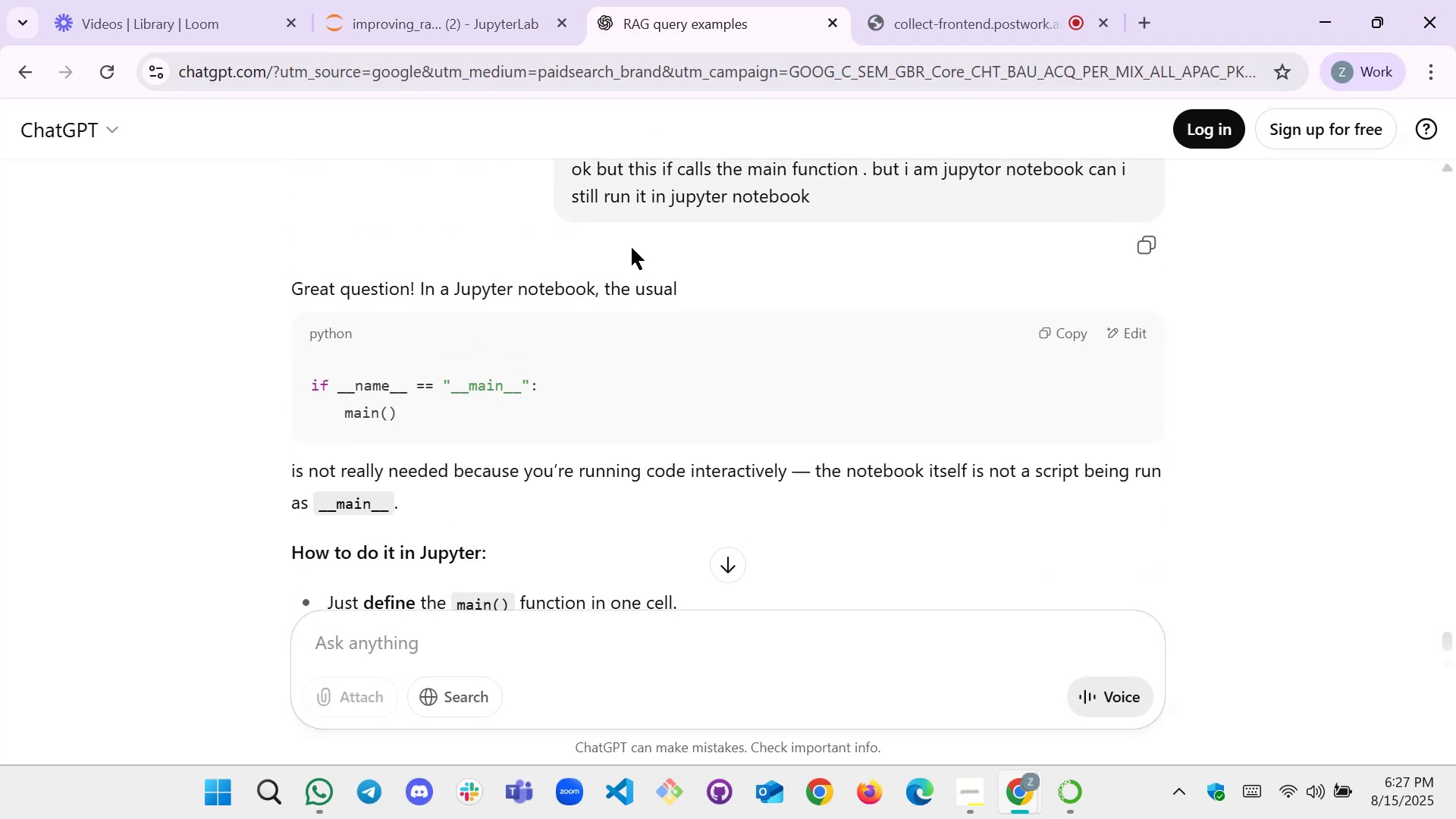 
left_click([463, 0])
 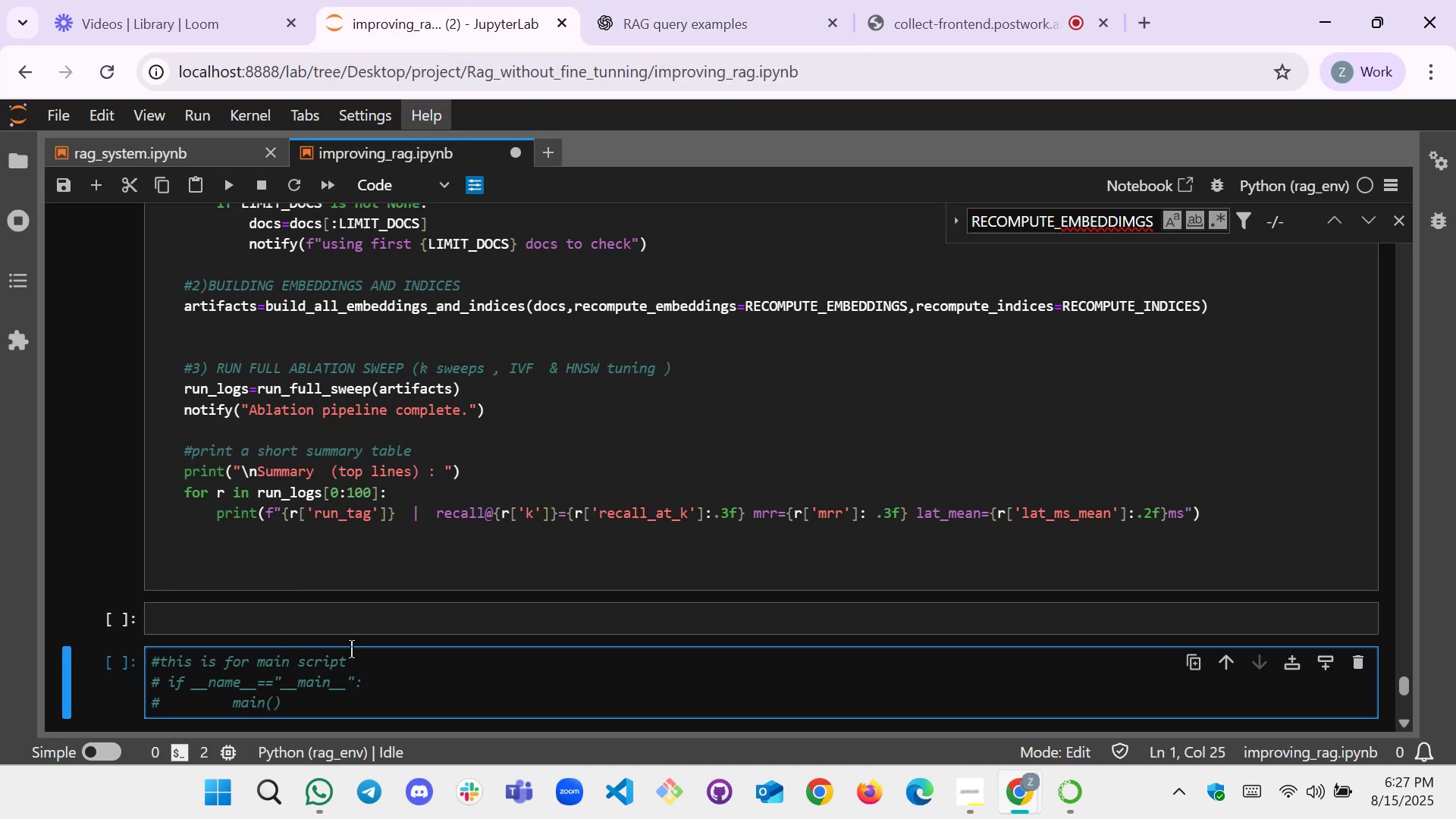 
double_click([277, 661])
 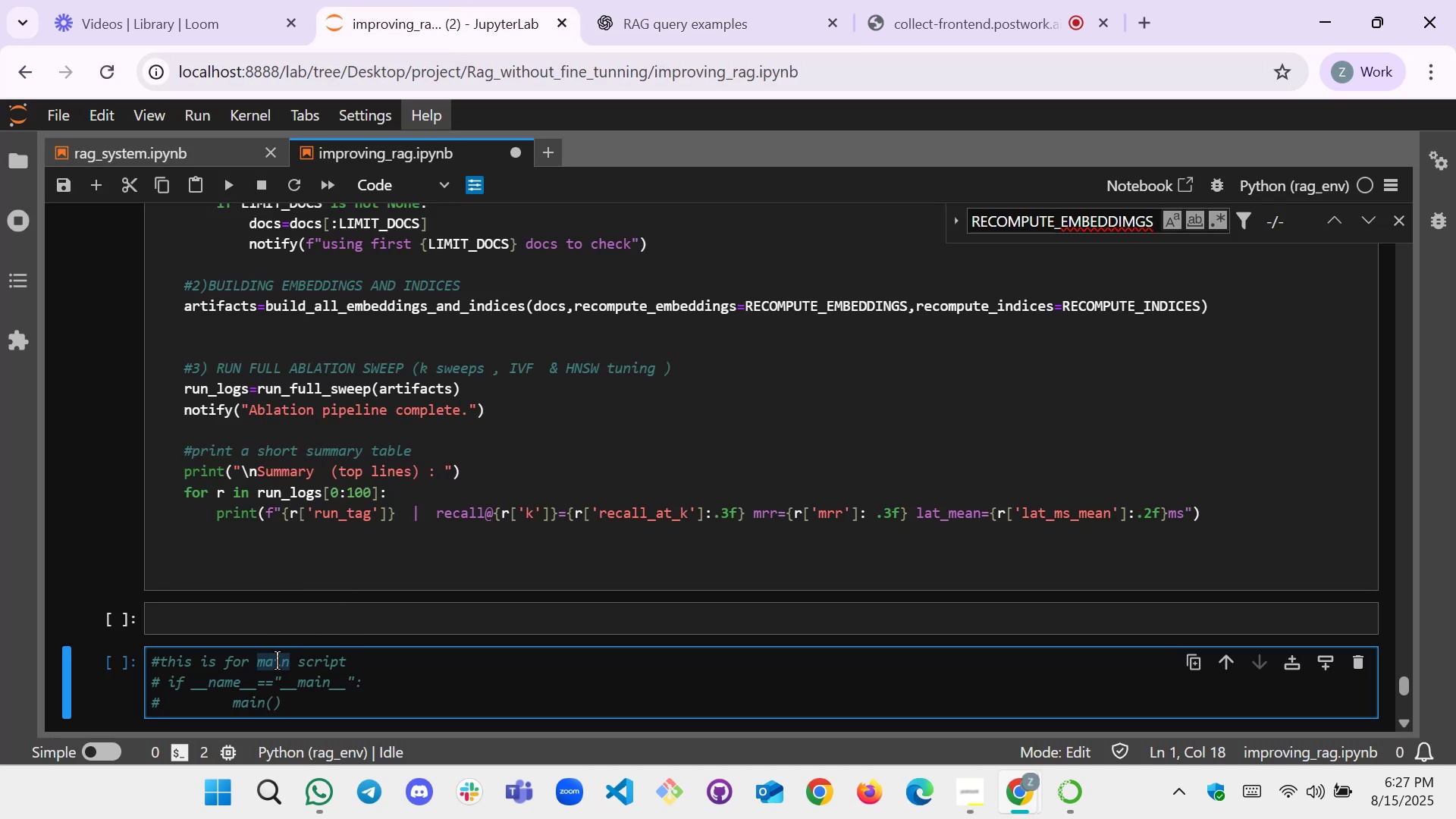 
key(Backspace)
 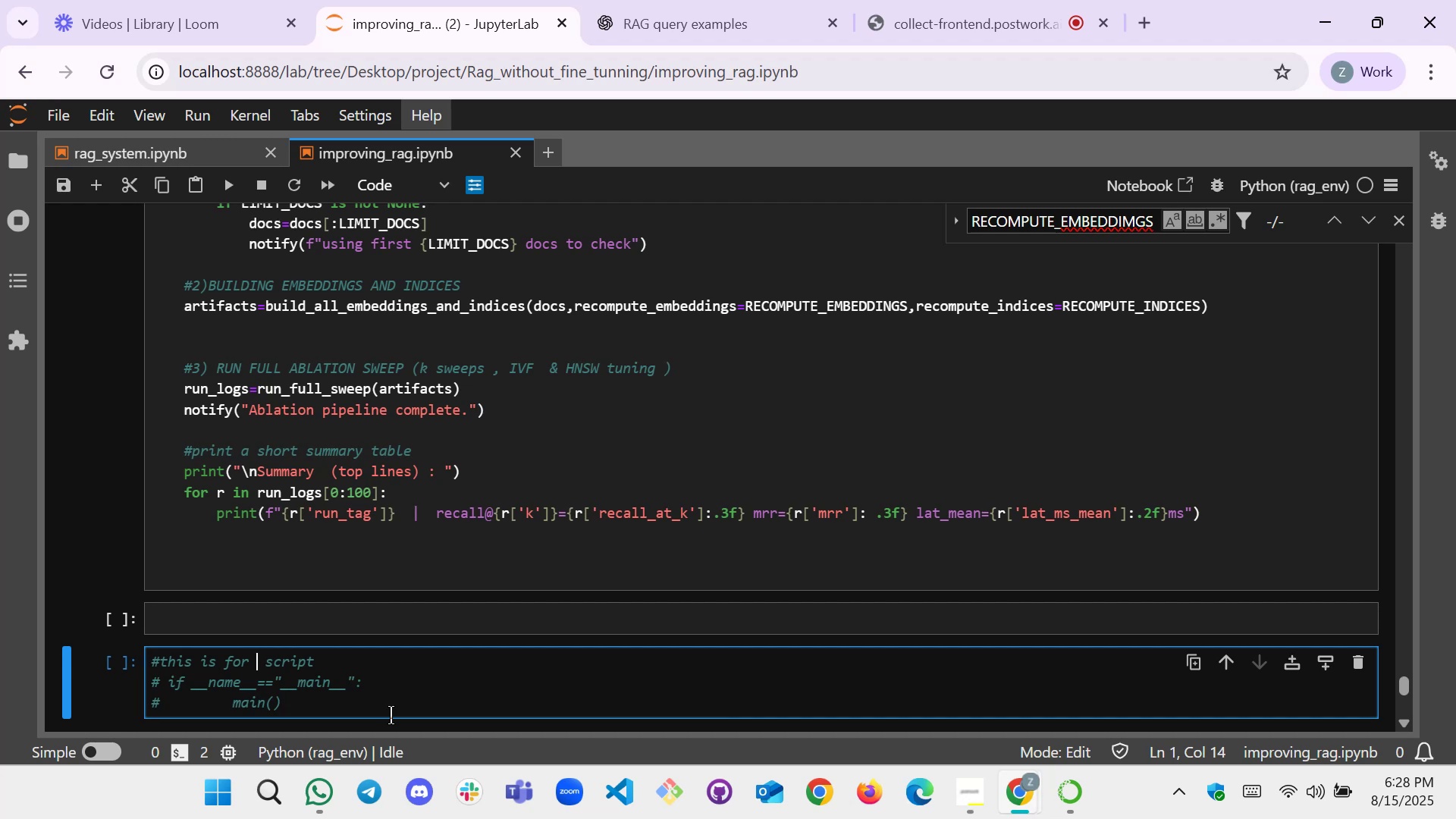 
wait(49.89)
 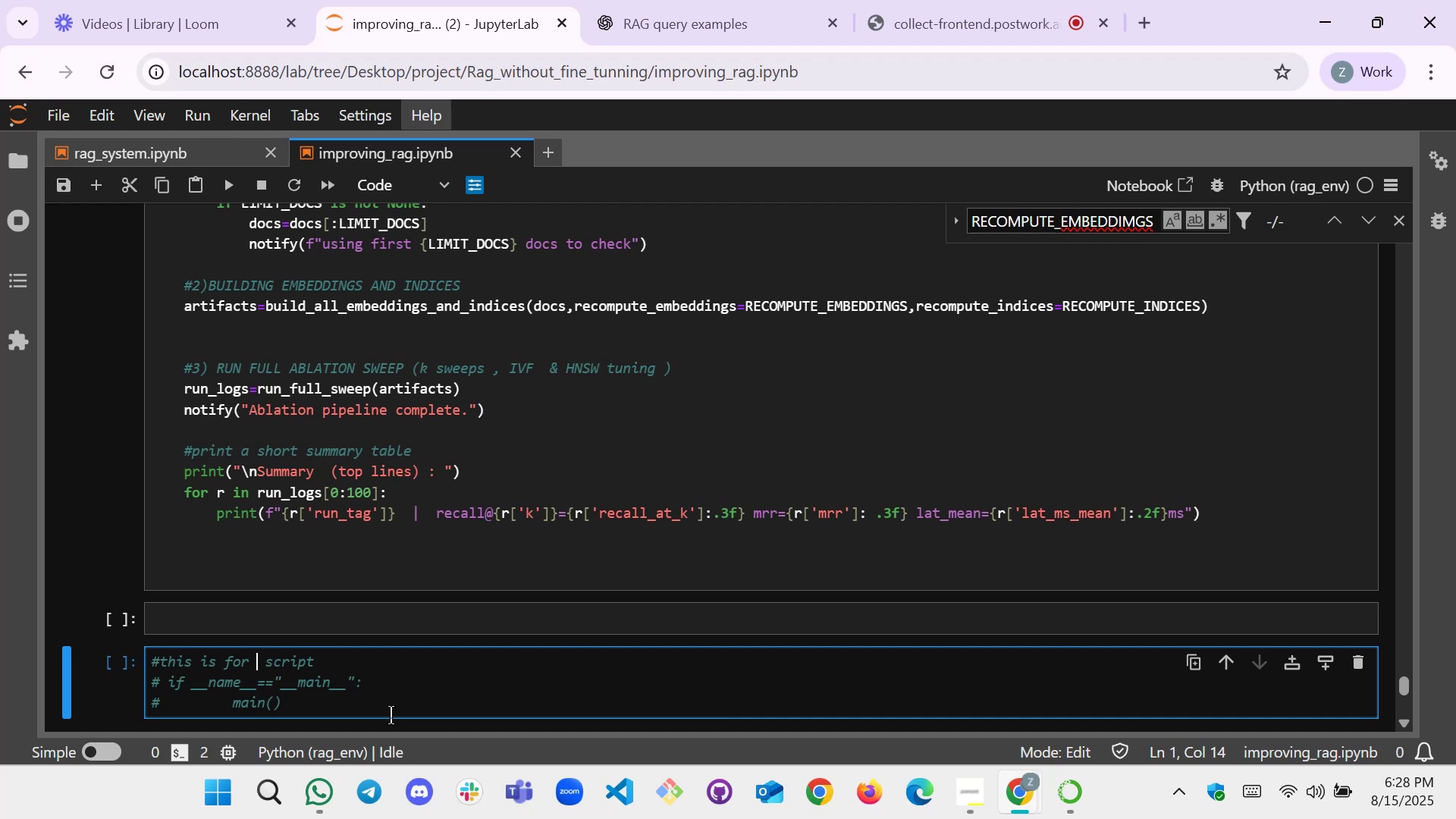 
left_click([320, 620])
 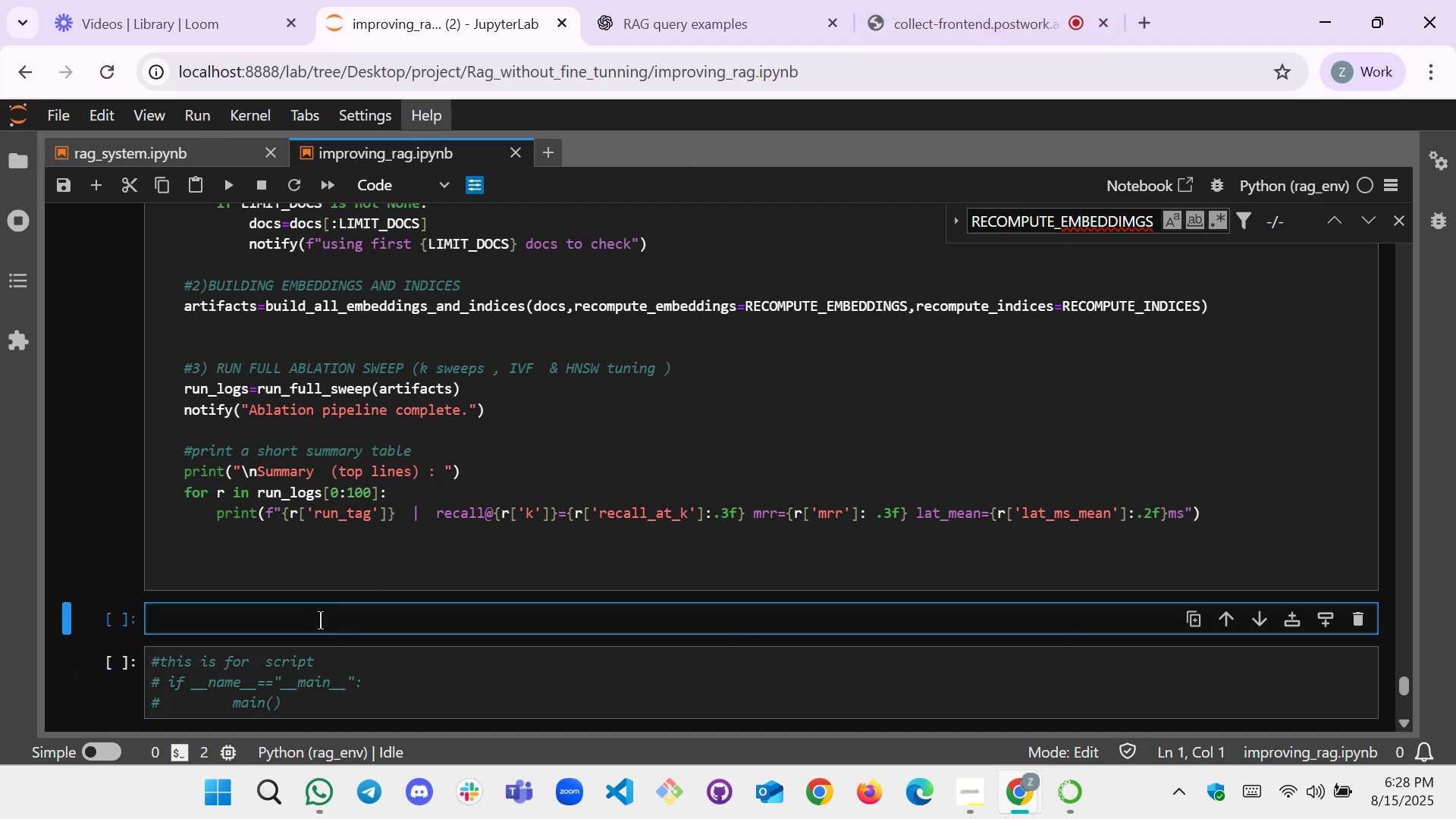 
type(#p)
key(Backspace)
type(main())
 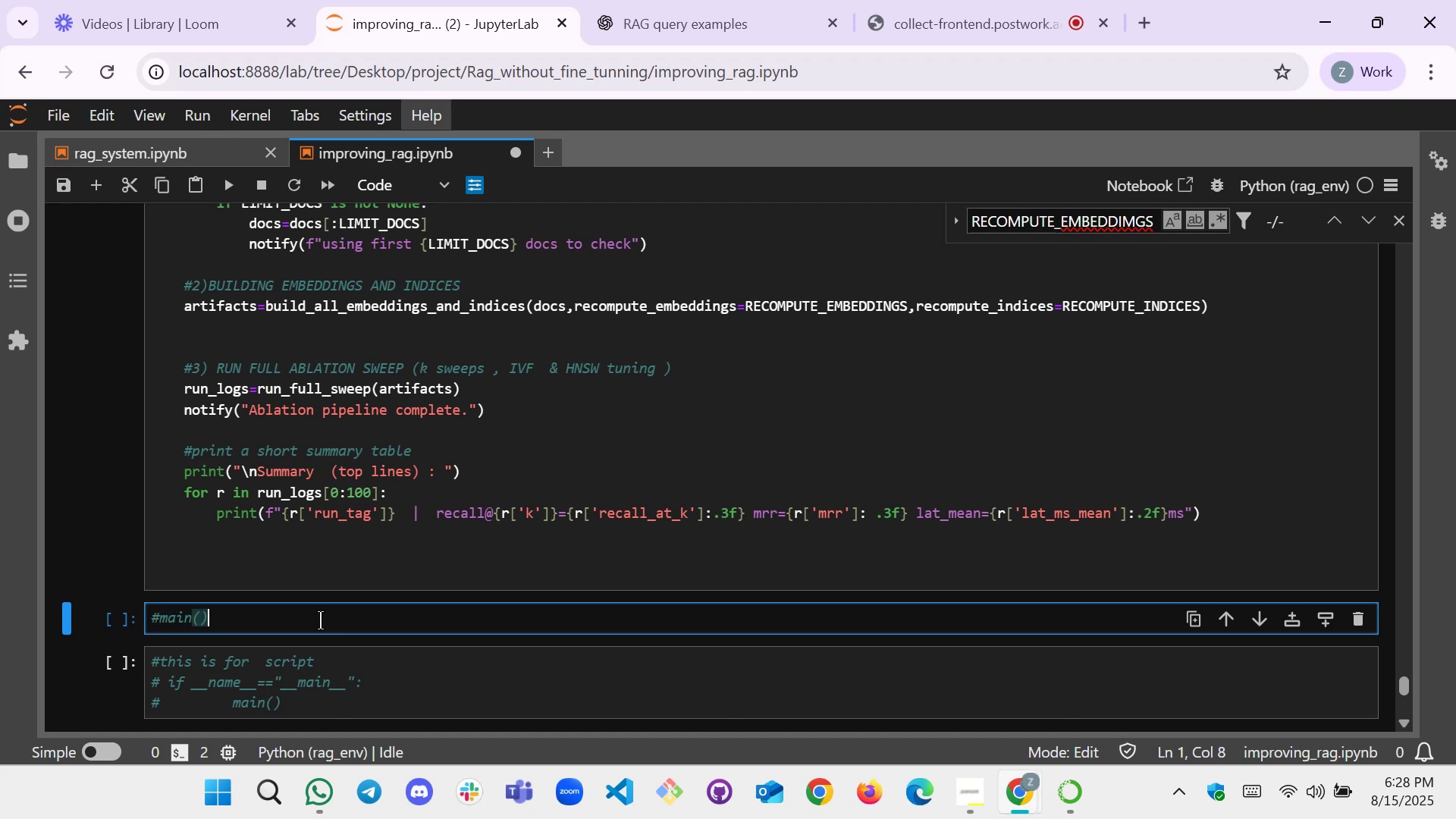 
scroll: coordinate [384, 521], scroll_direction: up, amount: 5.0
 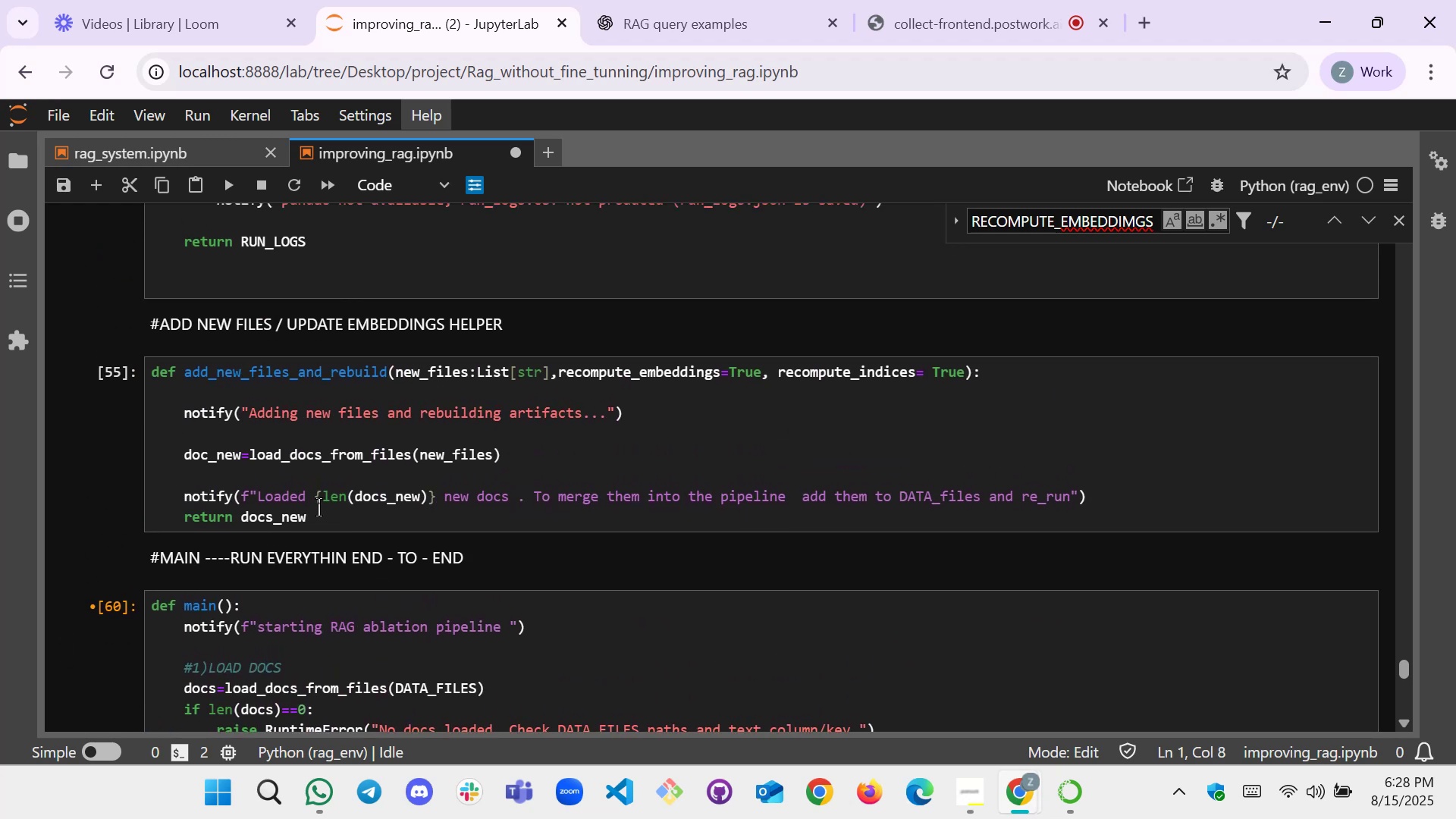 
scroll: coordinate [318, 507], scroll_direction: down, amount: 1.0
 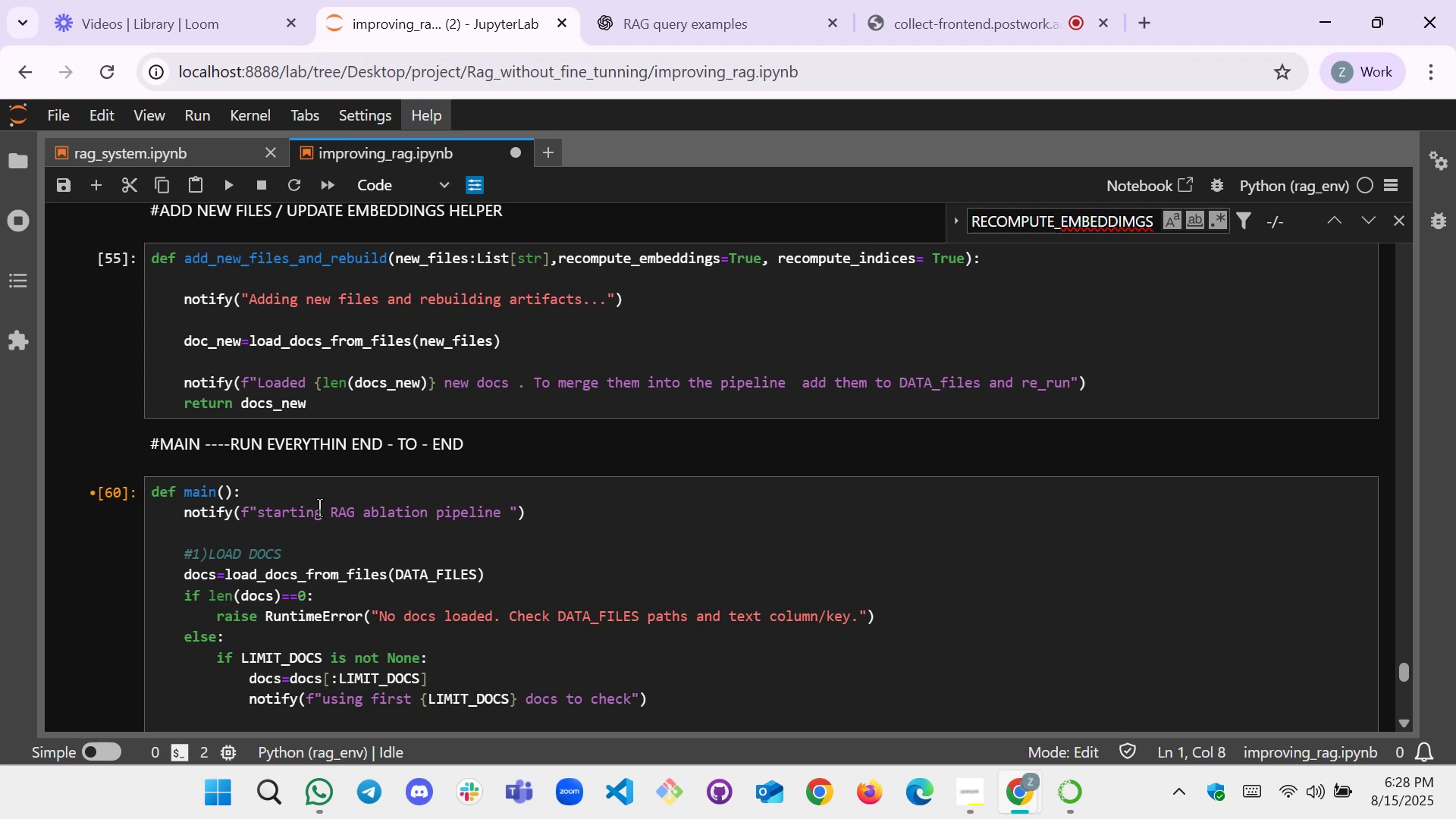 
scroll: coordinate [403, 378], scroll_direction: up, amount: 7.0
 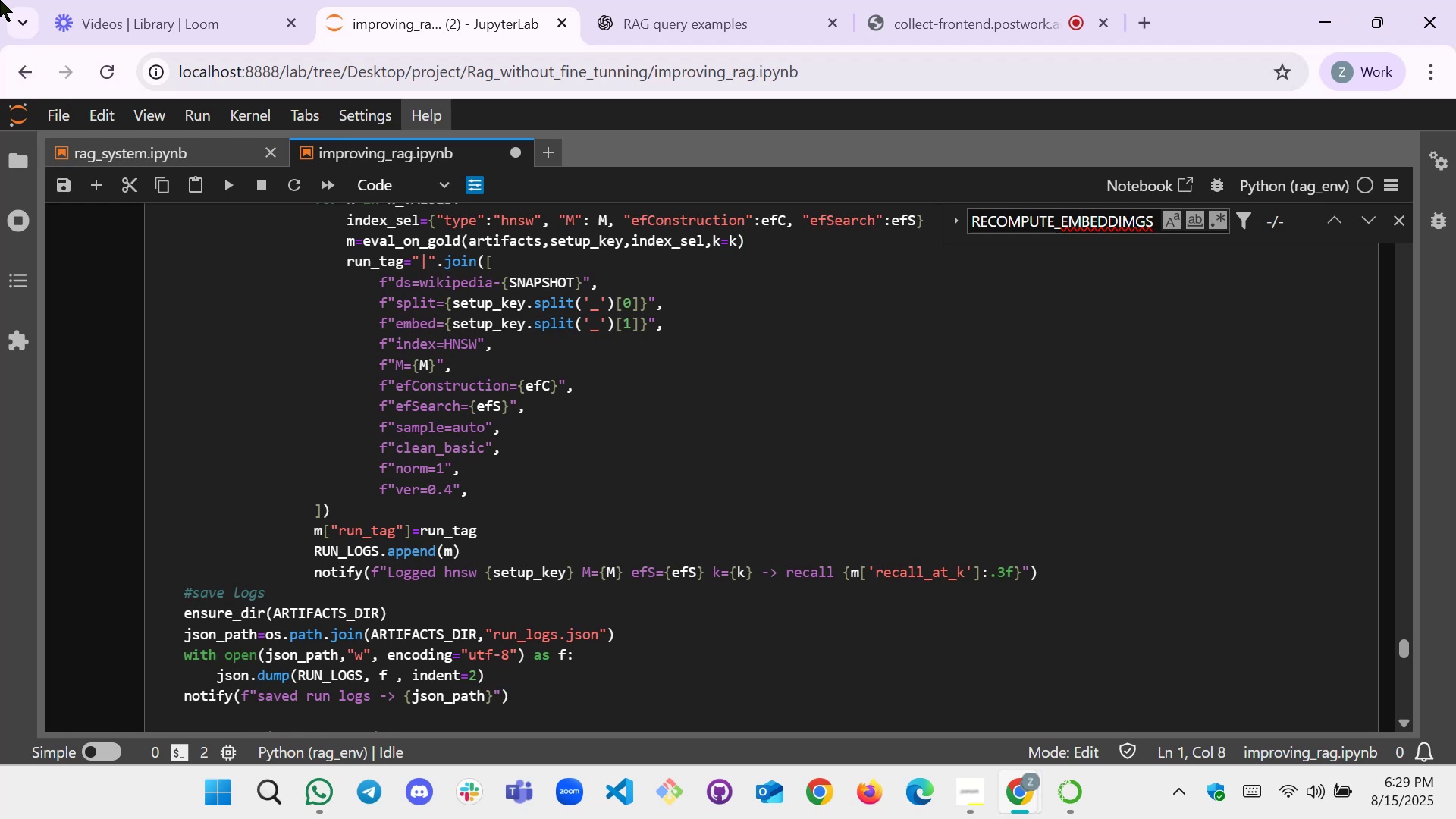 
wait(50.89)
 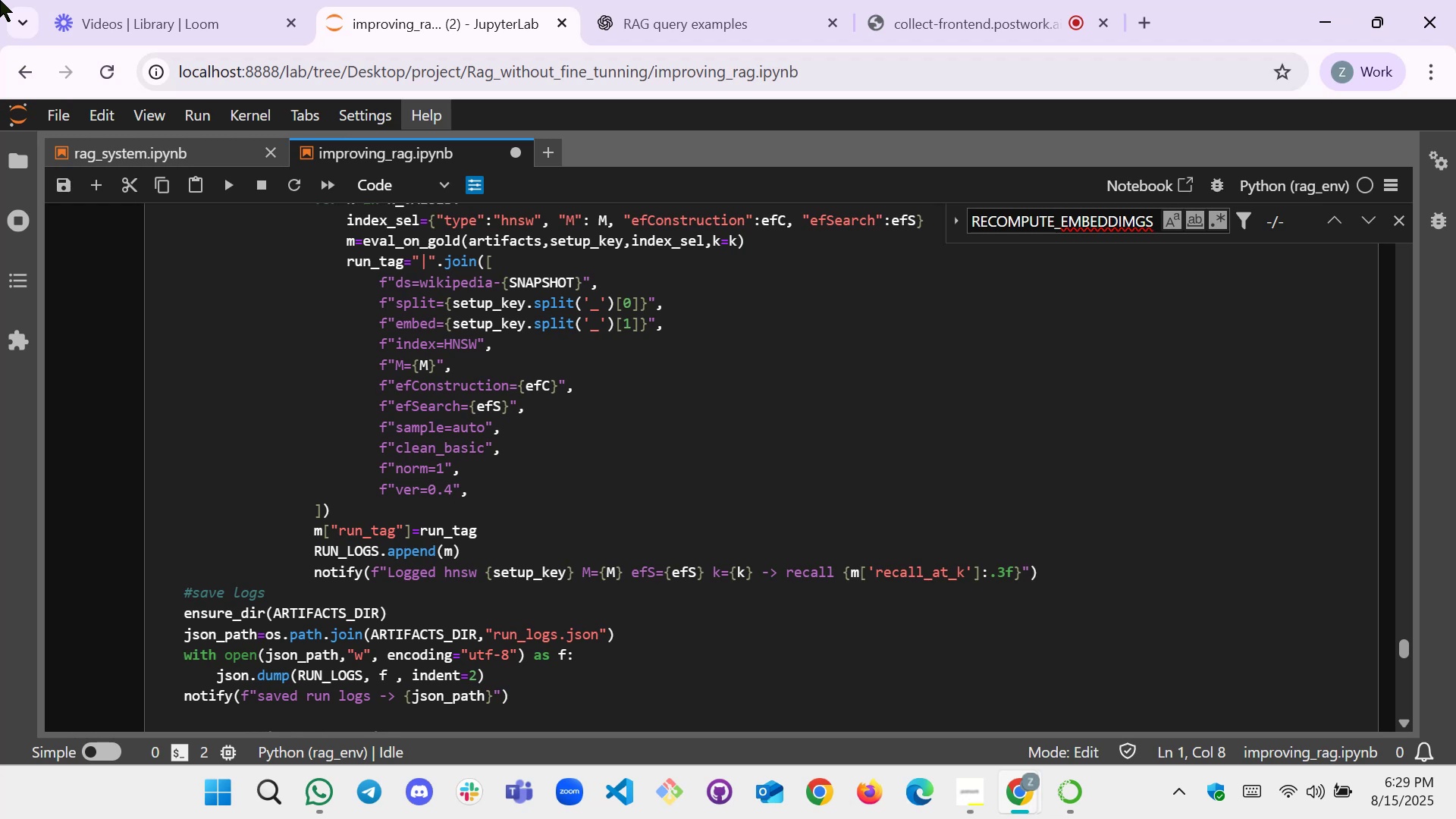 
mouse_move([12, 322])
 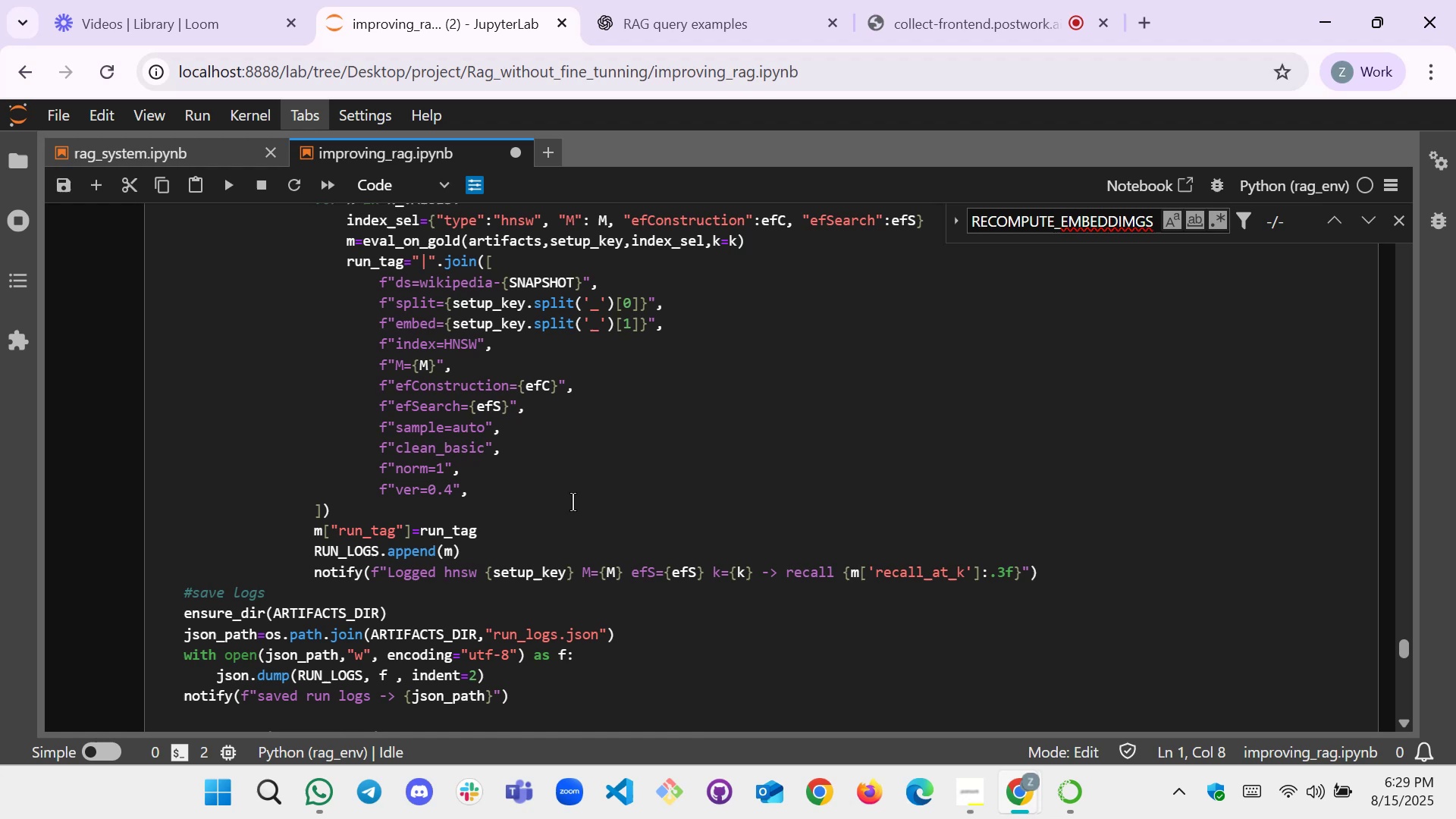 
scroll: coordinate [430, 439], scroll_direction: up, amount: 12.0
 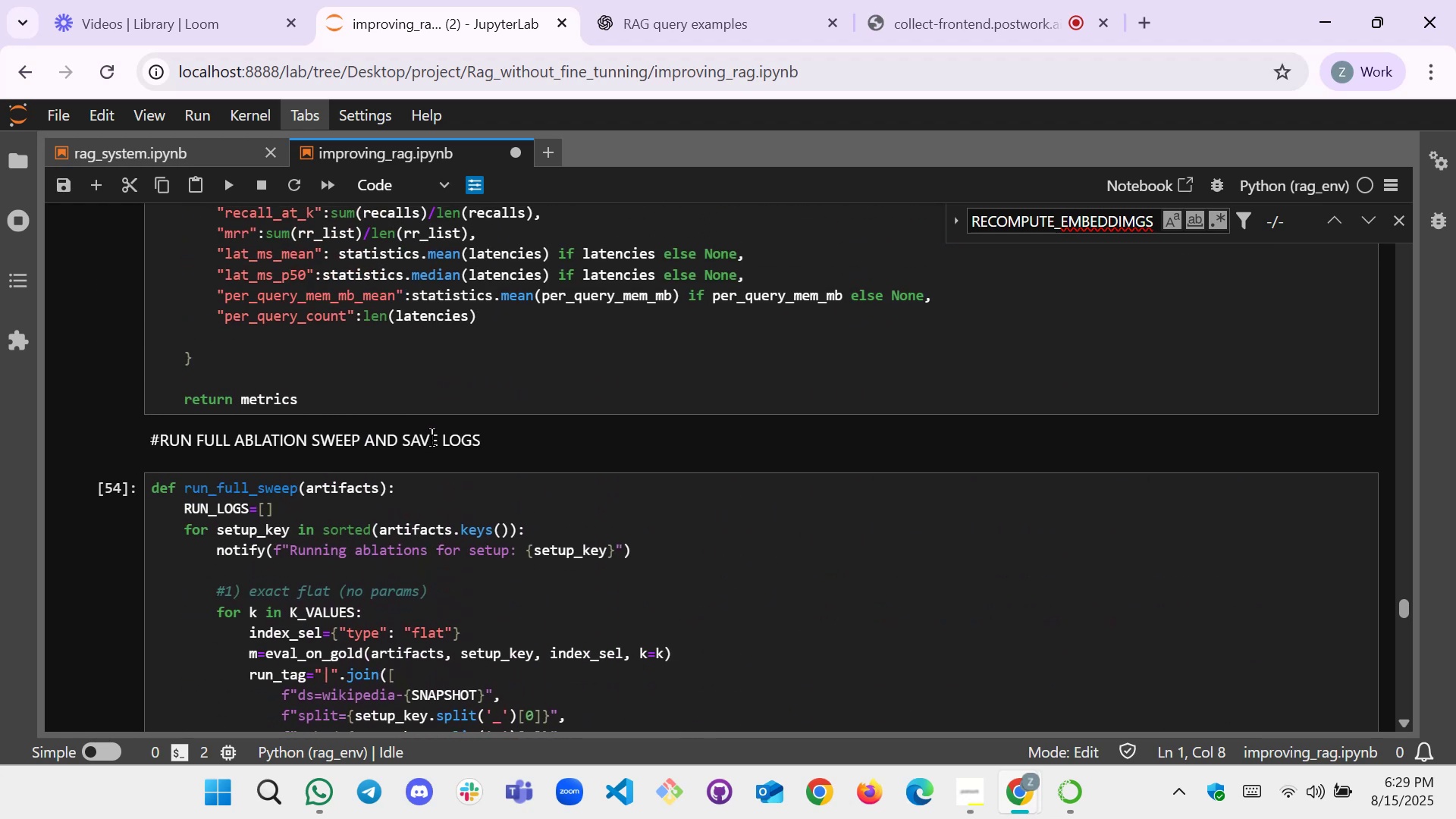 
wait(12.83)
 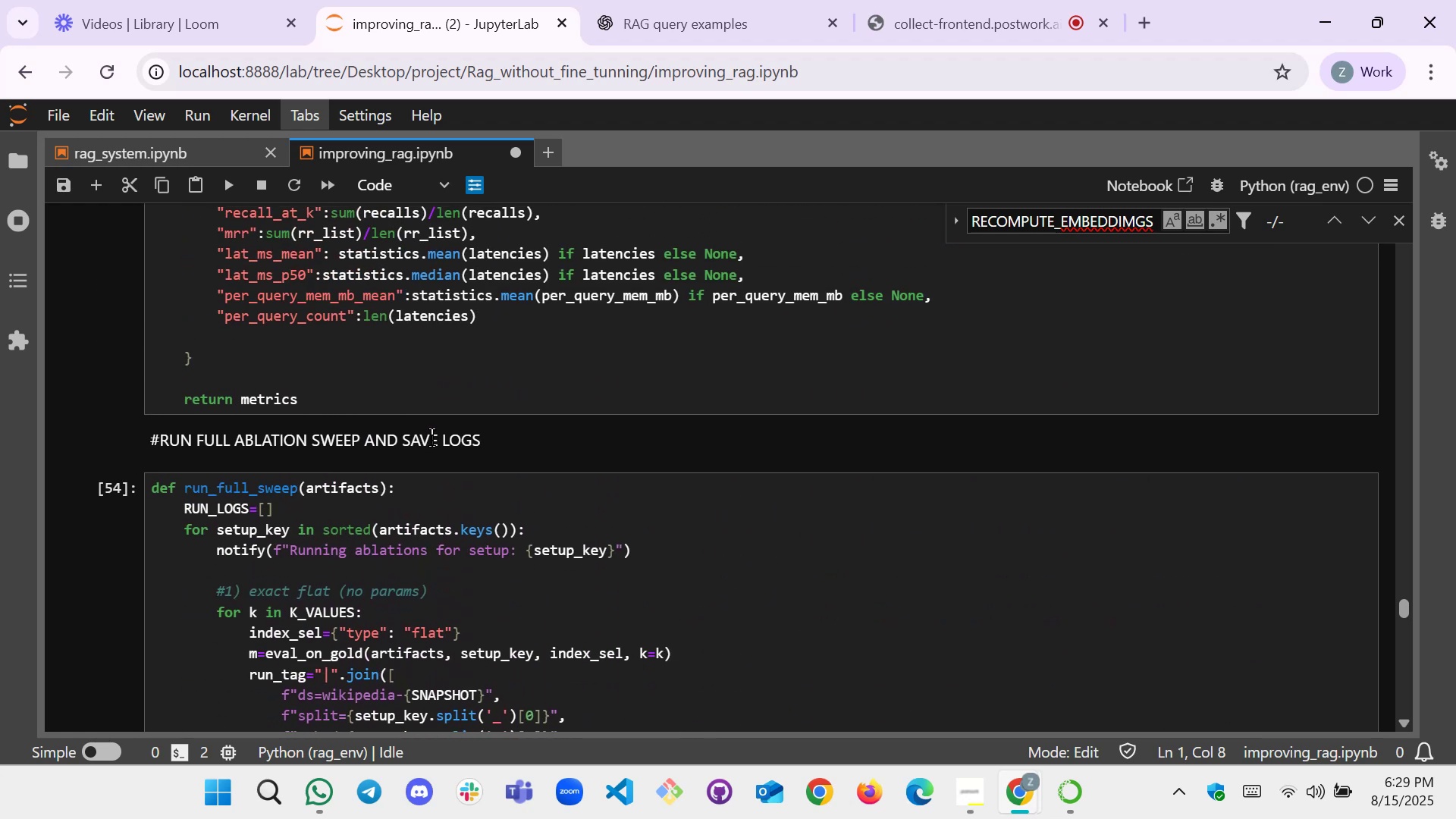 
scroll: coordinate [471, 394], scroll_direction: down, amount: 1.0
 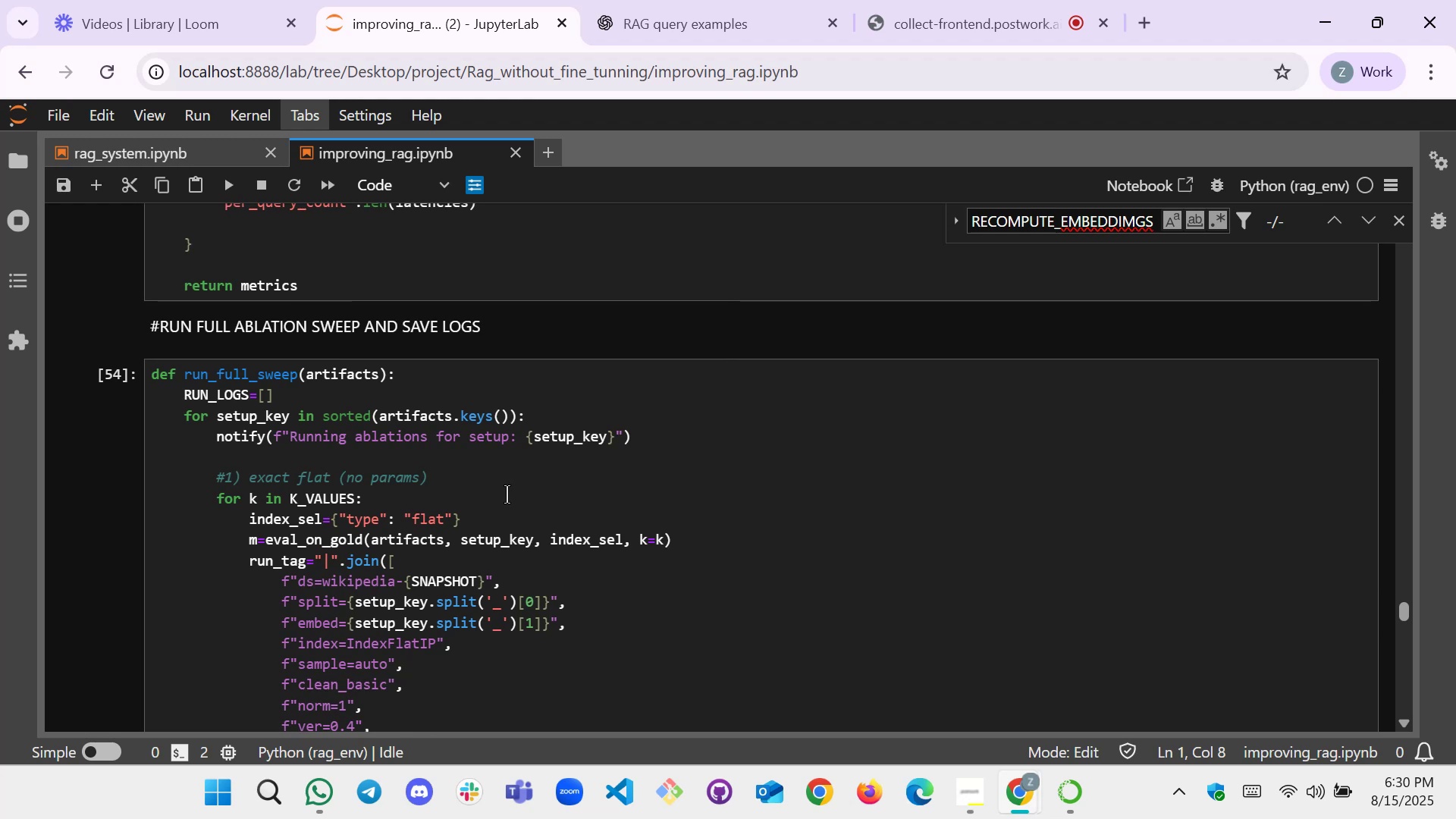 
wait(42.78)
 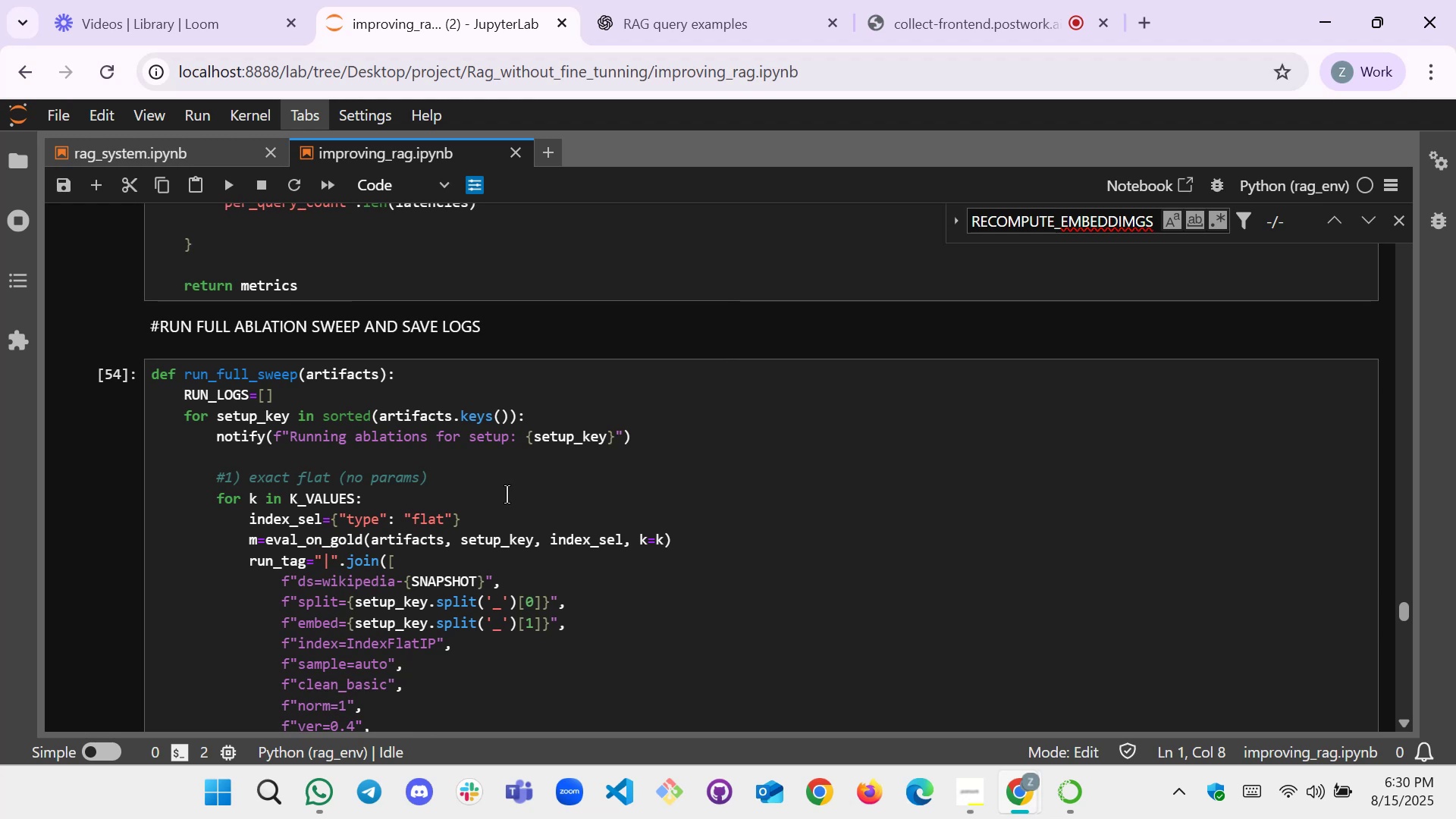 
scroll: coordinate [741, 469], scroll_direction: down, amount: 1.0
 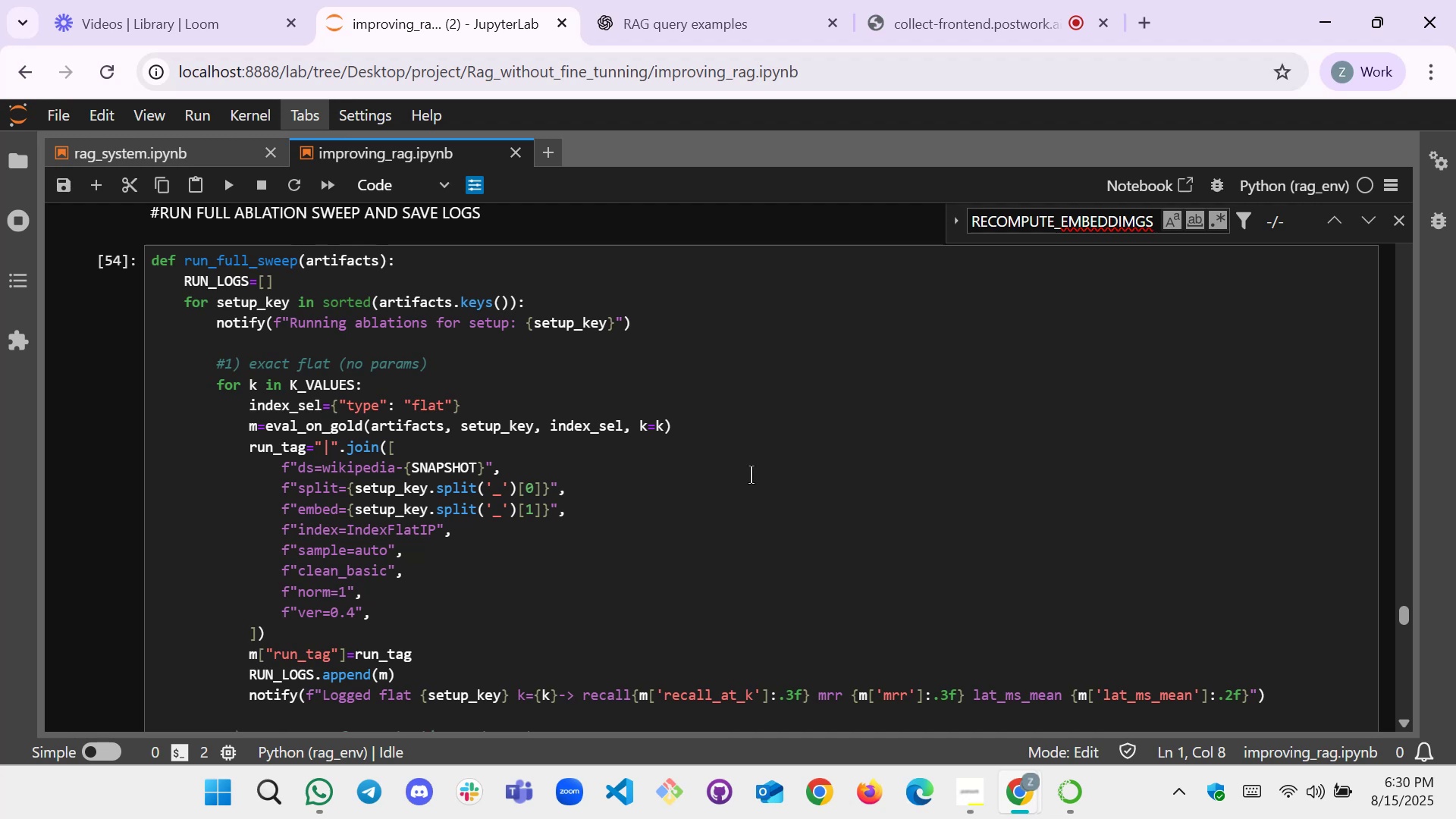 
scroll: coordinate [748, 465], scroll_direction: none, amount: 0.0
 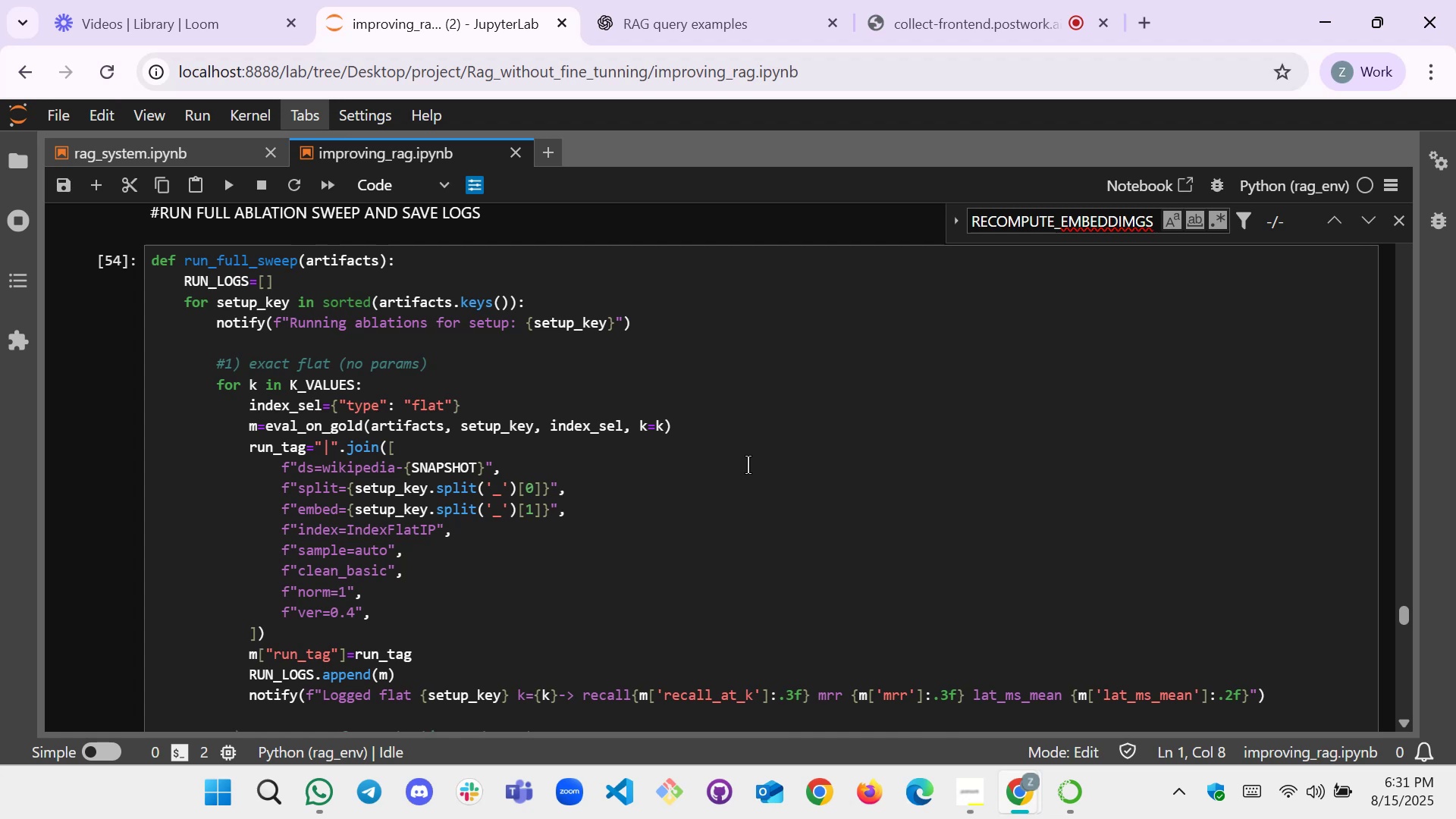 
wait(24.11)
 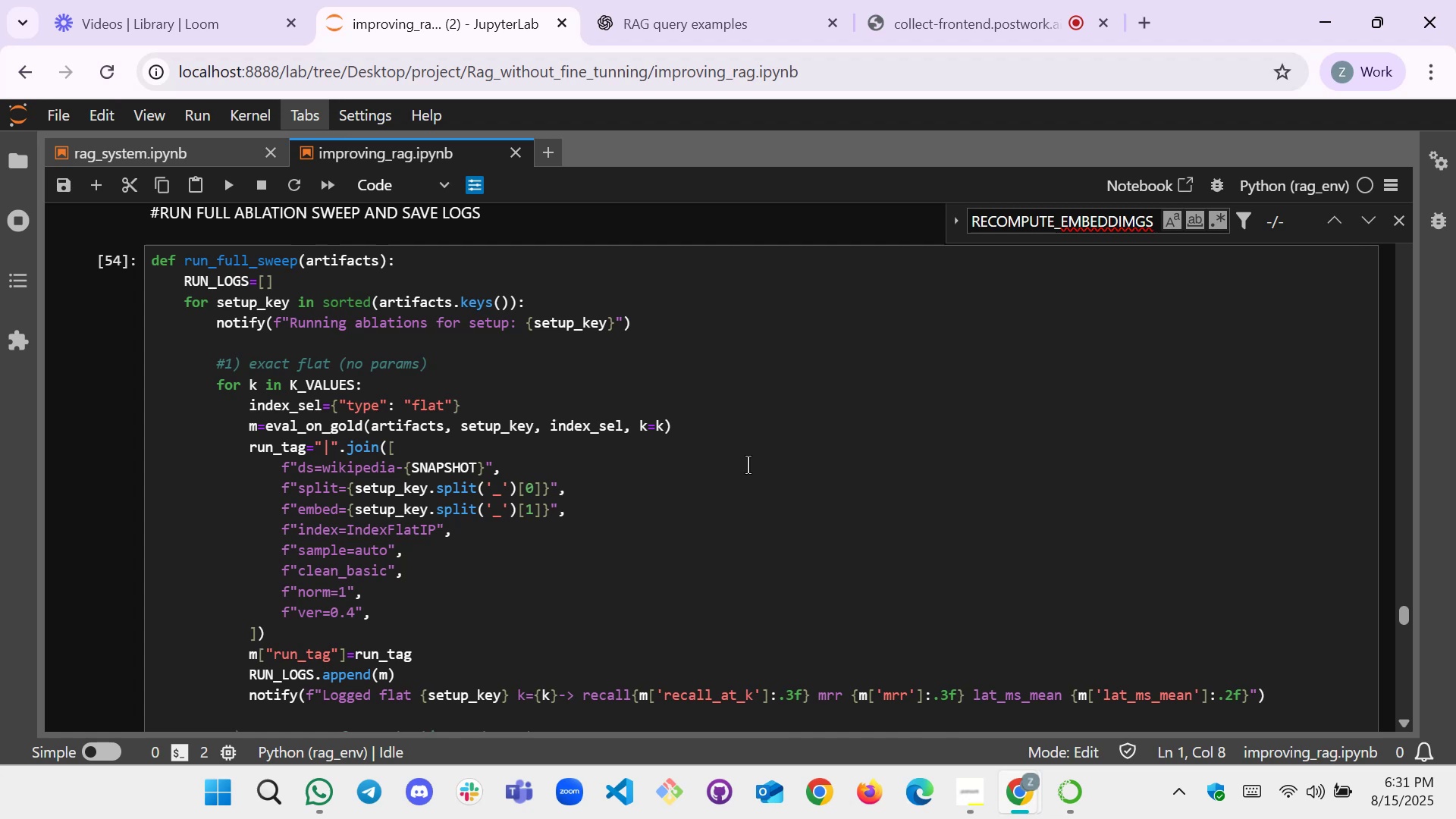 
scroll: coordinate [479, 420], scroll_direction: down, amount: 22.0
 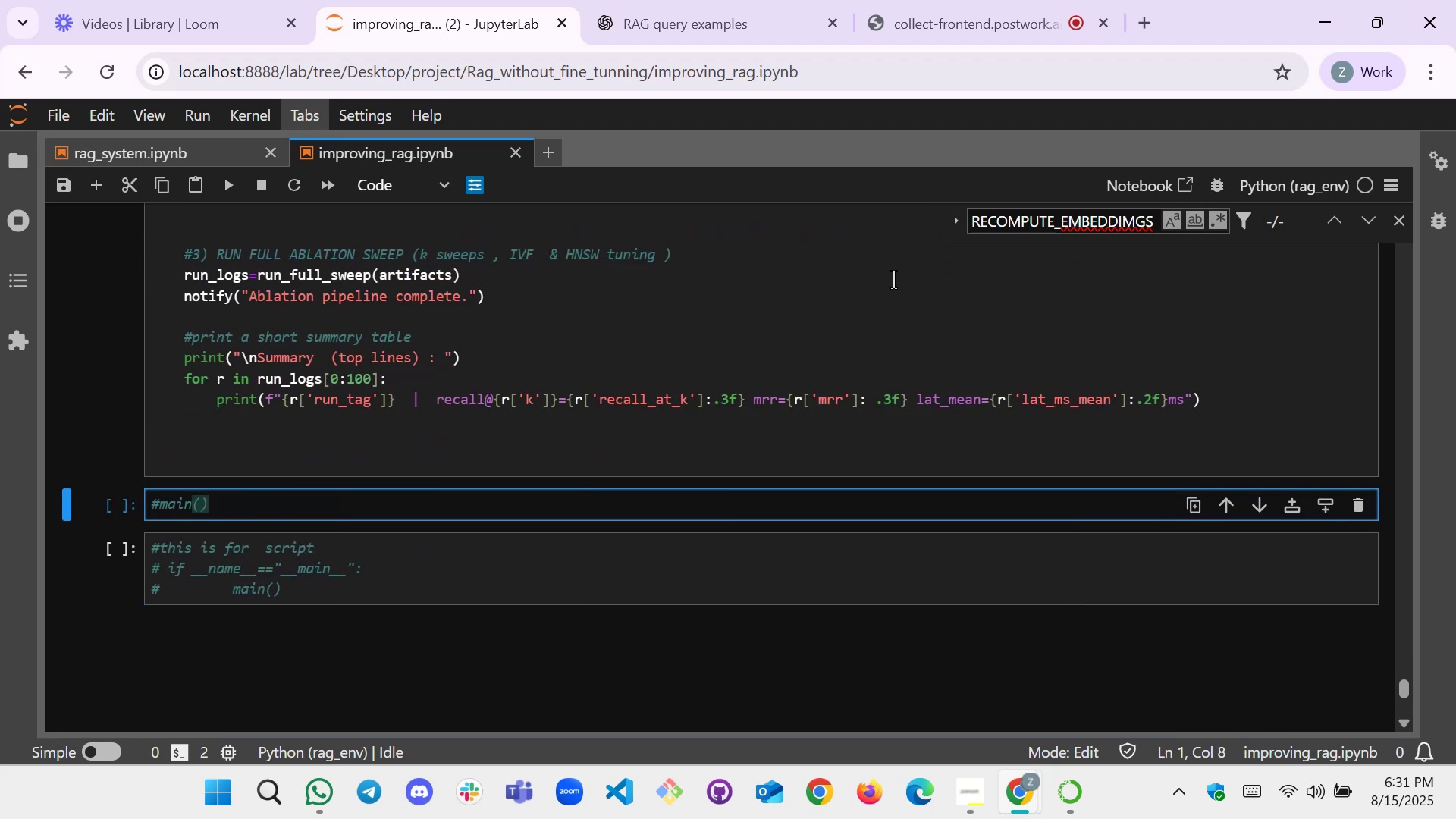 
scroll: coordinate [485, 429], scroll_direction: up, amount: 7.0
 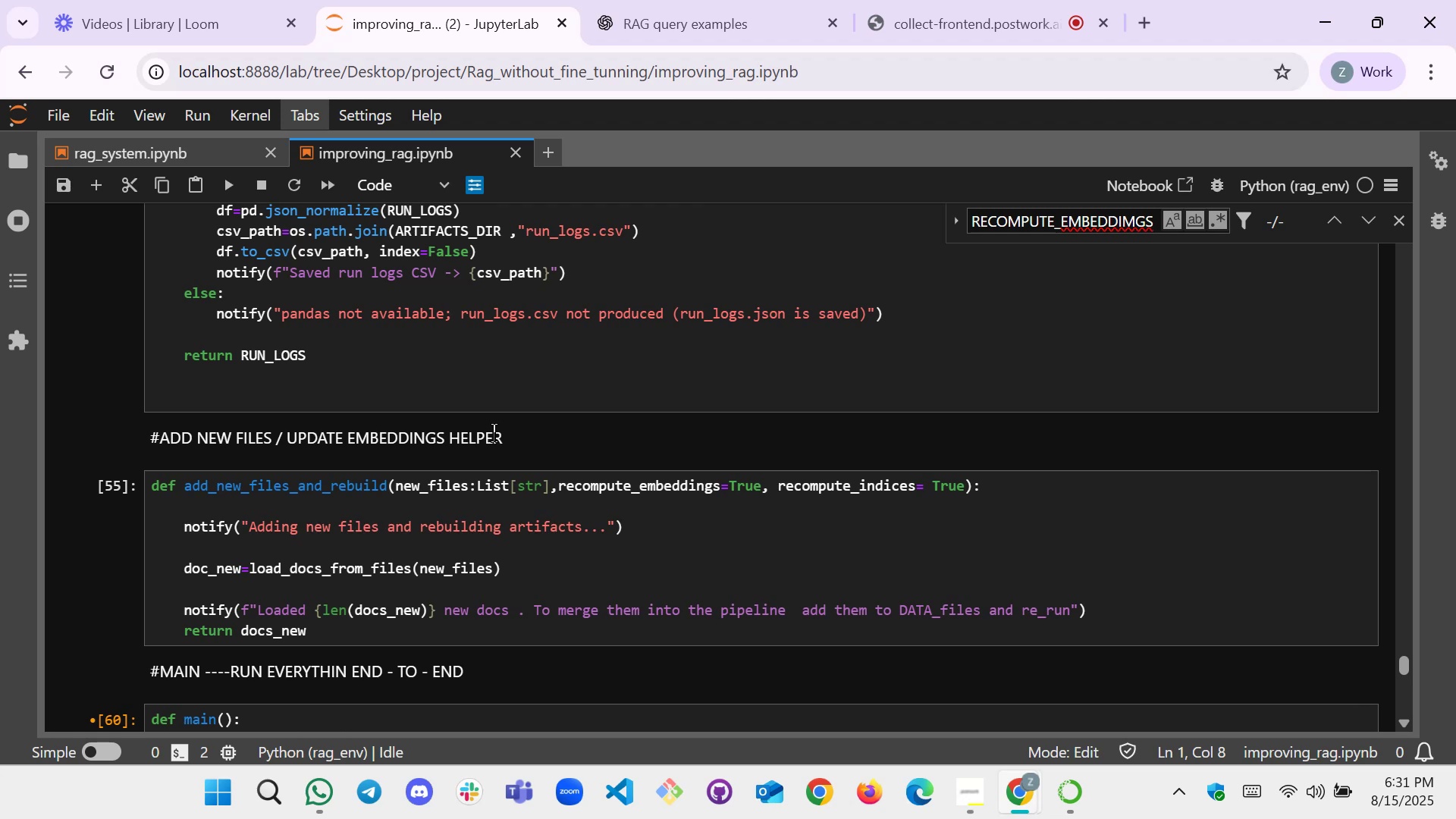 
scroll: coordinate [494, 433], scroll_direction: down, amount: 1.0
 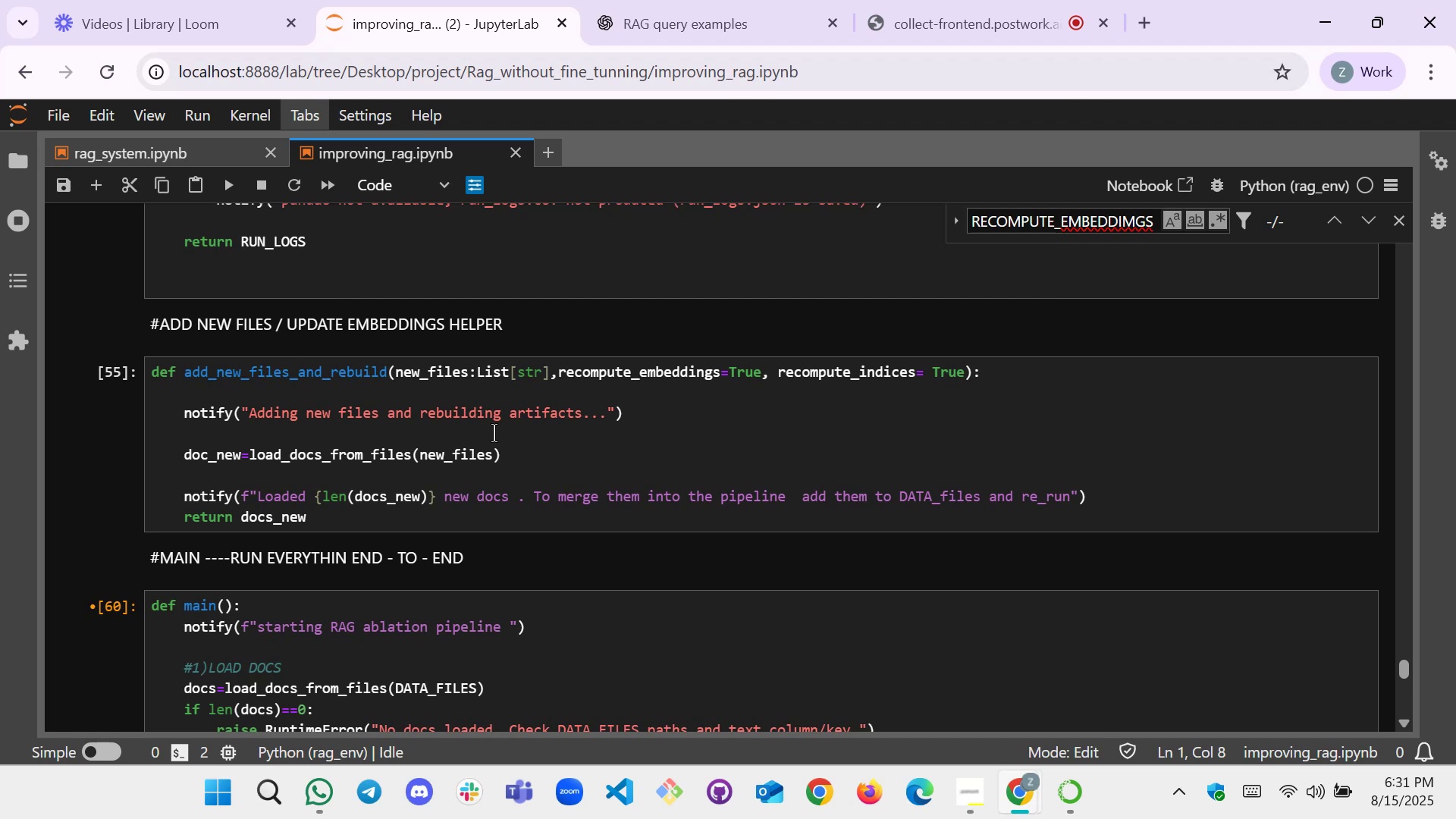 
wait(18.5)
 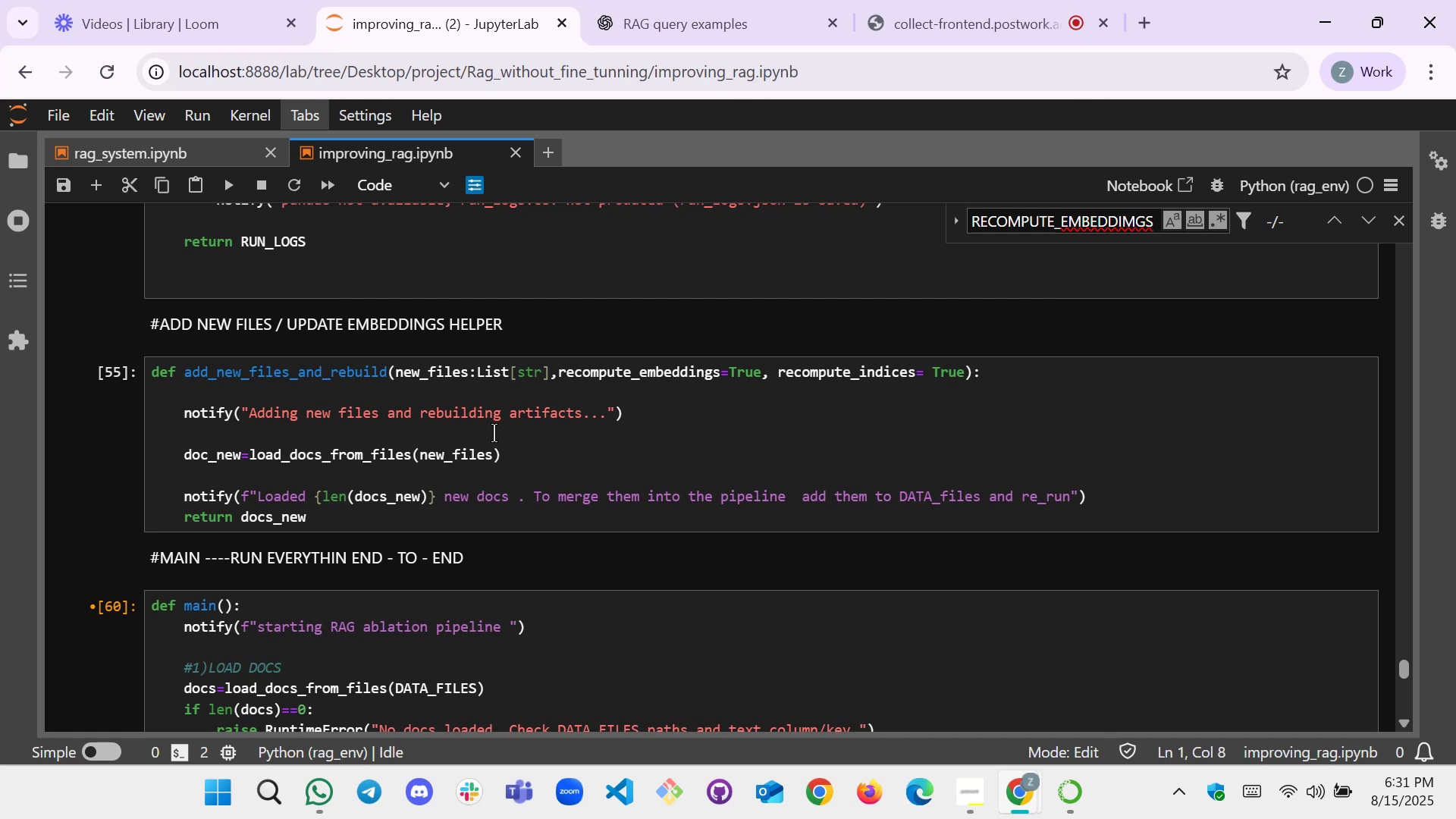 
scroll: coordinate [410, 457], scroll_direction: down, amount: 1.0
 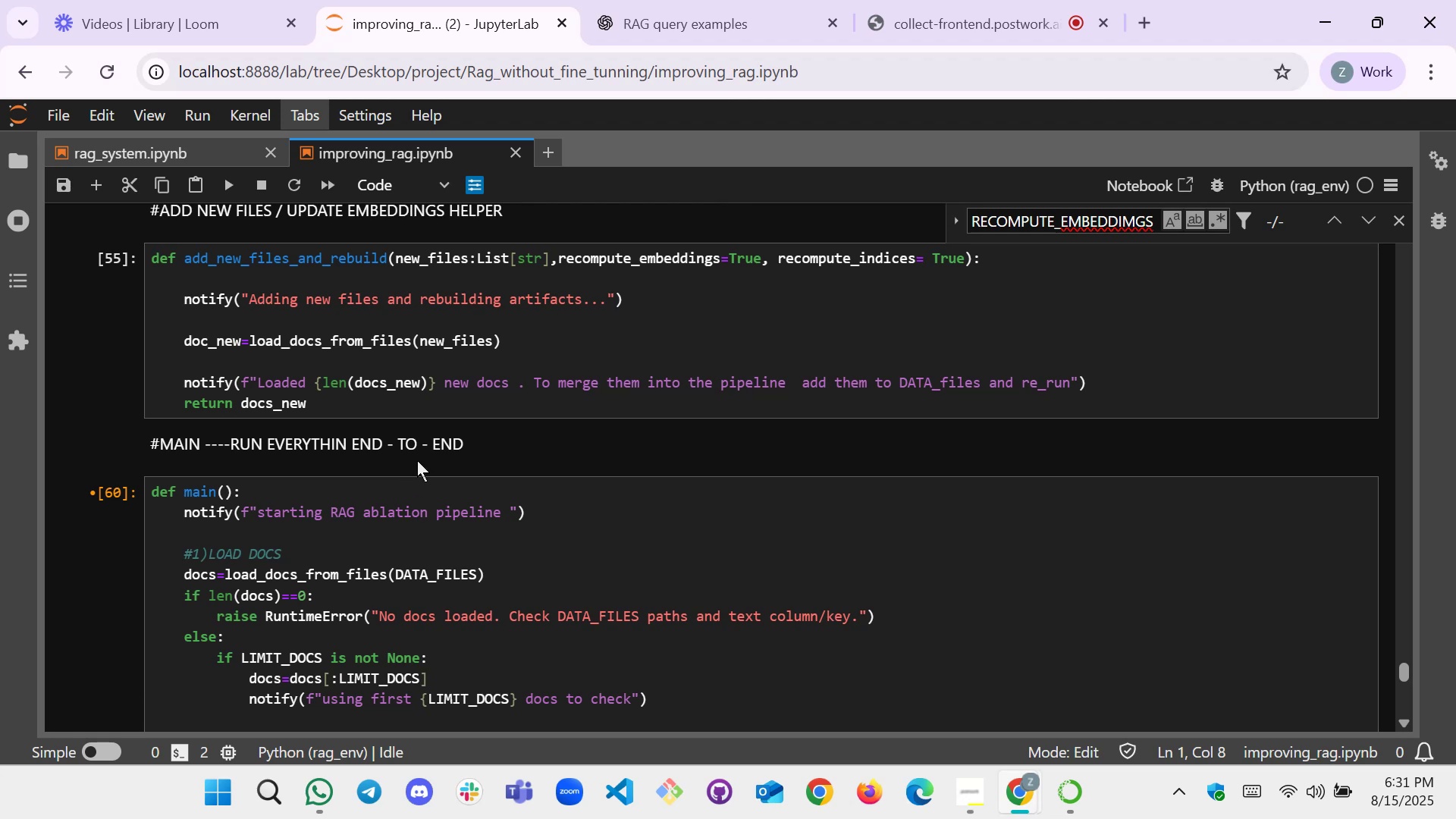 
scroll: coordinate [336, 410], scroll_direction: up, amount: 18.0
 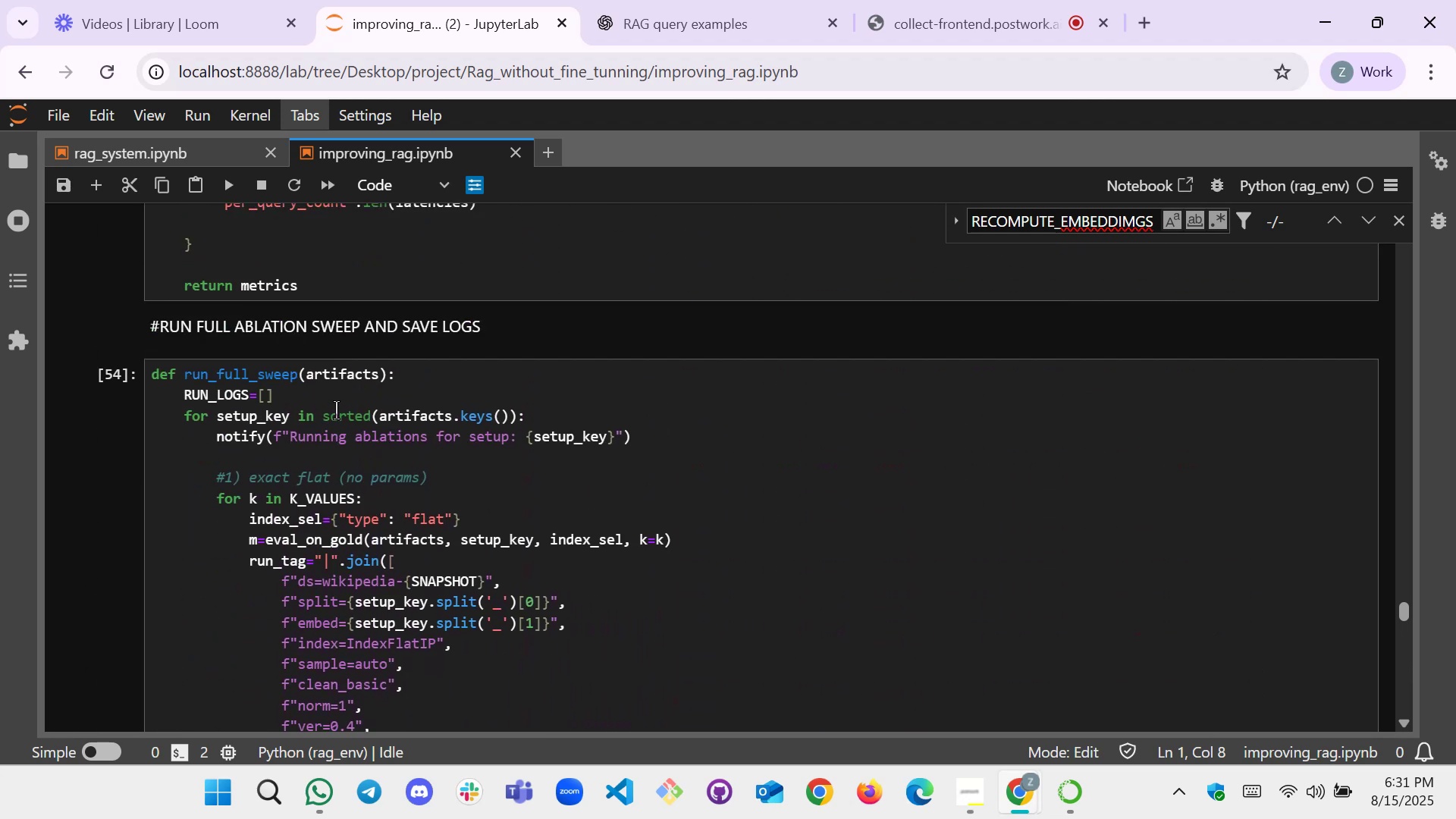 
wait(8.21)
 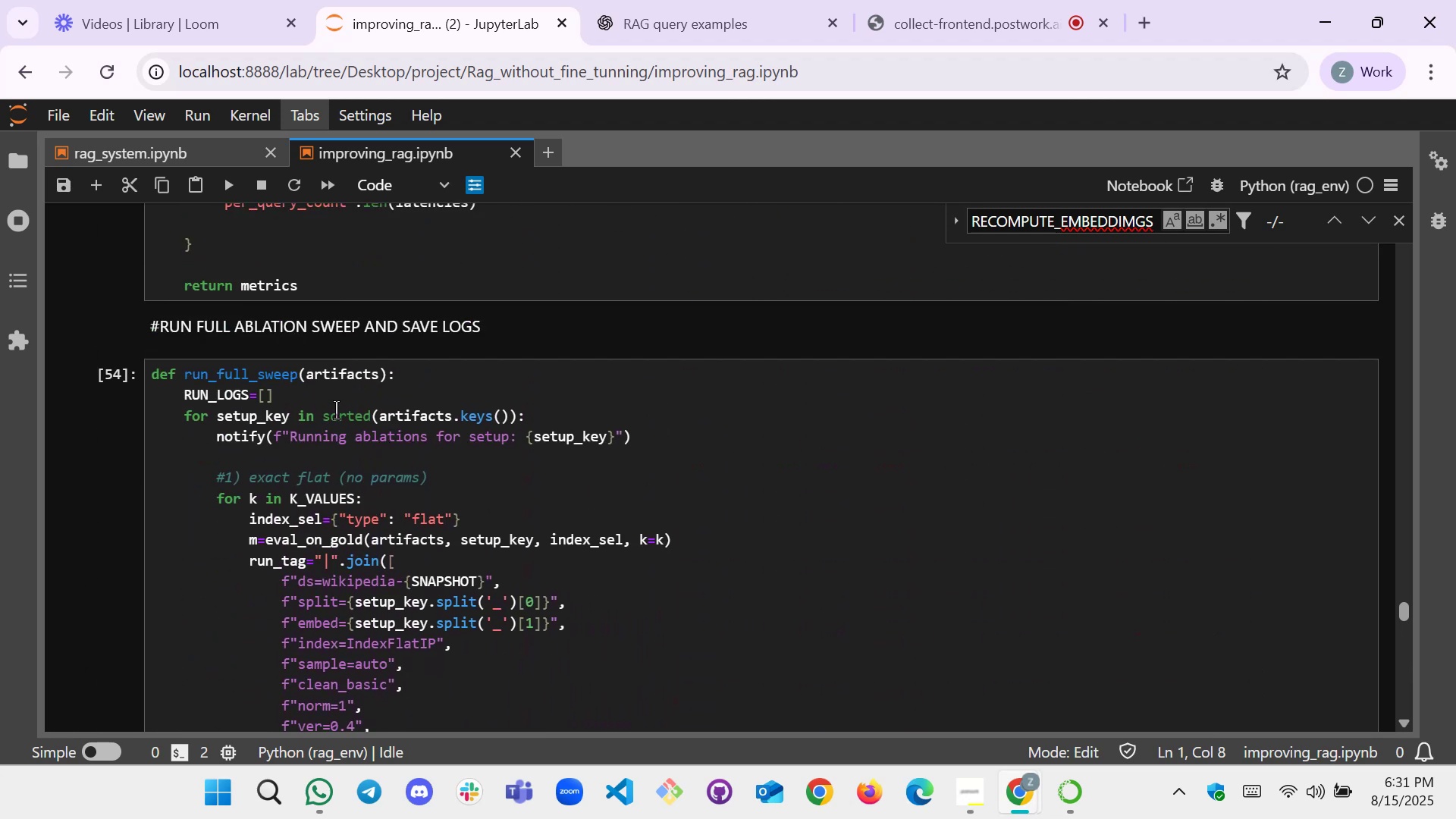 
scroll: coordinate [296, 502], scroll_direction: down, amount: 1.0
 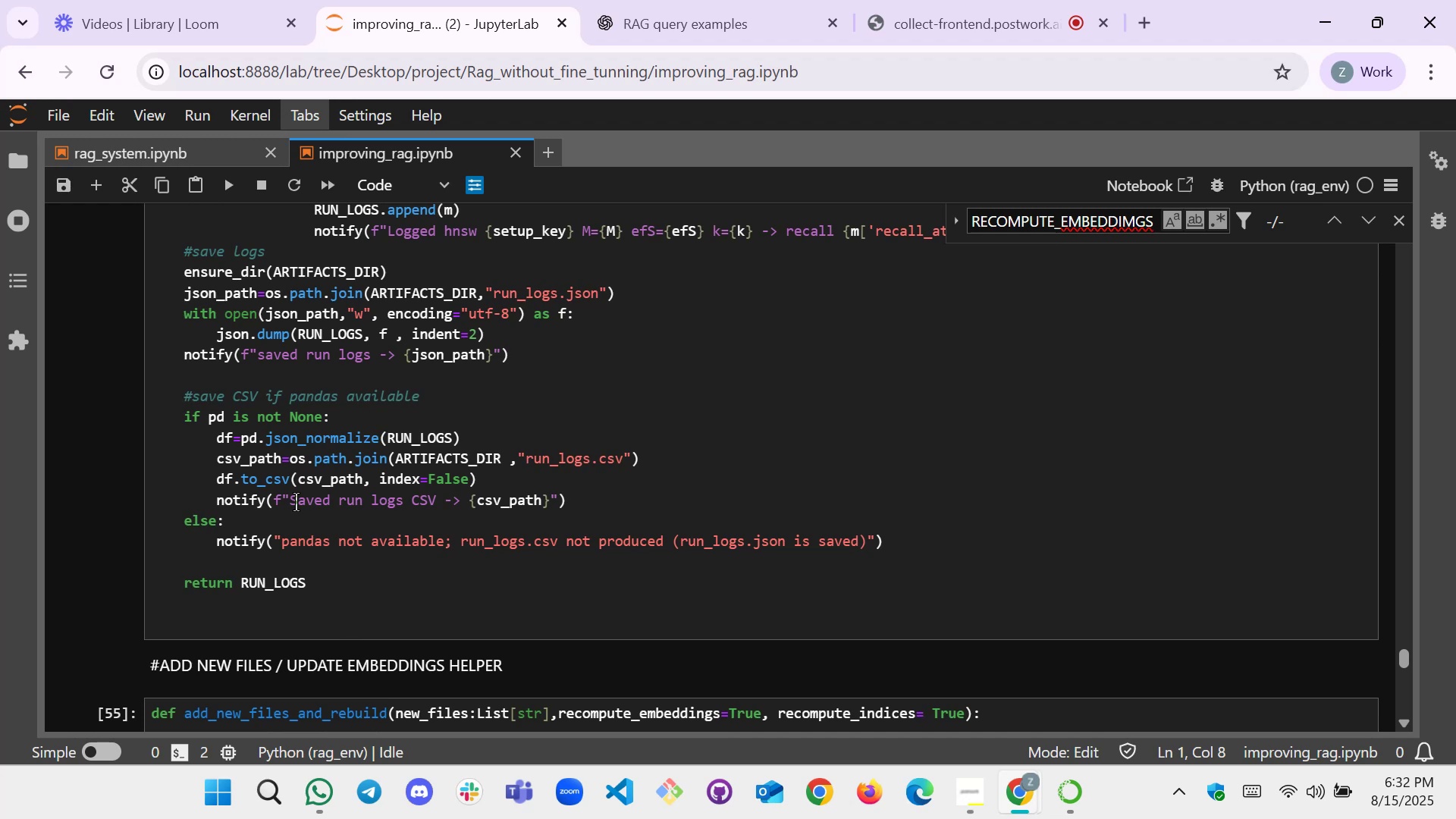 
wait(18.43)
 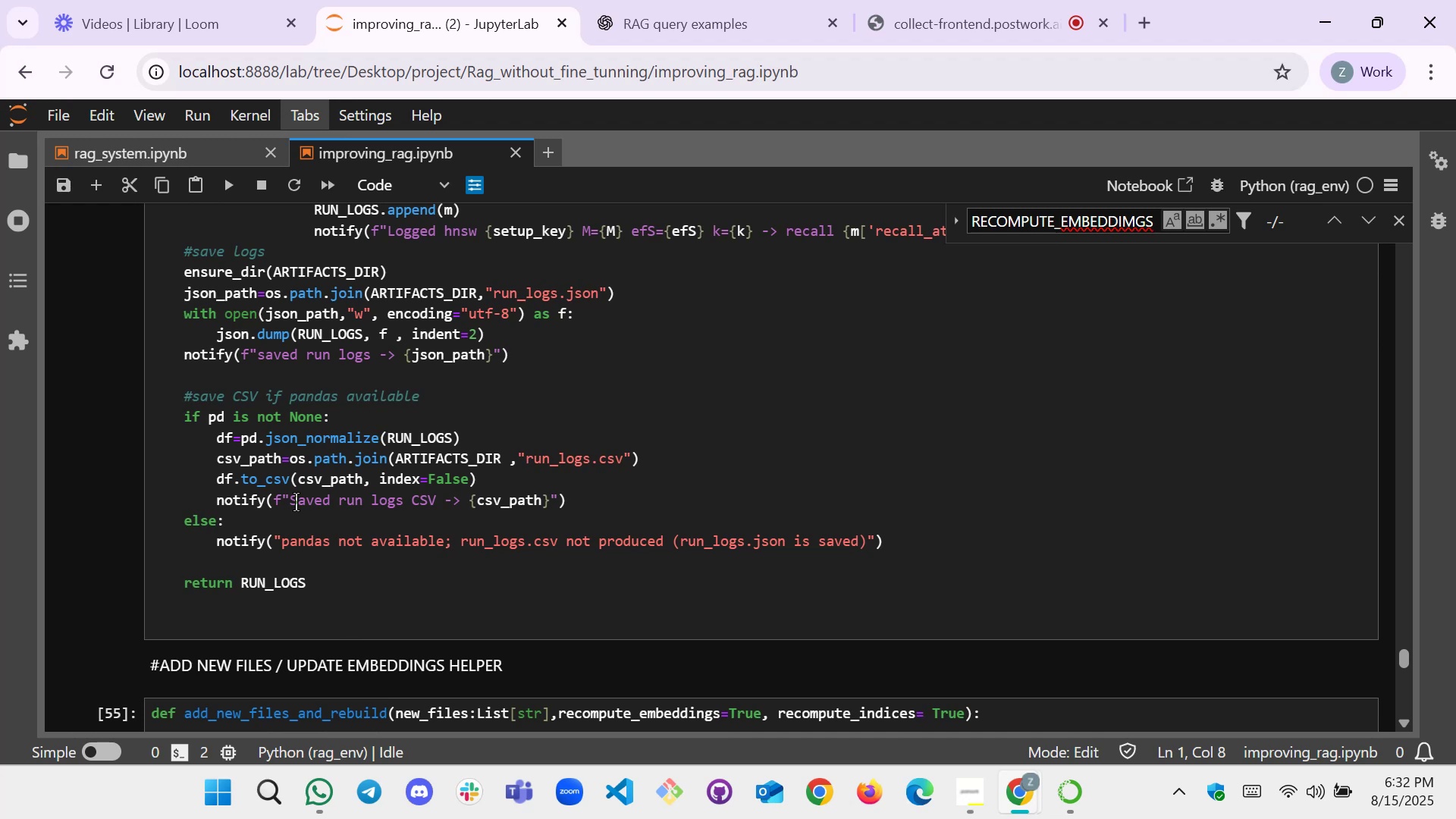 
scroll: coordinate [591, 477], scroll_direction: down, amount: 11.0
 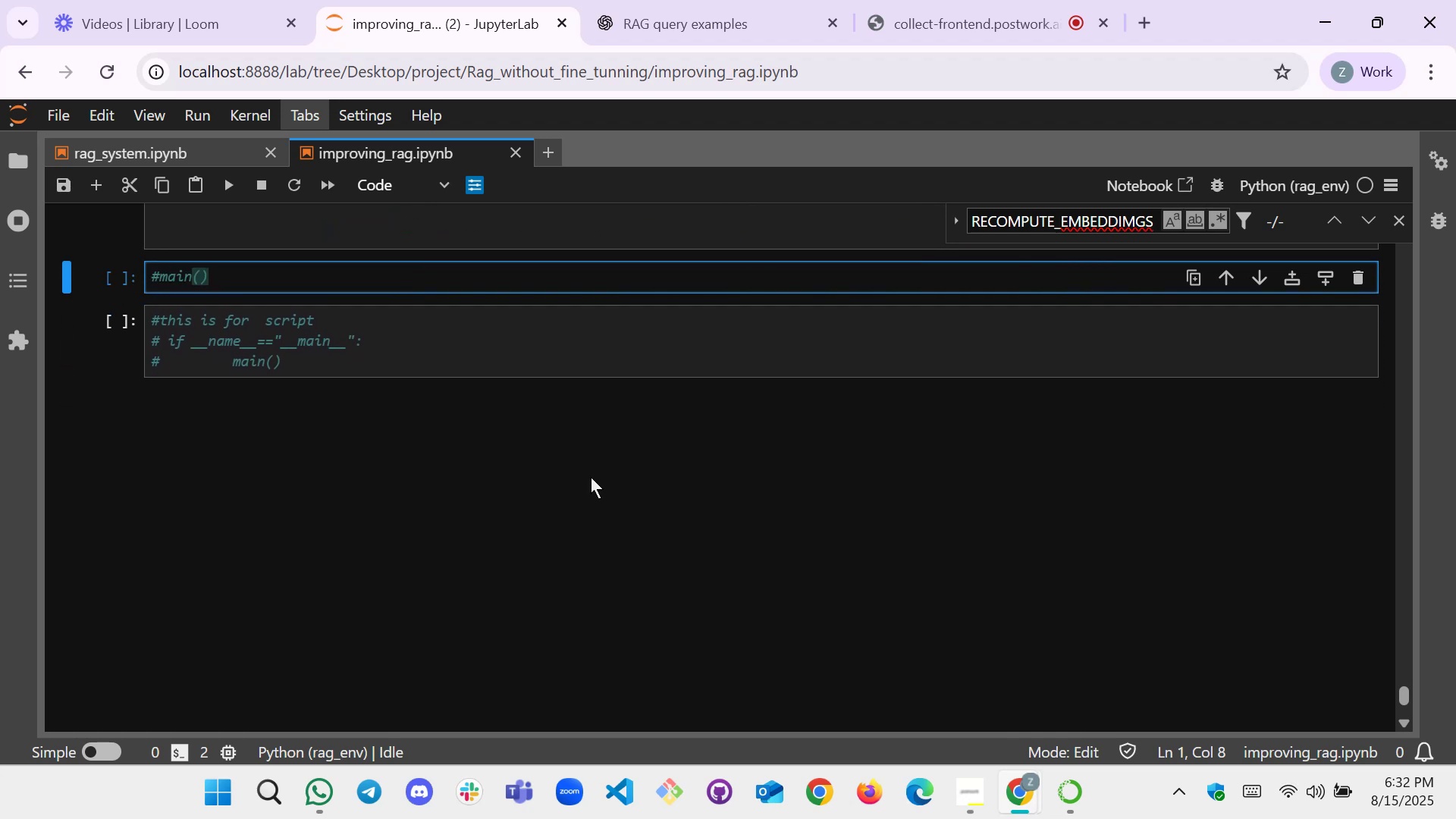 
wait(14.34)
 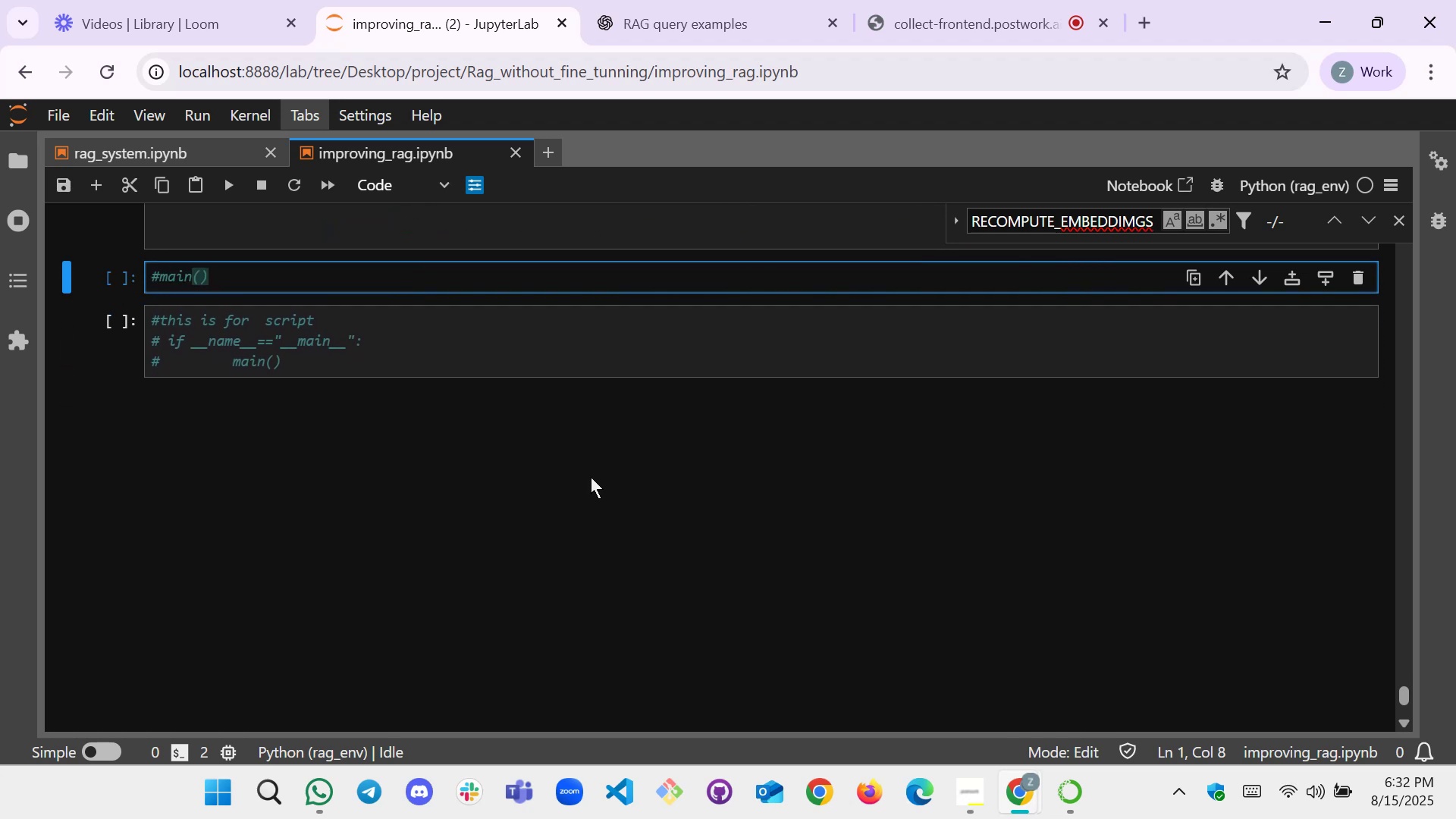 
scroll: coordinate [520, 325], scroll_direction: up, amount: 24.0
 